 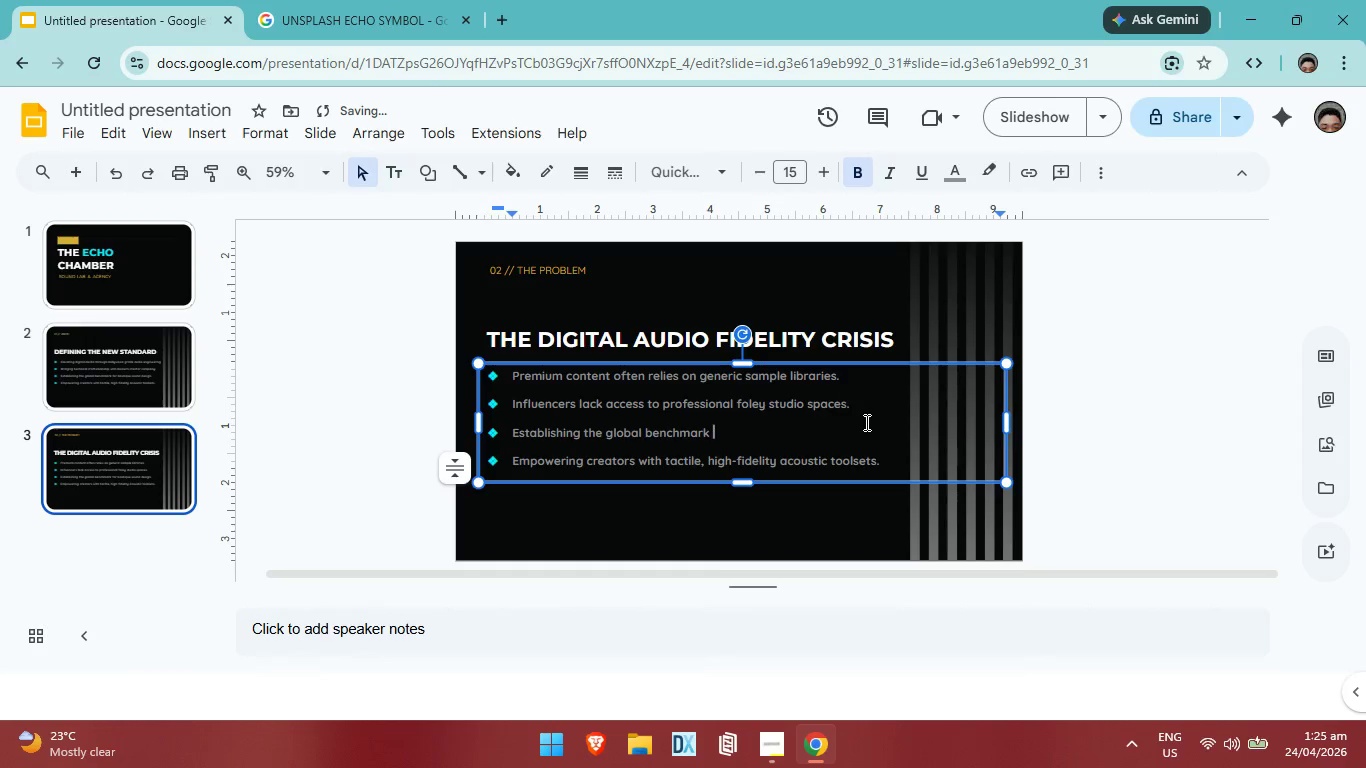 
key(Backspace)
key(Backspace)
key(Backspace)
key(Backspace)
key(Backspace)
key(Backspace)
key(Backspace)
key(Backspace)
key(Backspace)
key(Backspace)
key(Backspace)
key(Backspace)
key(Backspace)
key(Backspace)
type(Poor audio quality limits brand retention and authority.)
 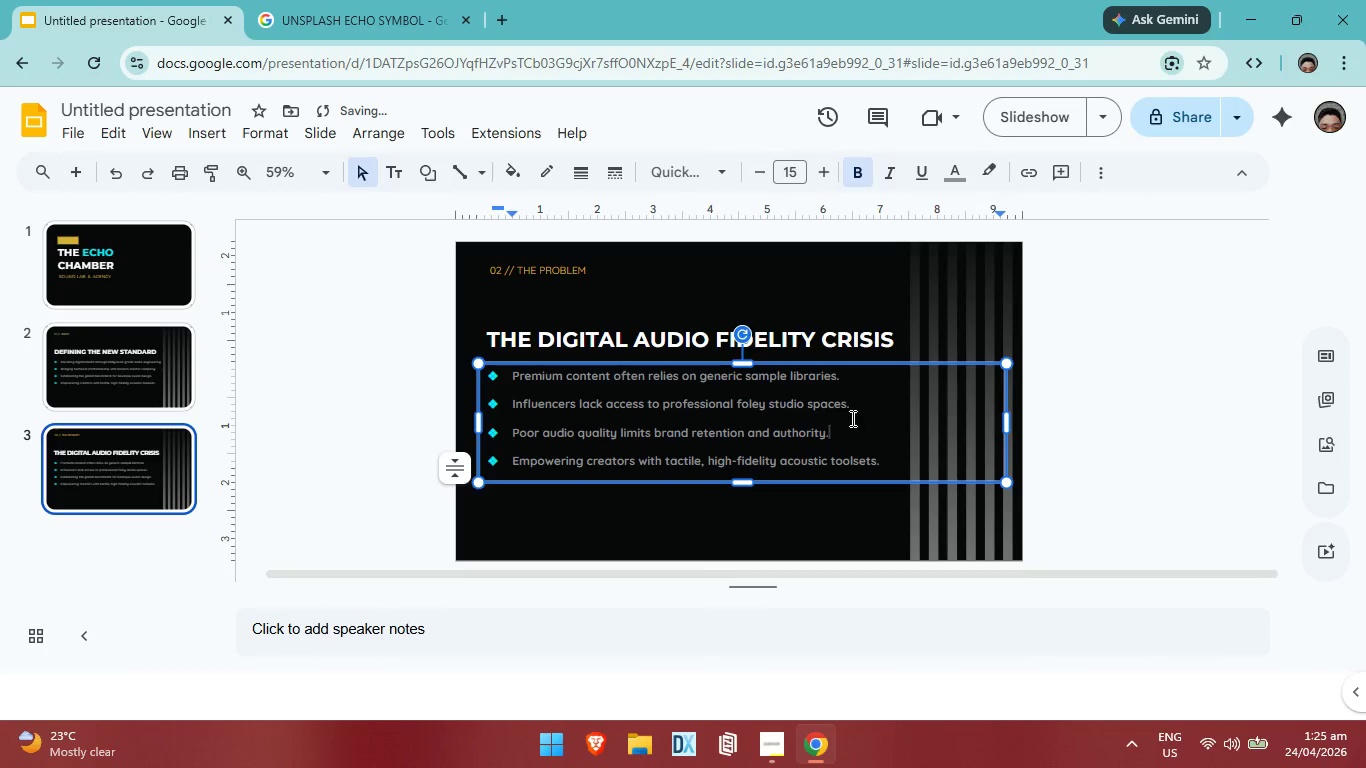 
left_click([887, 460])
 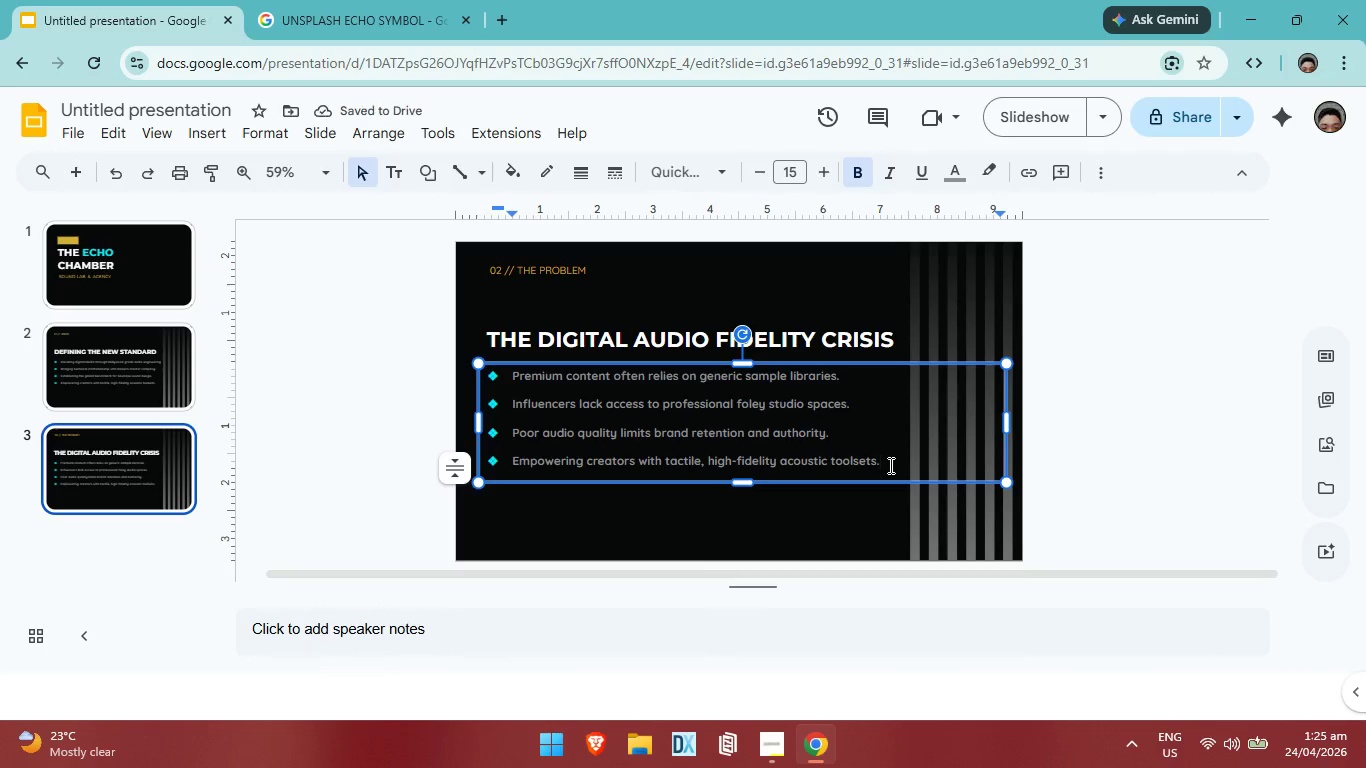 
hold_key(key=Backspace, duration=1.51)
 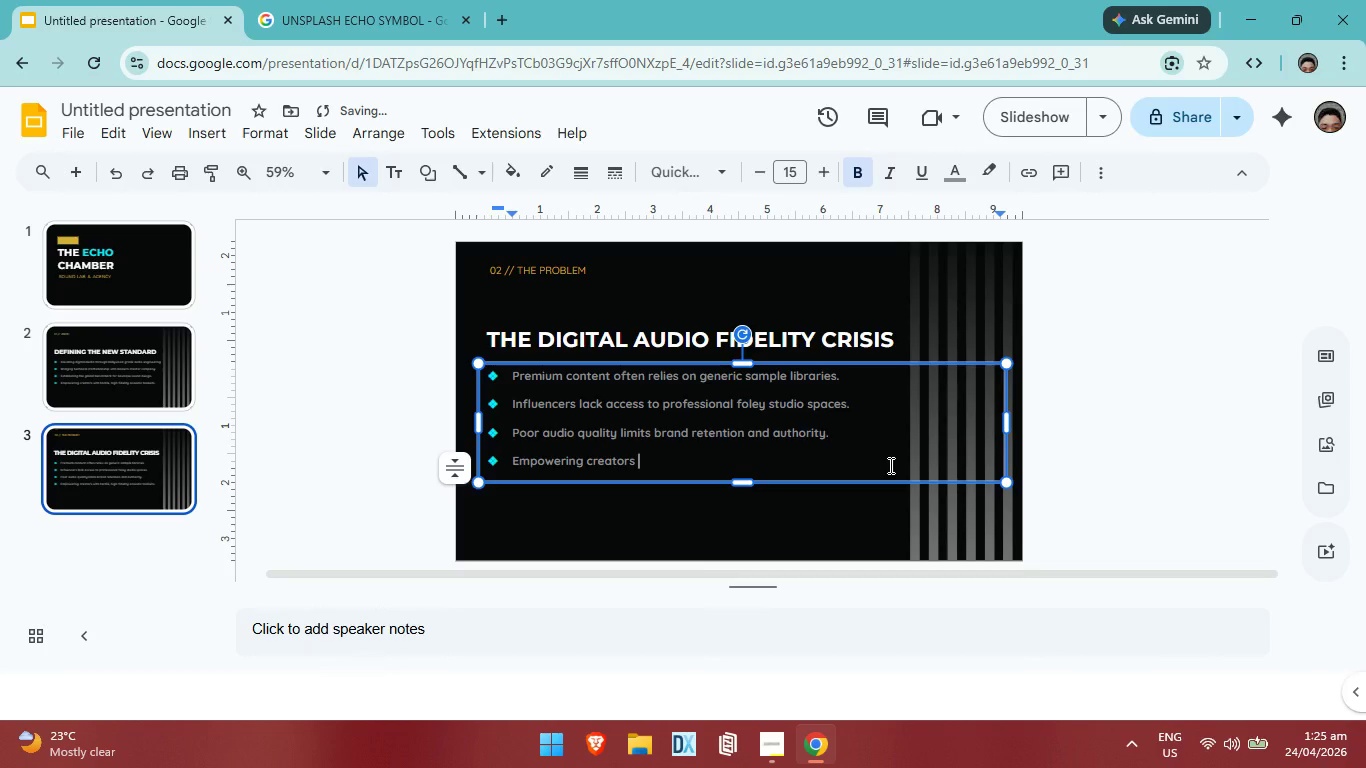 
hold_key(key=Backspace, duration=0.55)
 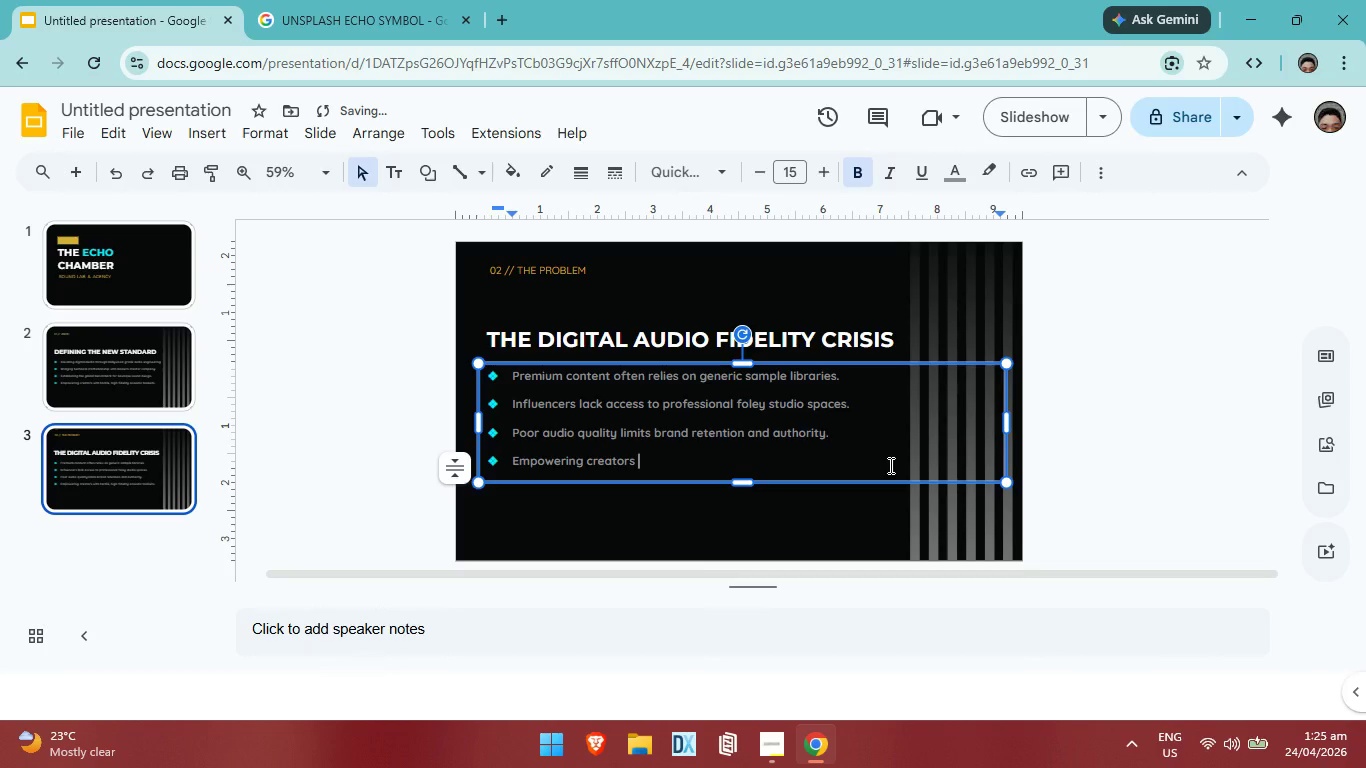 
key(Backspace)
key(Backspace)
key(Backspace)
key(Backspace)
key(Backspace)
key(Backspace)
key(Backspace)
key(Backspace)
key(Backspace)
key(Backspace)
key(Backspace)
key(Backspace)
key(Backspace)
key(Backspace)
type(Current market solutions focus o so)
key(Backspace)
key(Backspace)
key(Backspace)
type(n software over artistry.)
 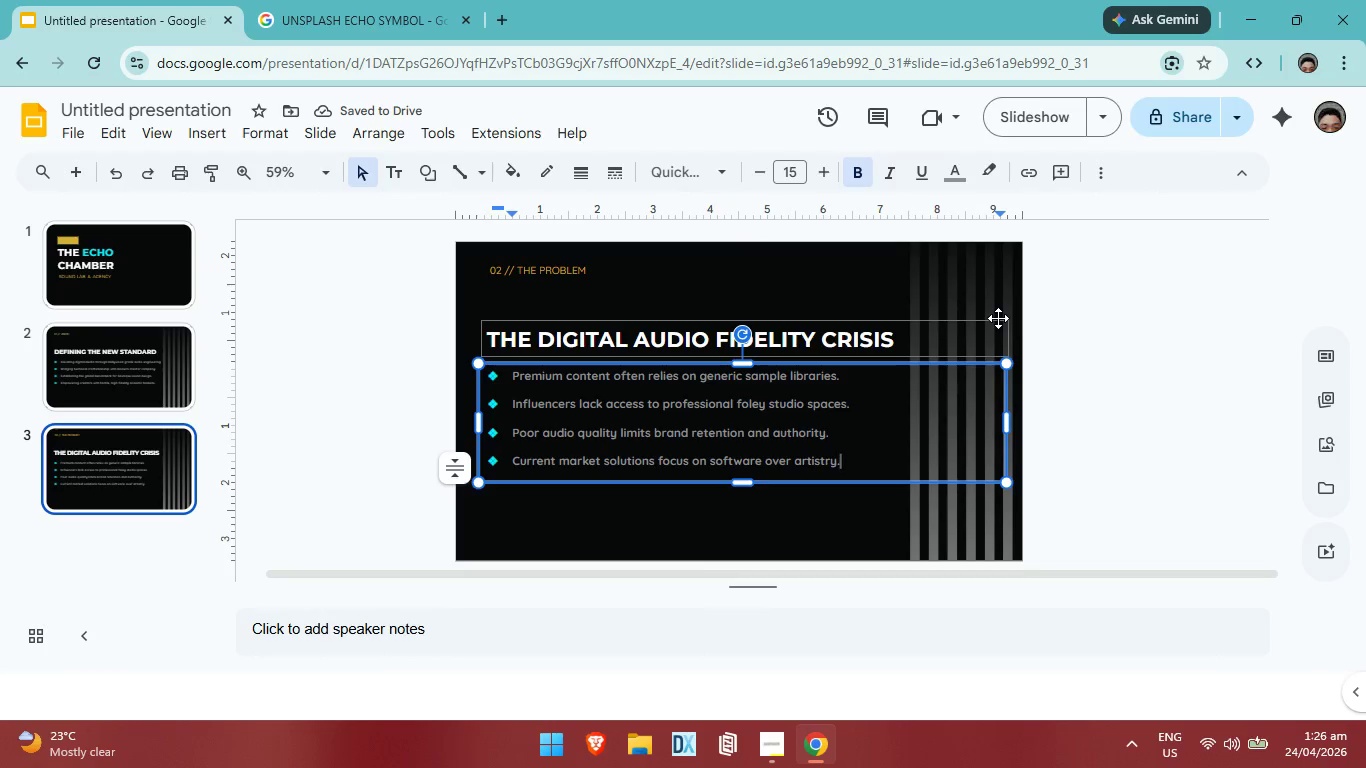 
left_click([1238, 413])
 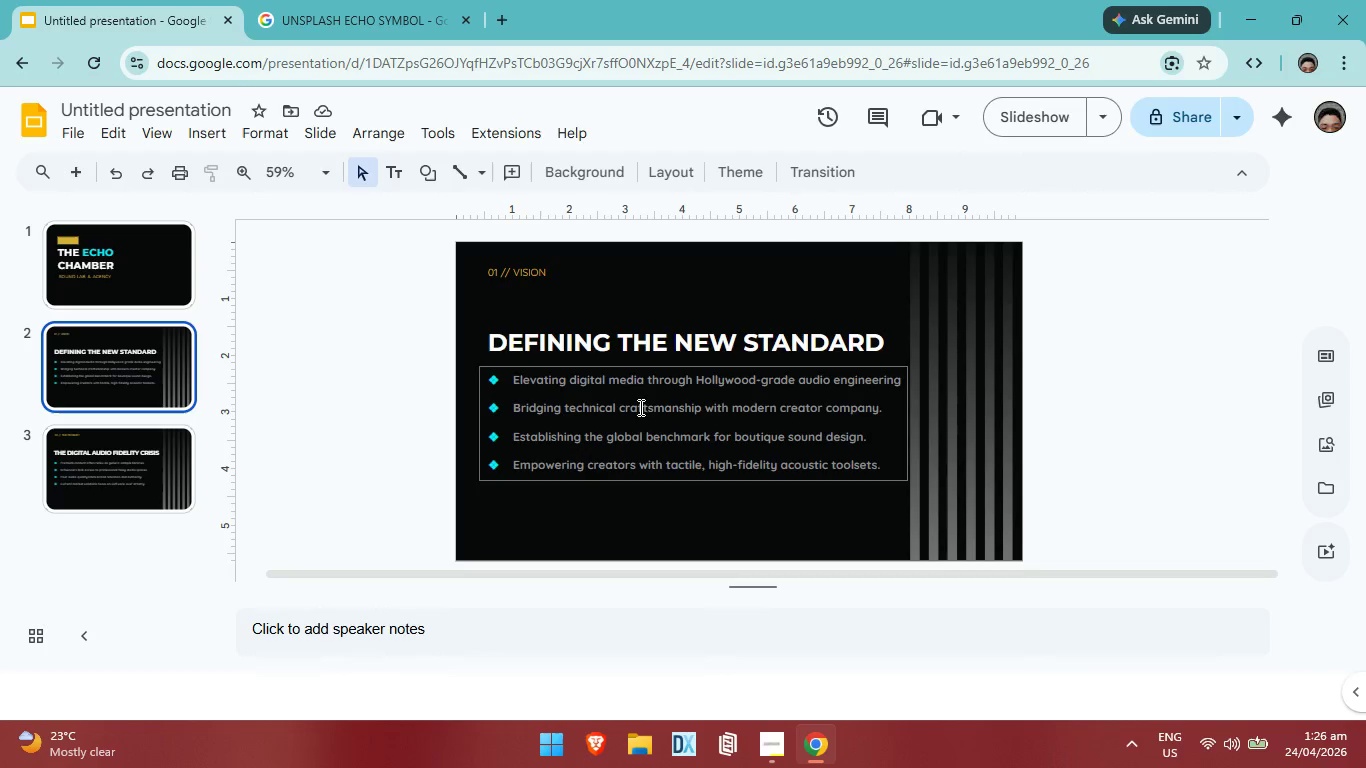 
wait(5.33)
 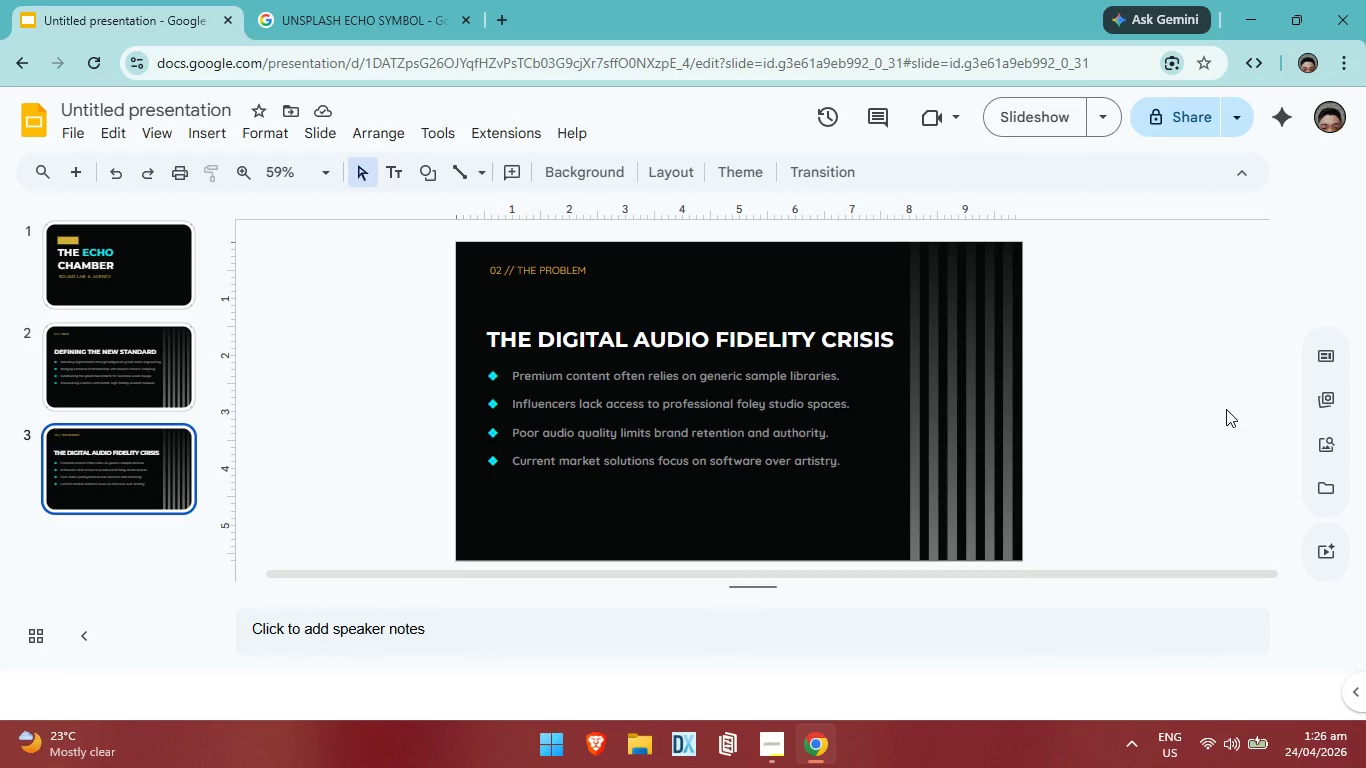 
left_click([109, 452])
 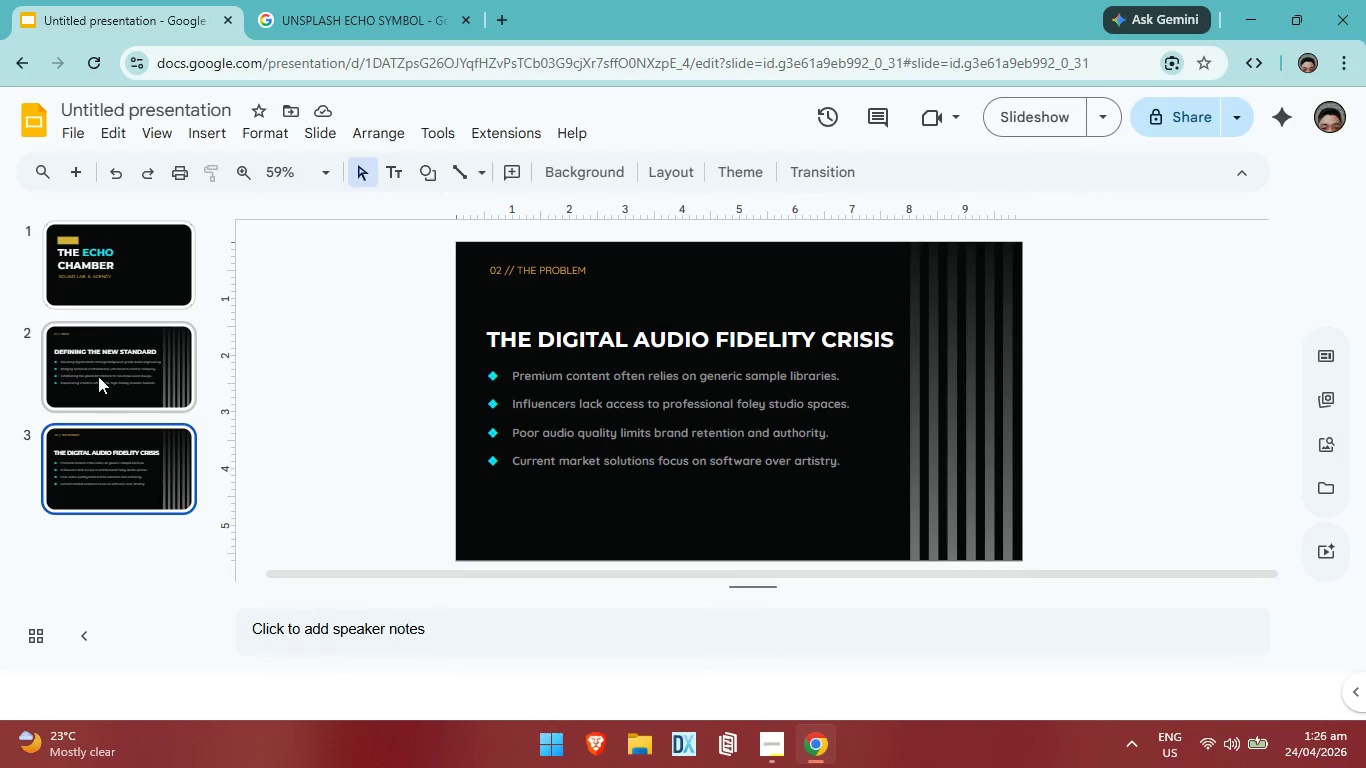 
left_click([97, 374])
 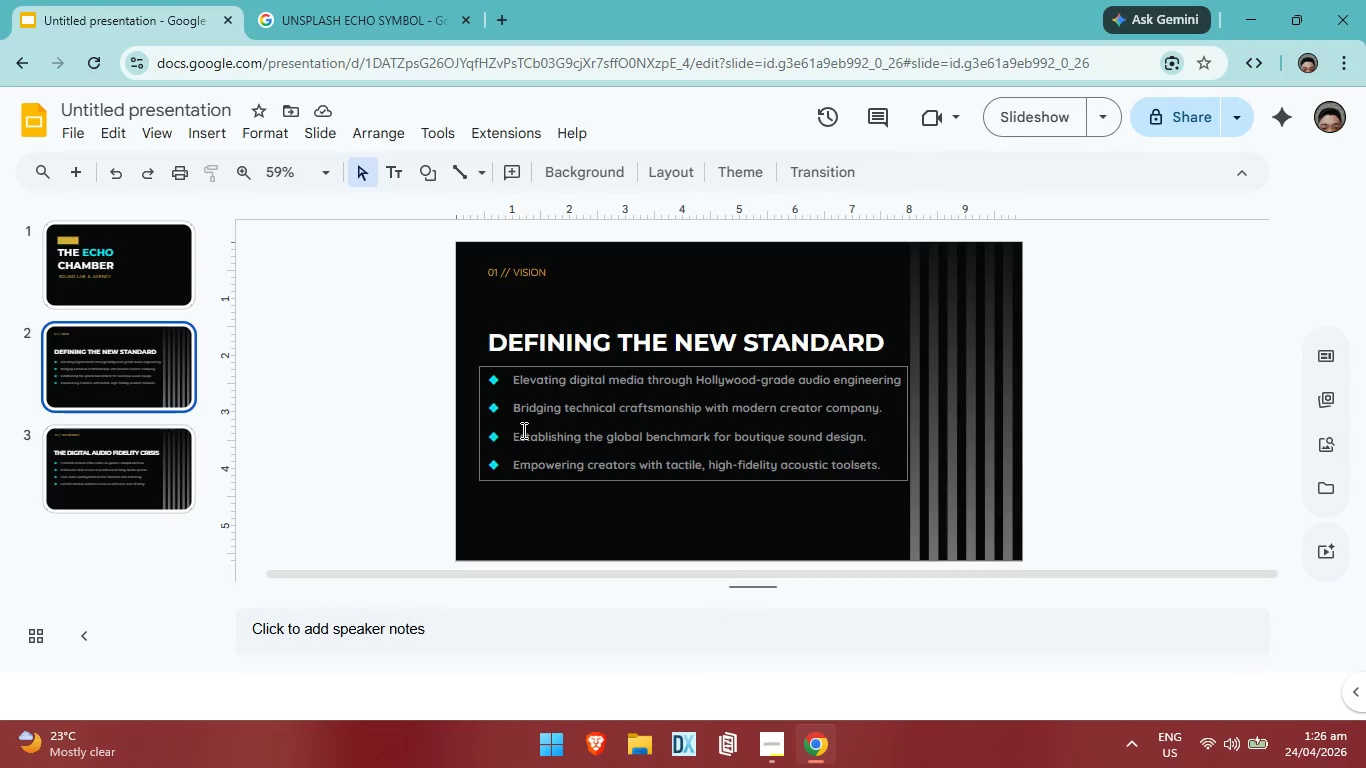 
left_click([525, 430])
 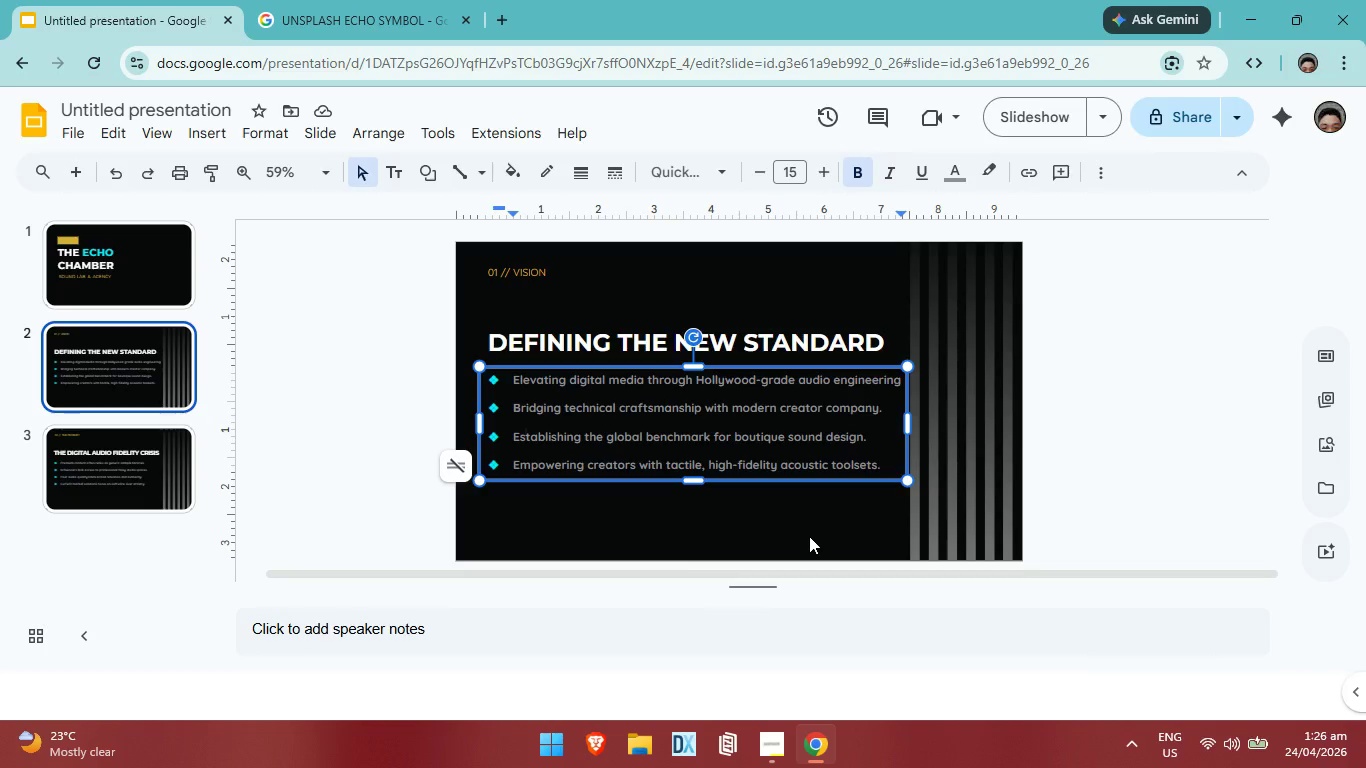 
left_click_drag(start_coordinate=[812, 536], to_coordinate=[821, 538])
 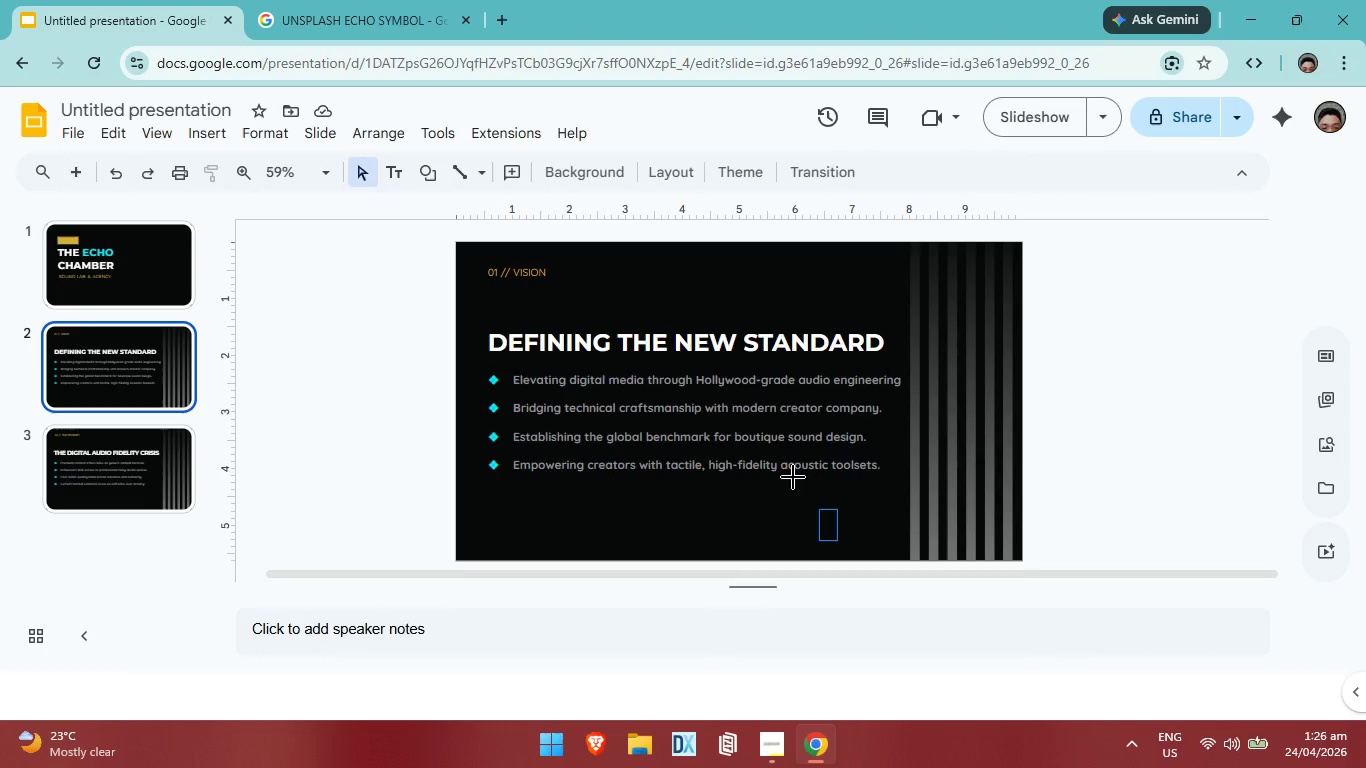 
left_click_drag(start_coordinate=[836, 540], to_coordinate=[605, 302])
 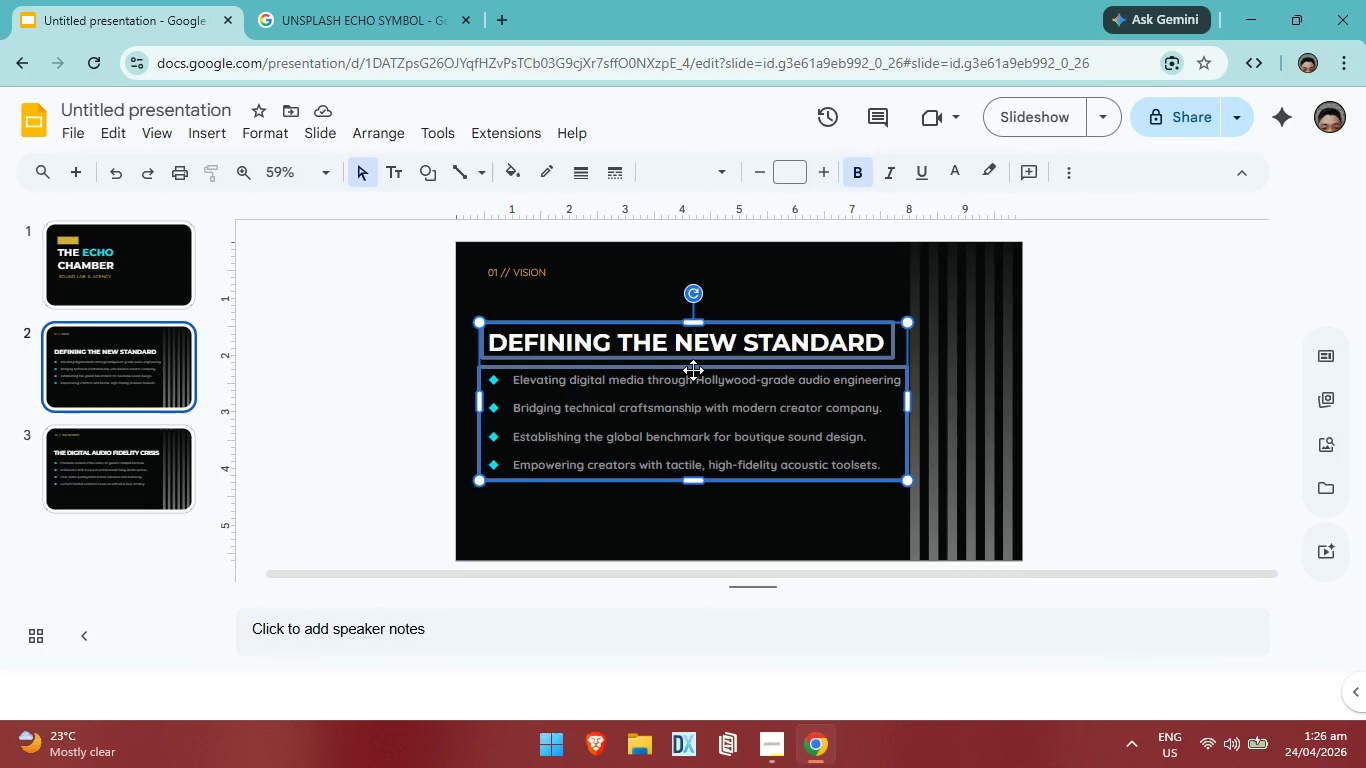 
key(ArrowLeft)
 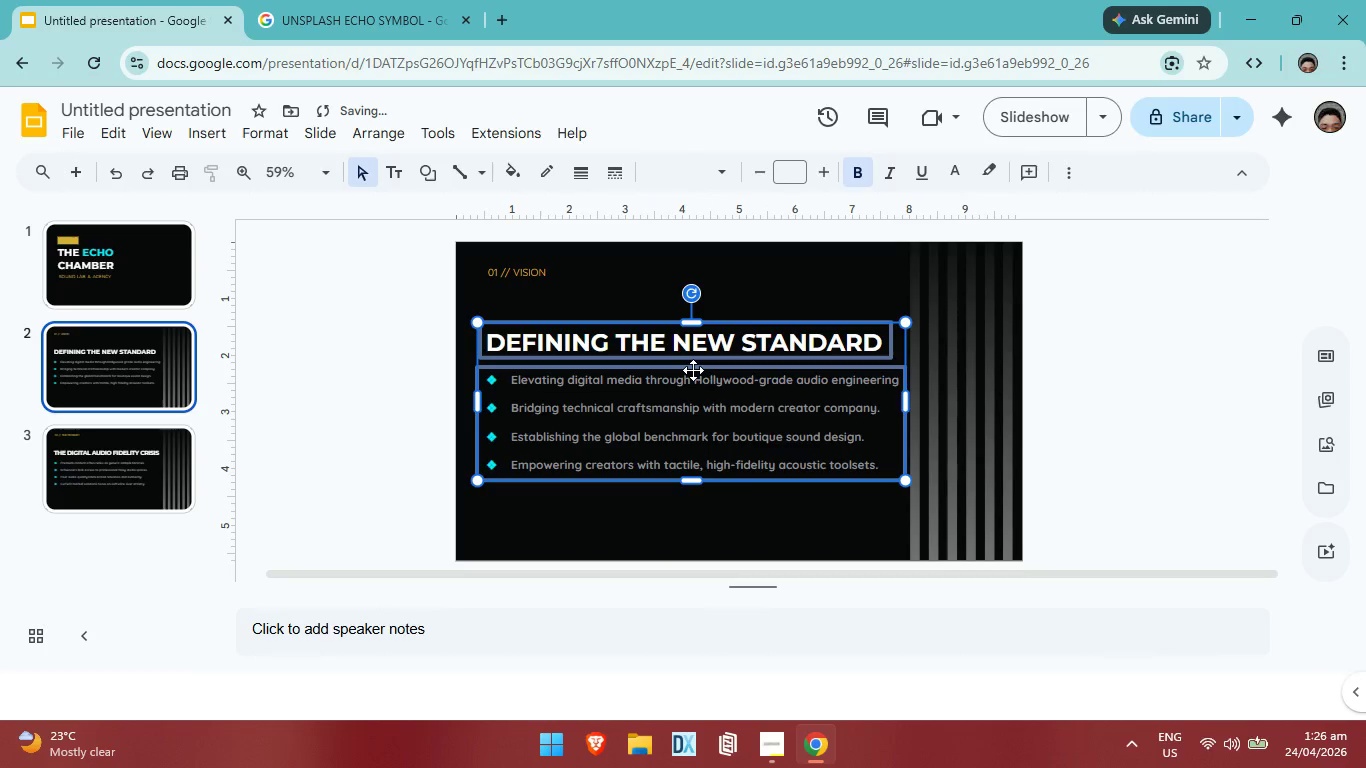 
key(ArrowLeft)
 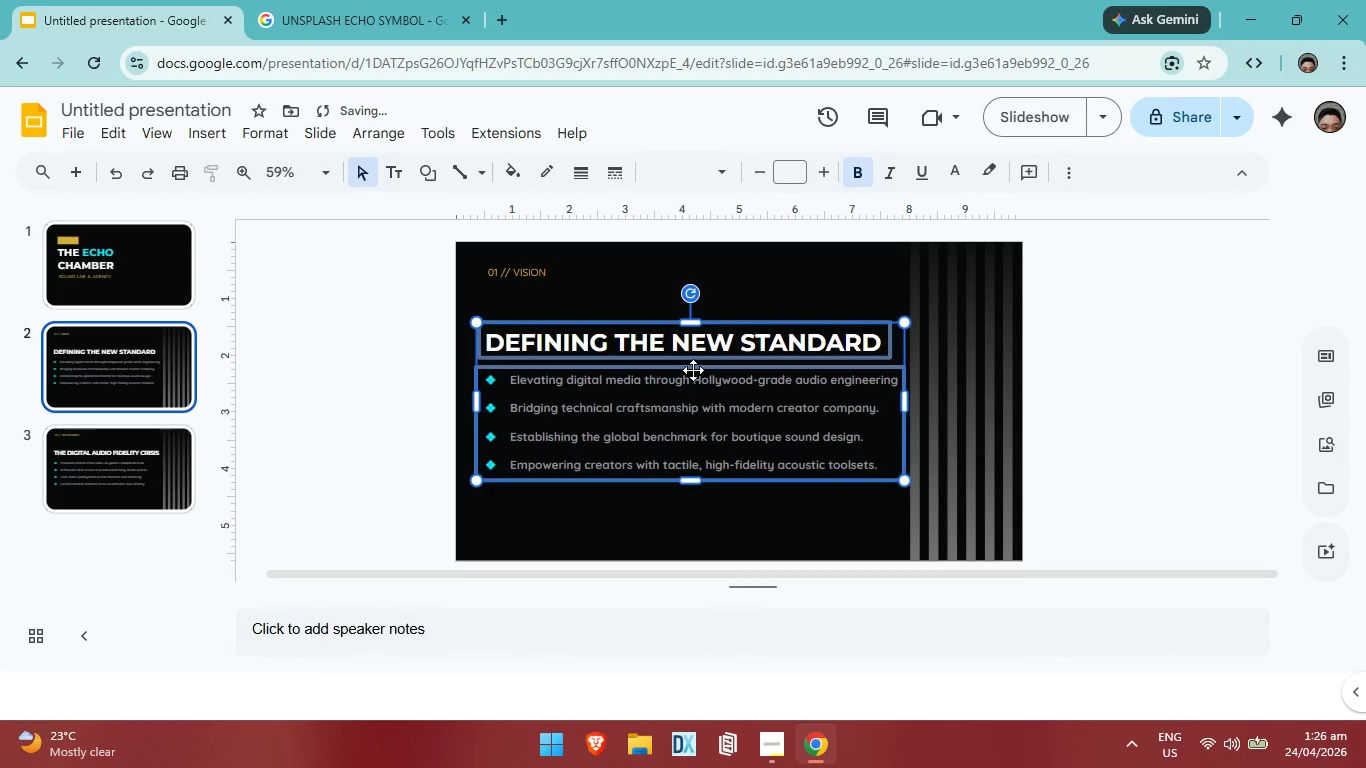 
key(ArrowLeft)
 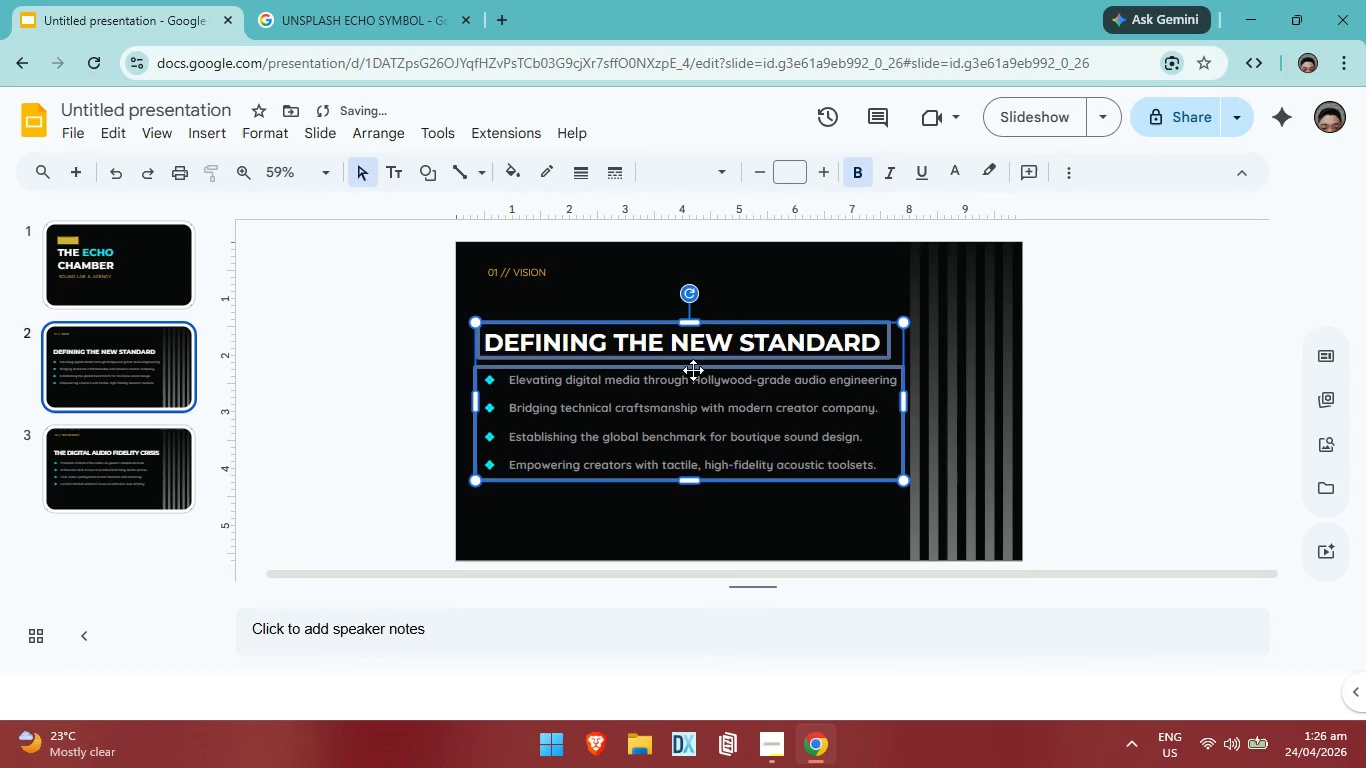 
key(ArrowLeft)
 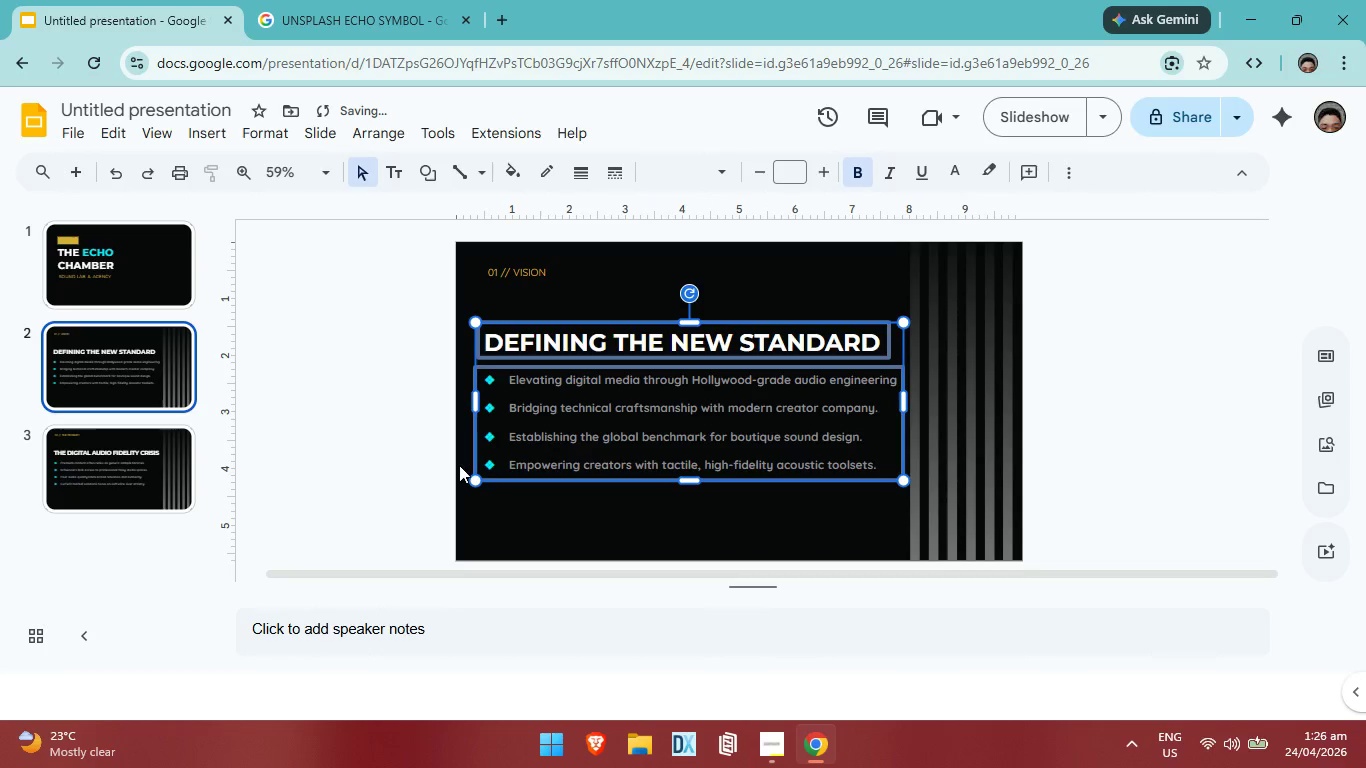 
key(ArrowLeft)
 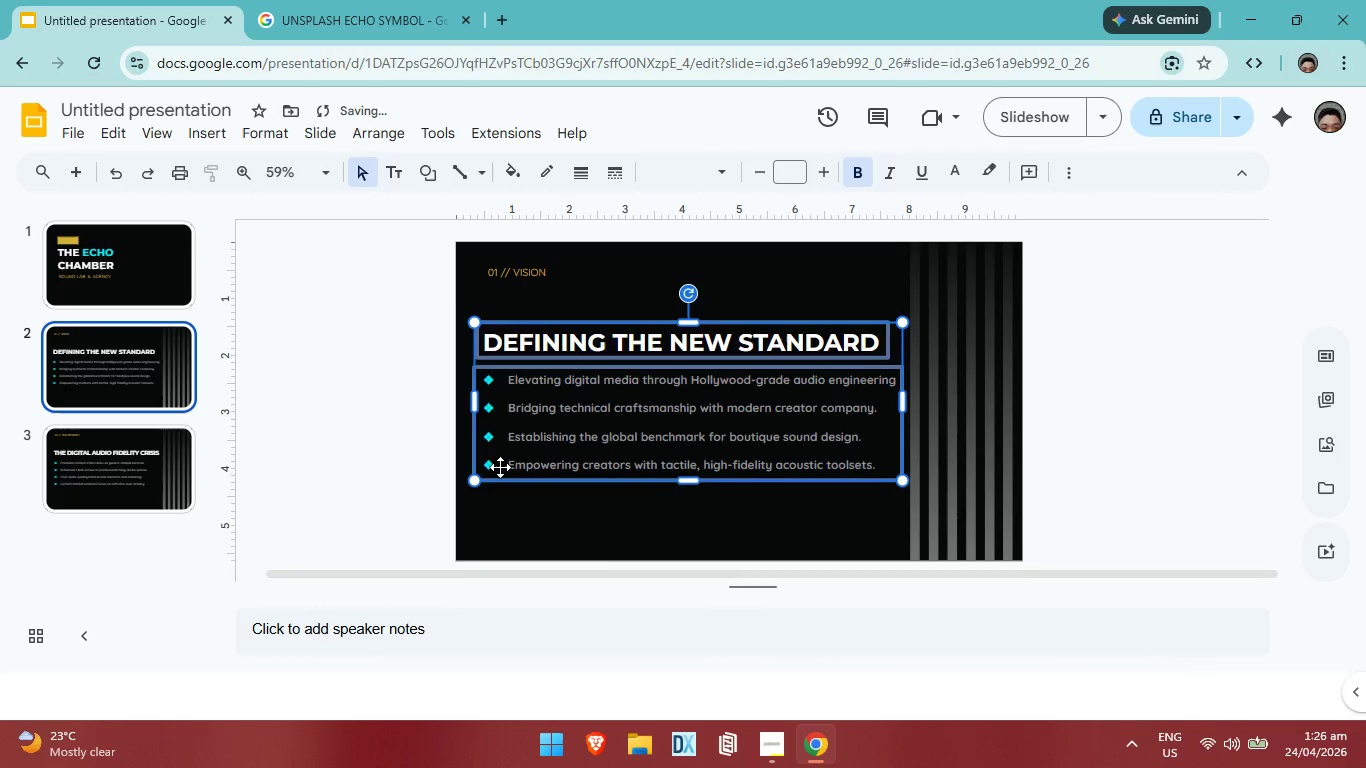 
key(ArrowRight)
 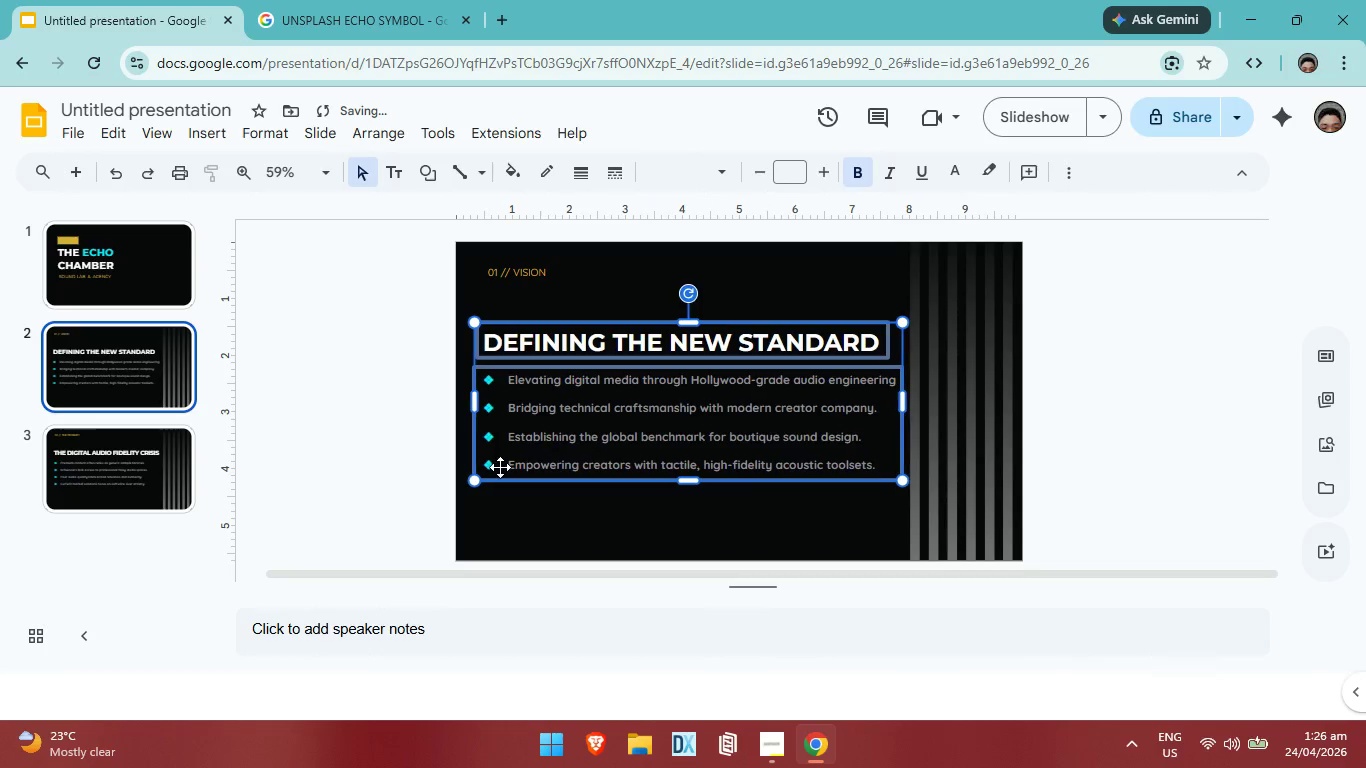 
key(ArrowLeft)
 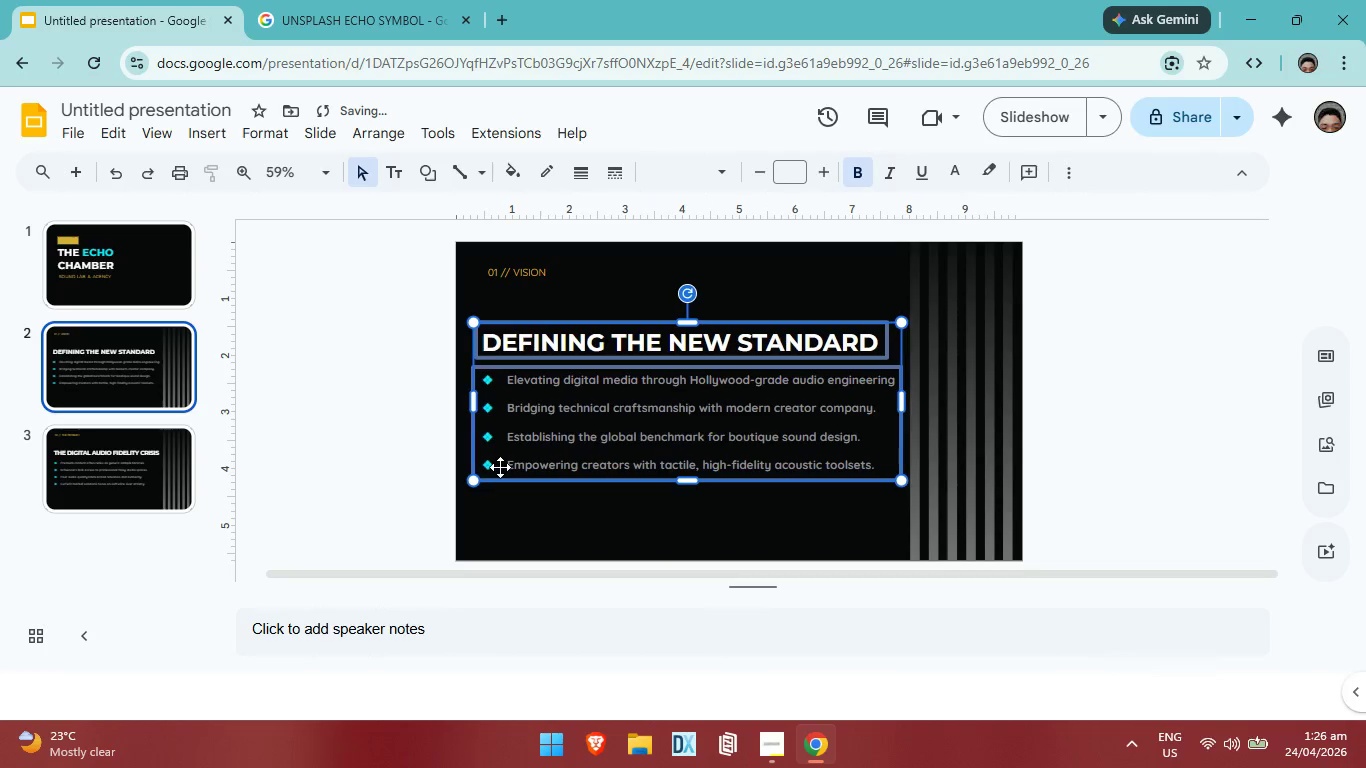 
key(ArrowLeft)
 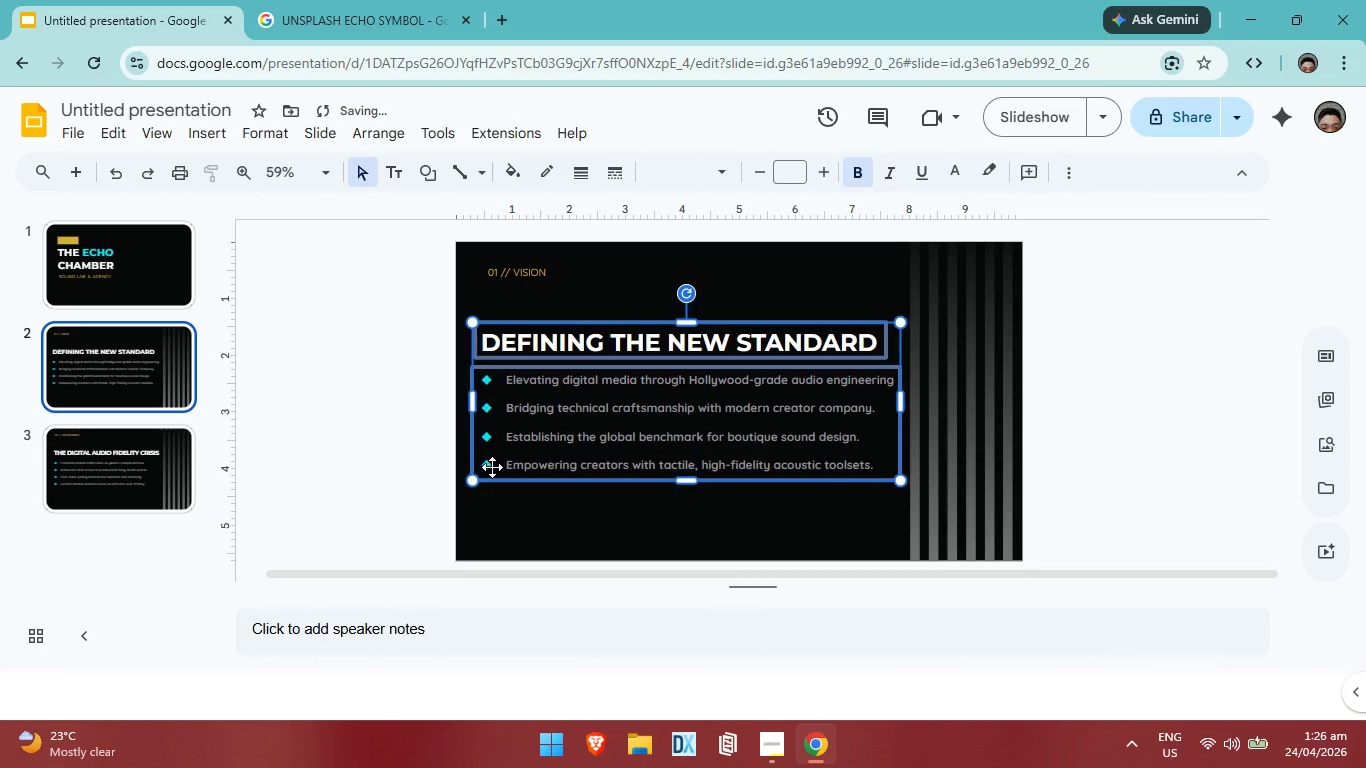 
key(ArrowLeft)
 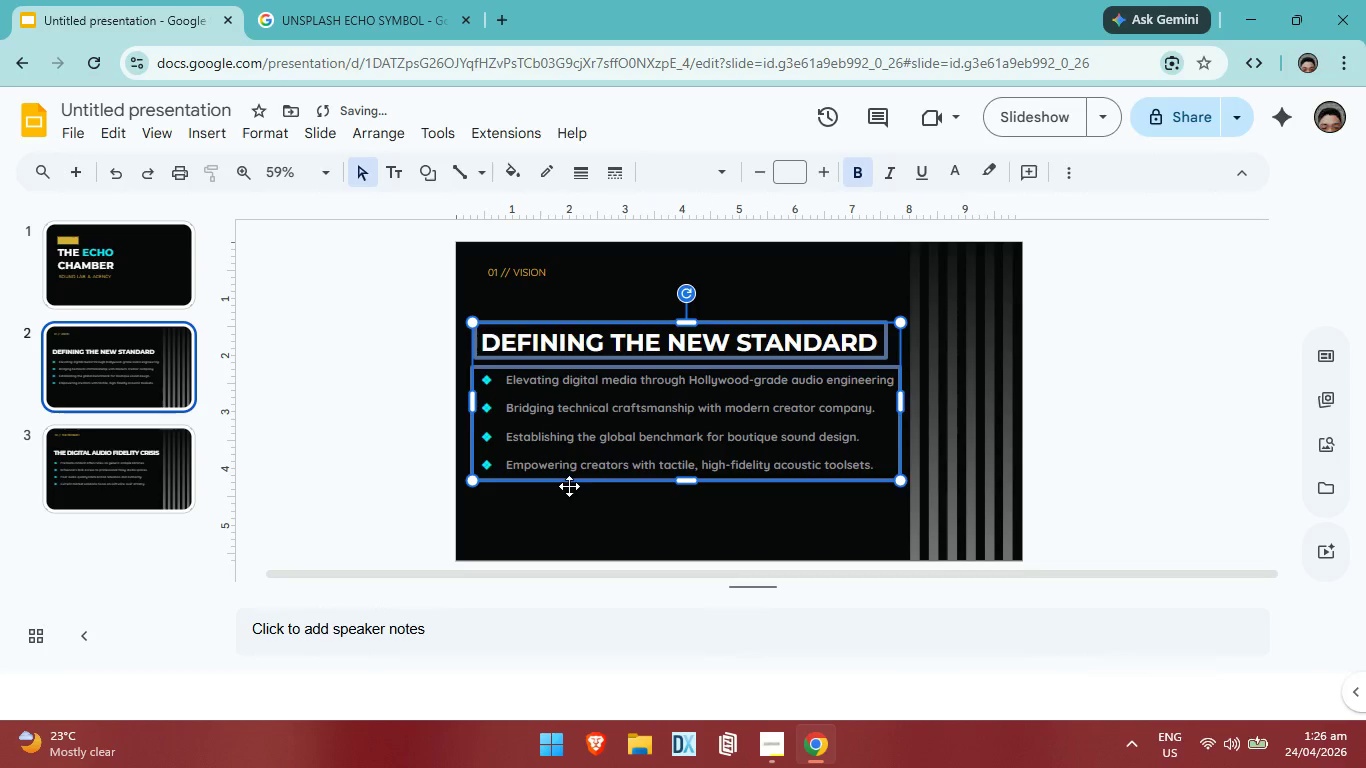 
key(ArrowRight)
 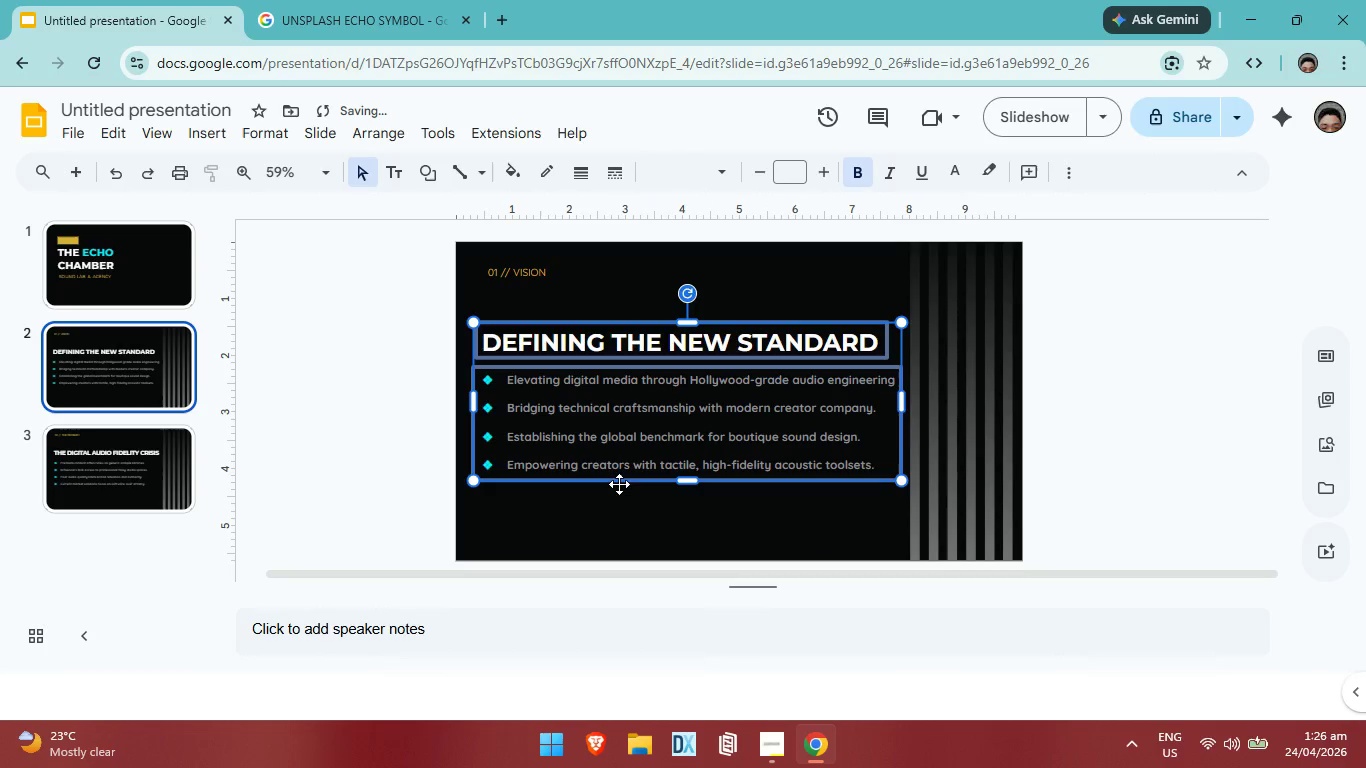 
left_click([613, 509])
 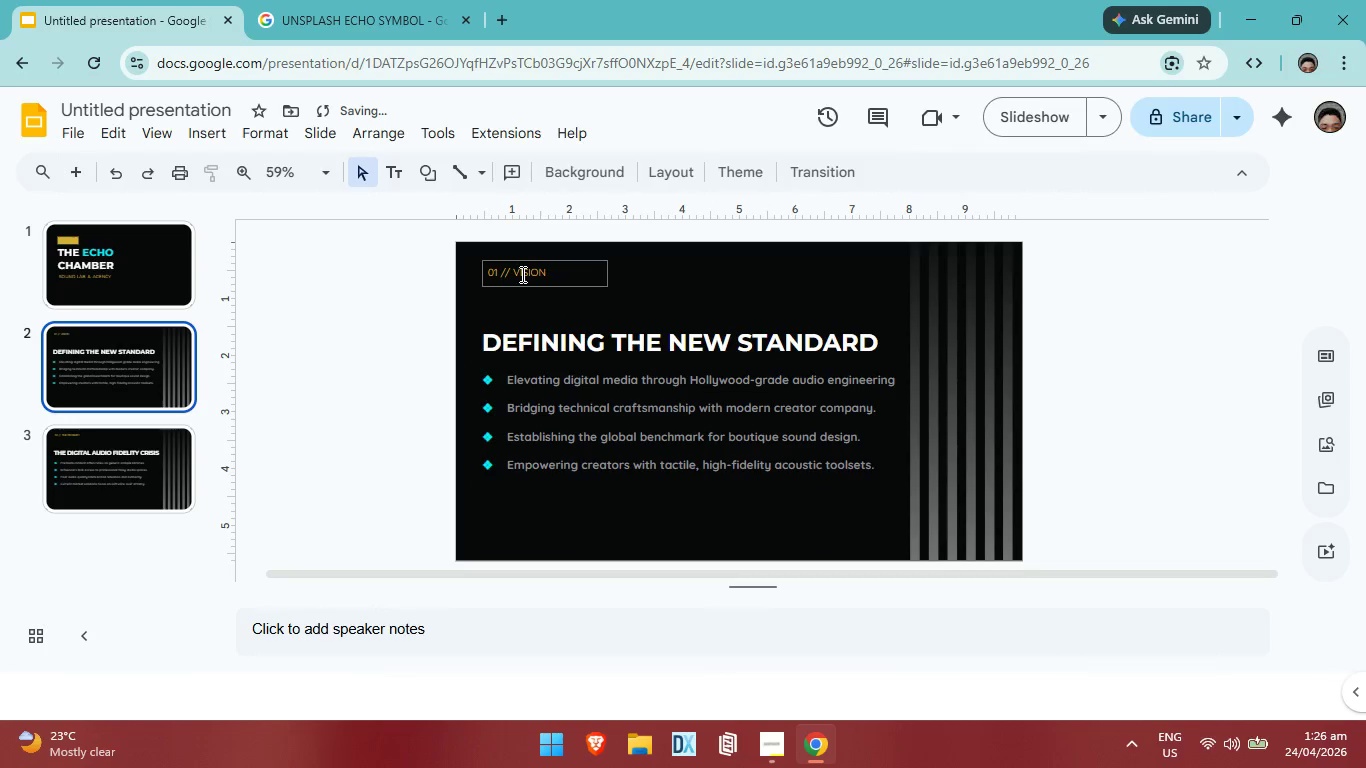 
left_click([511, 272])
 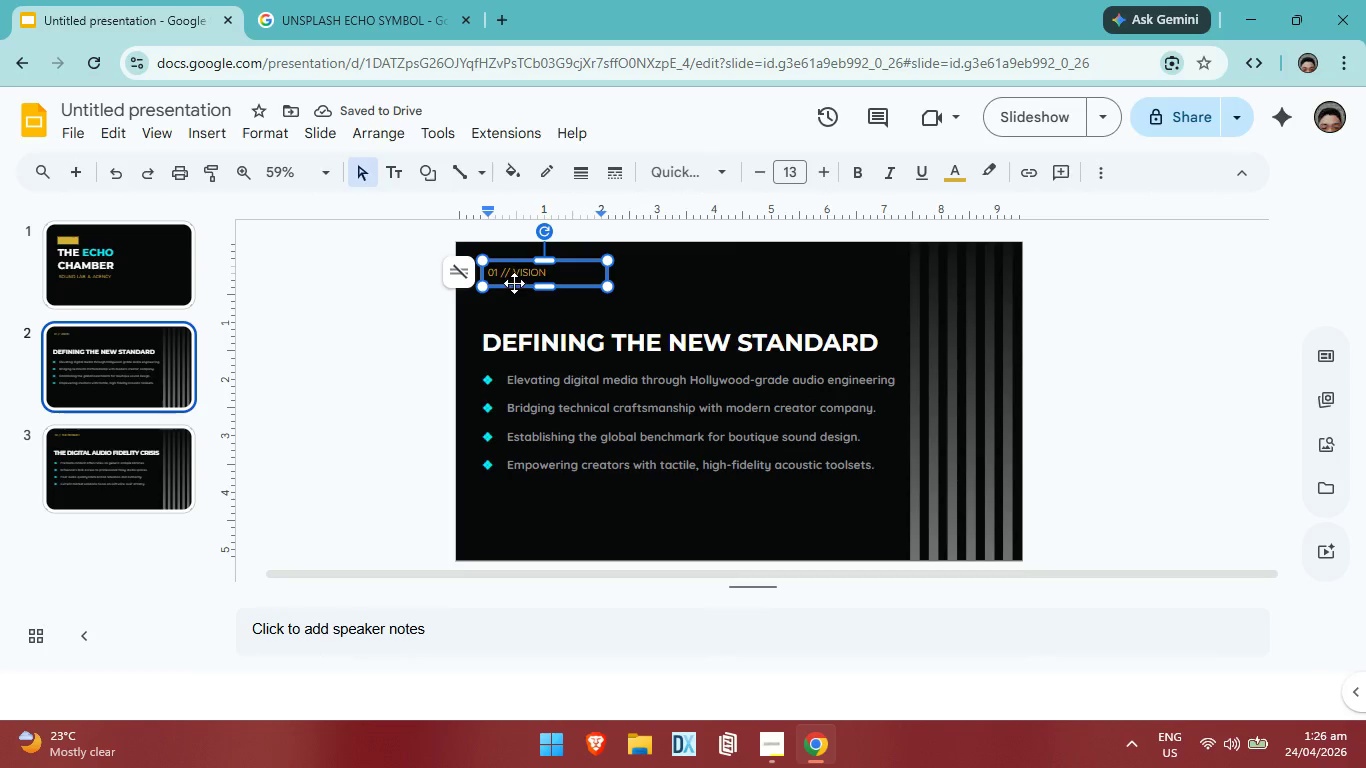 
key(ArrowLeft)
 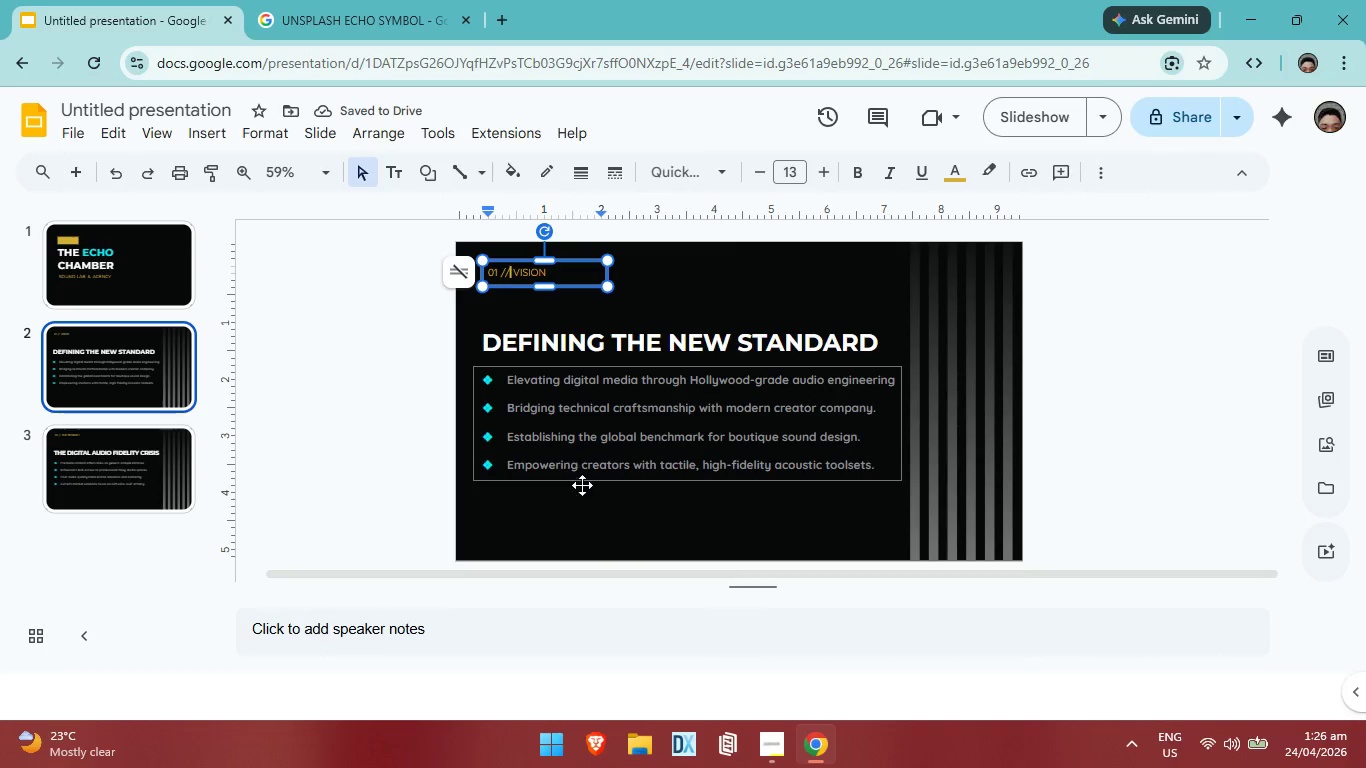 
key(ArrowLeft)
 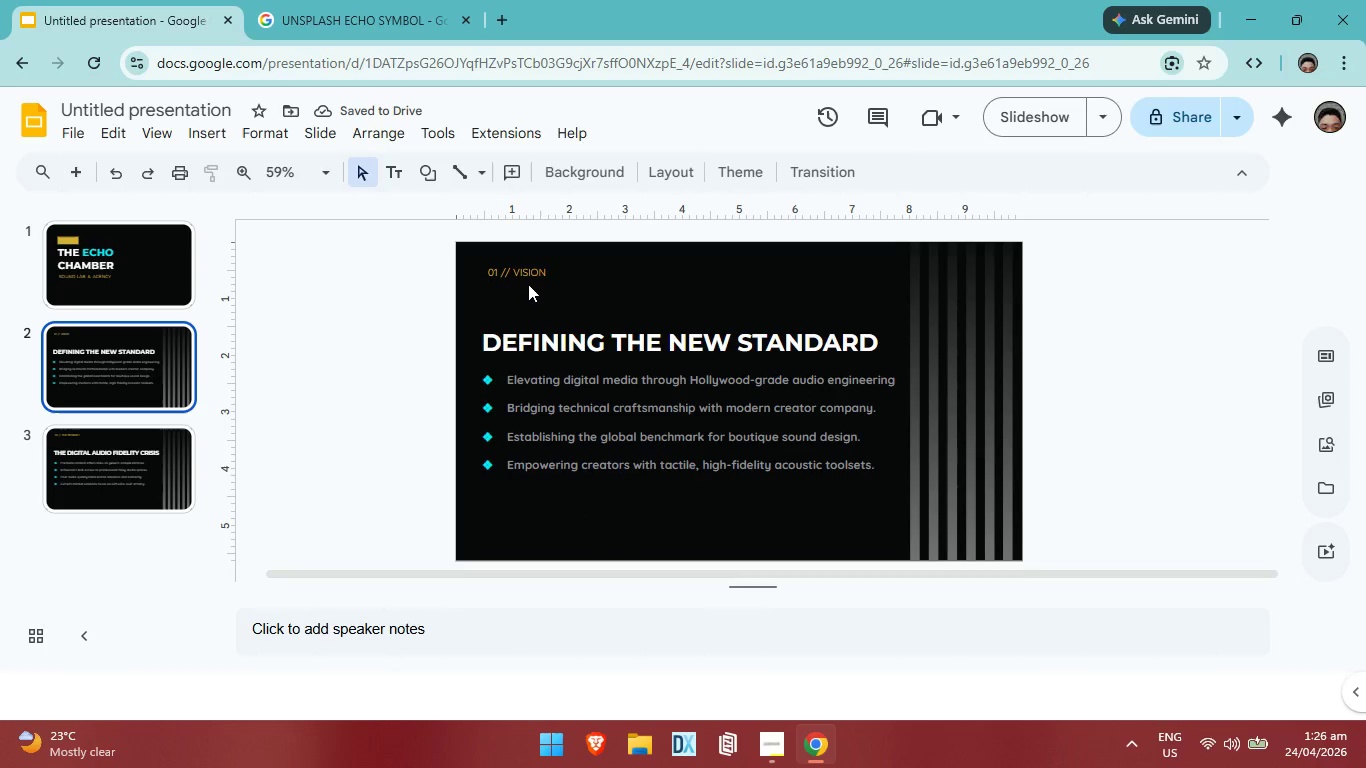 
left_click([528, 278])
 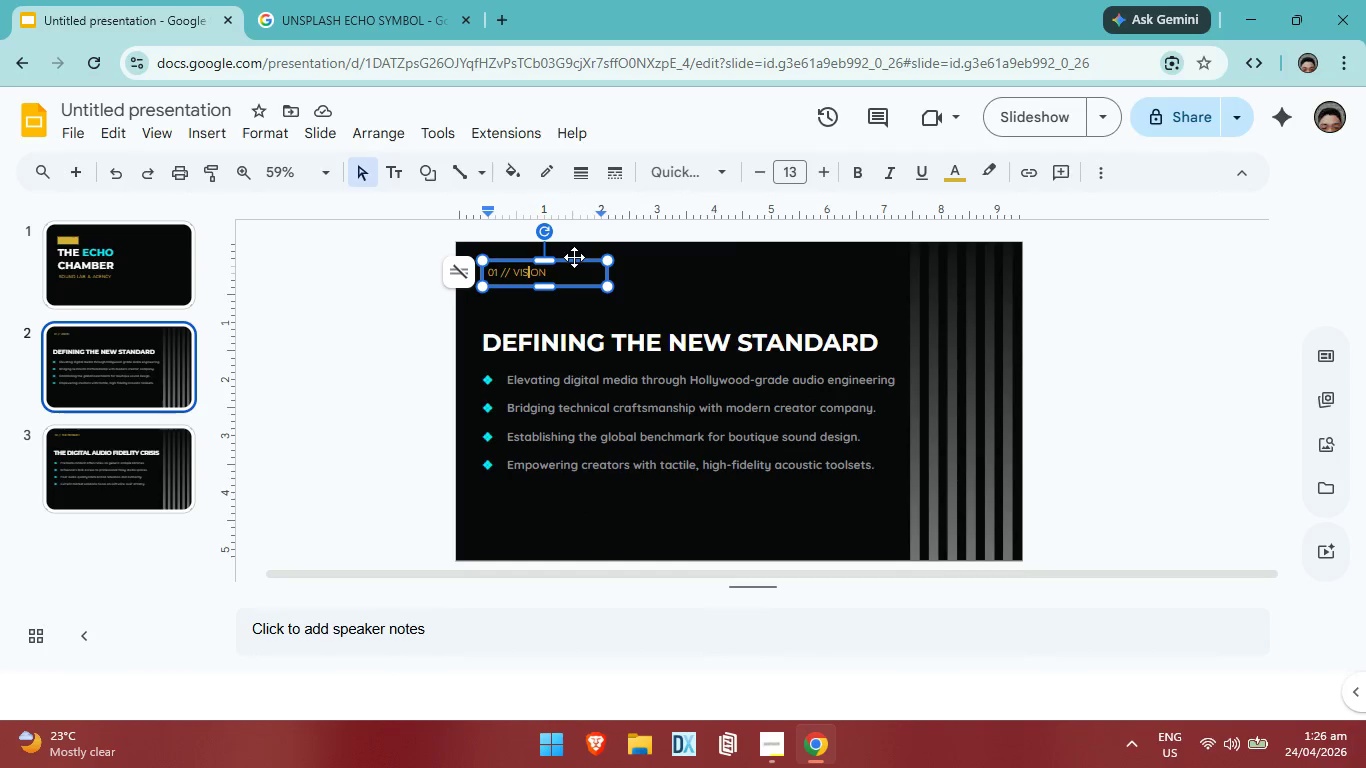 
left_click([575, 256])
 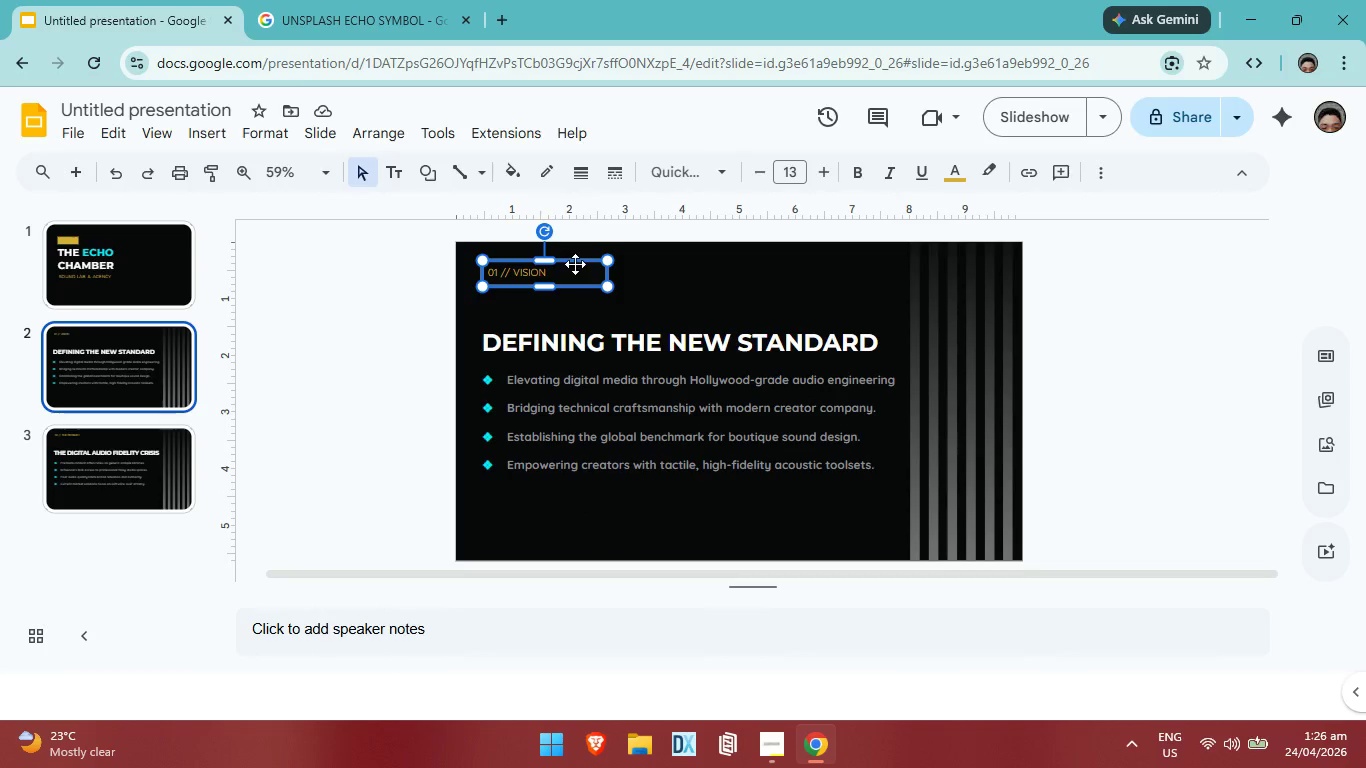 
key(ArrowLeft)
 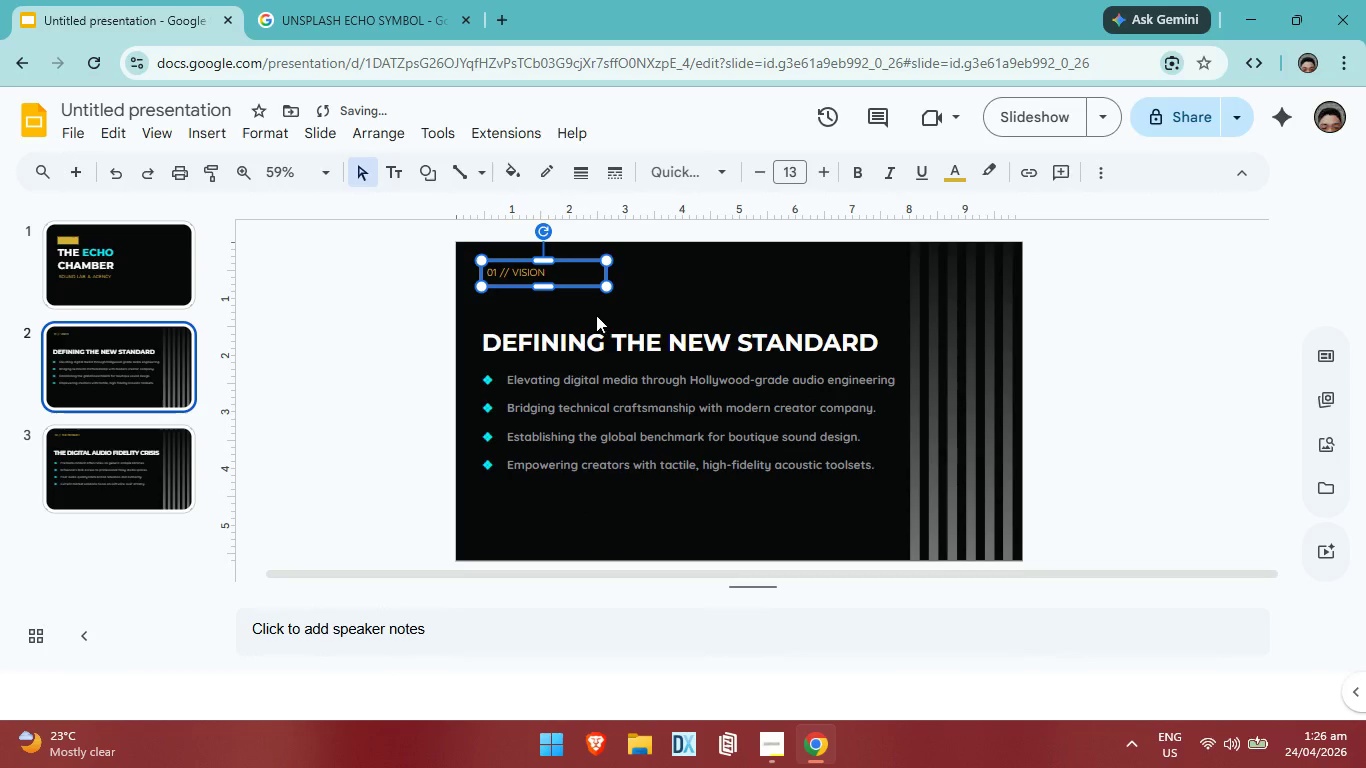 
key(ArrowLeft)
 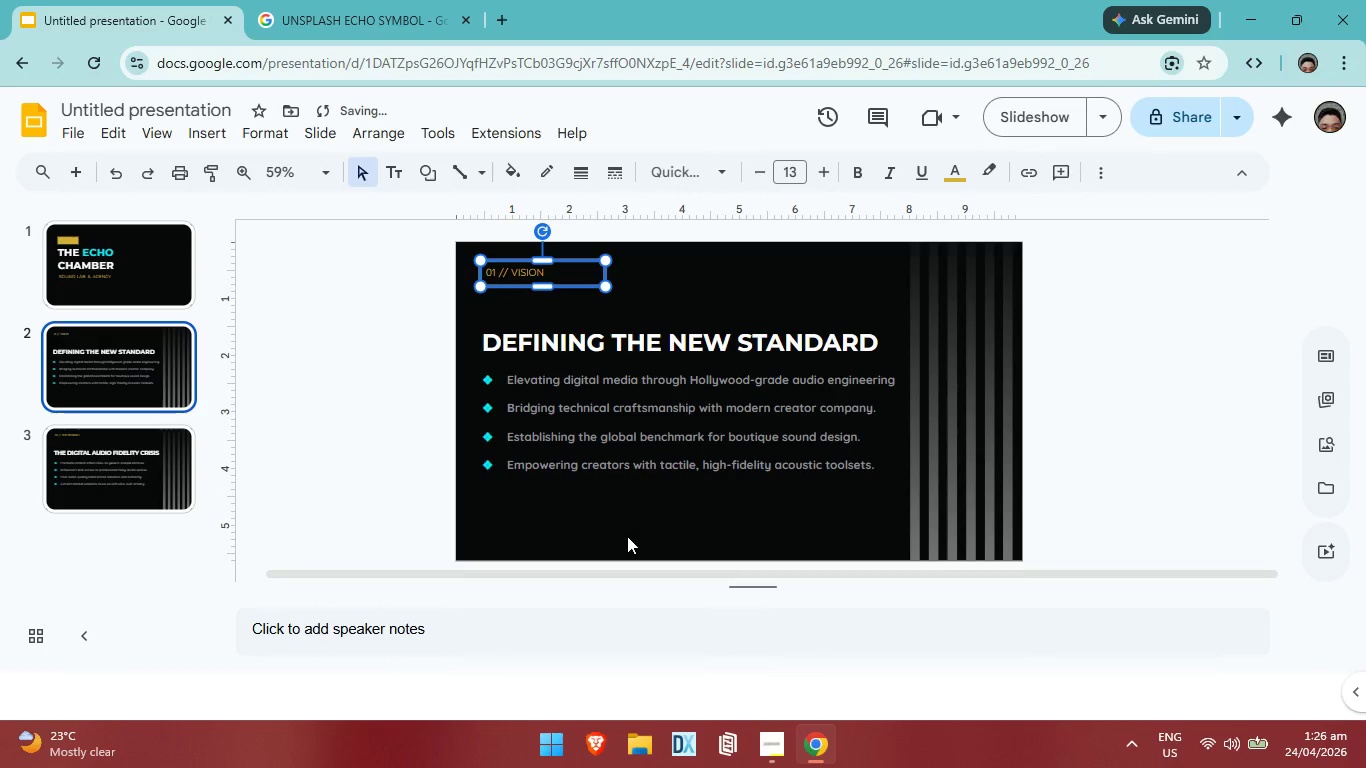 
left_click([627, 536])
 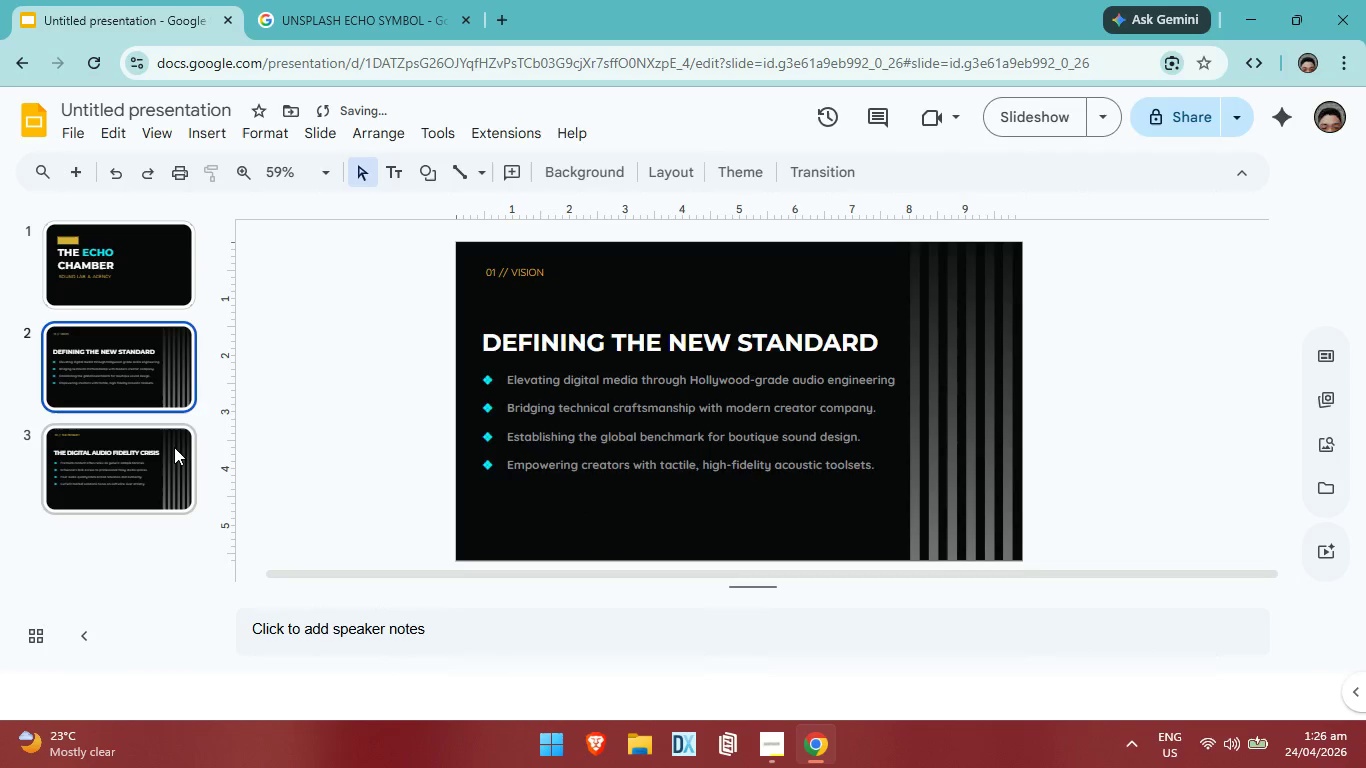 
left_click([173, 447])
 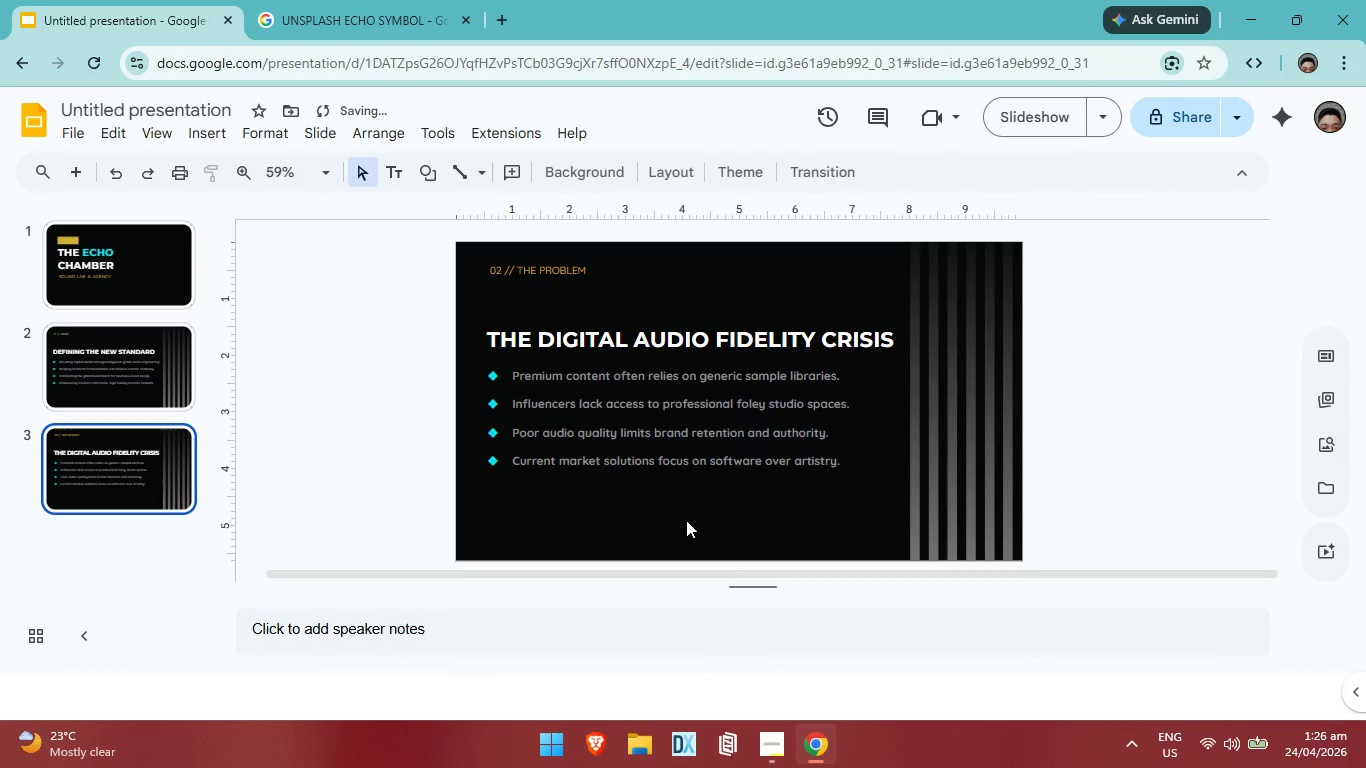 
left_click_drag(start_coordinate=[687, 520], to_coordinate=[488, 324])
 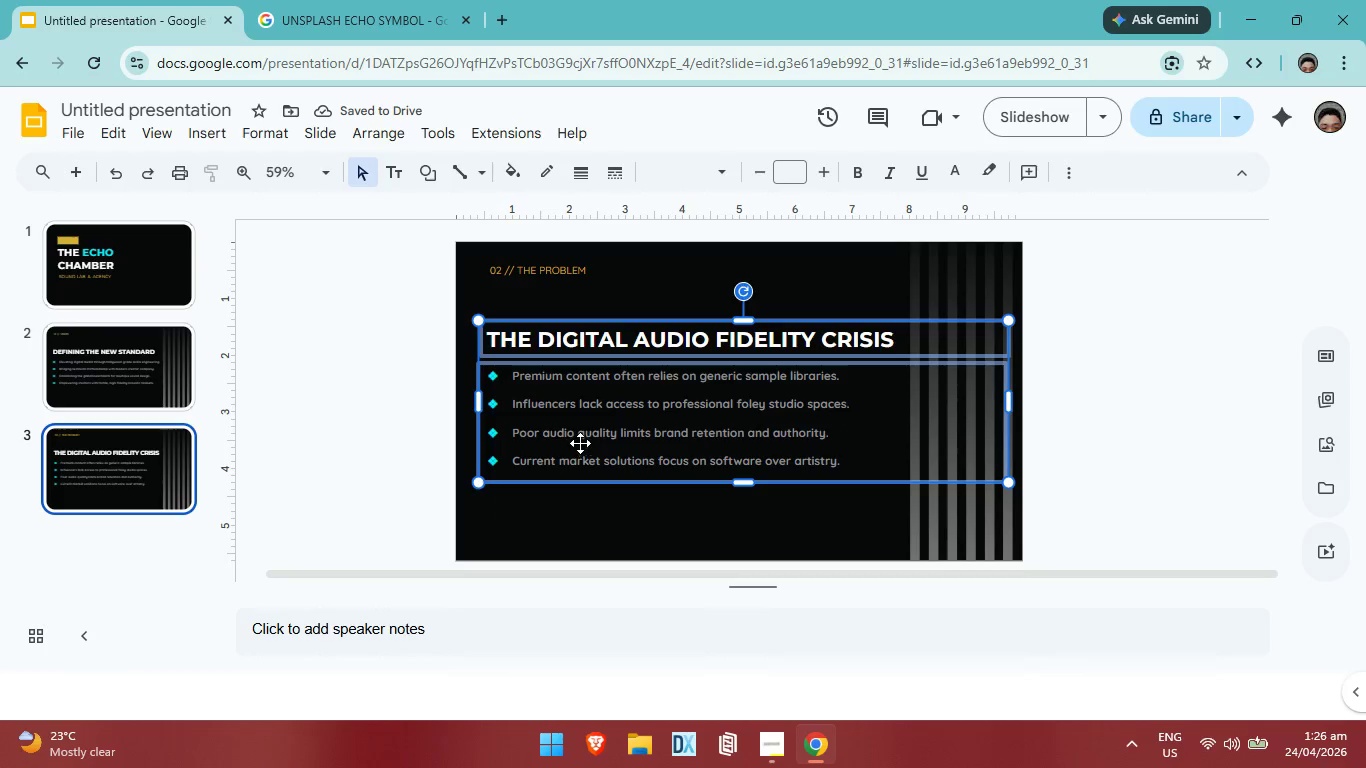 
key(ArrowLeft)
 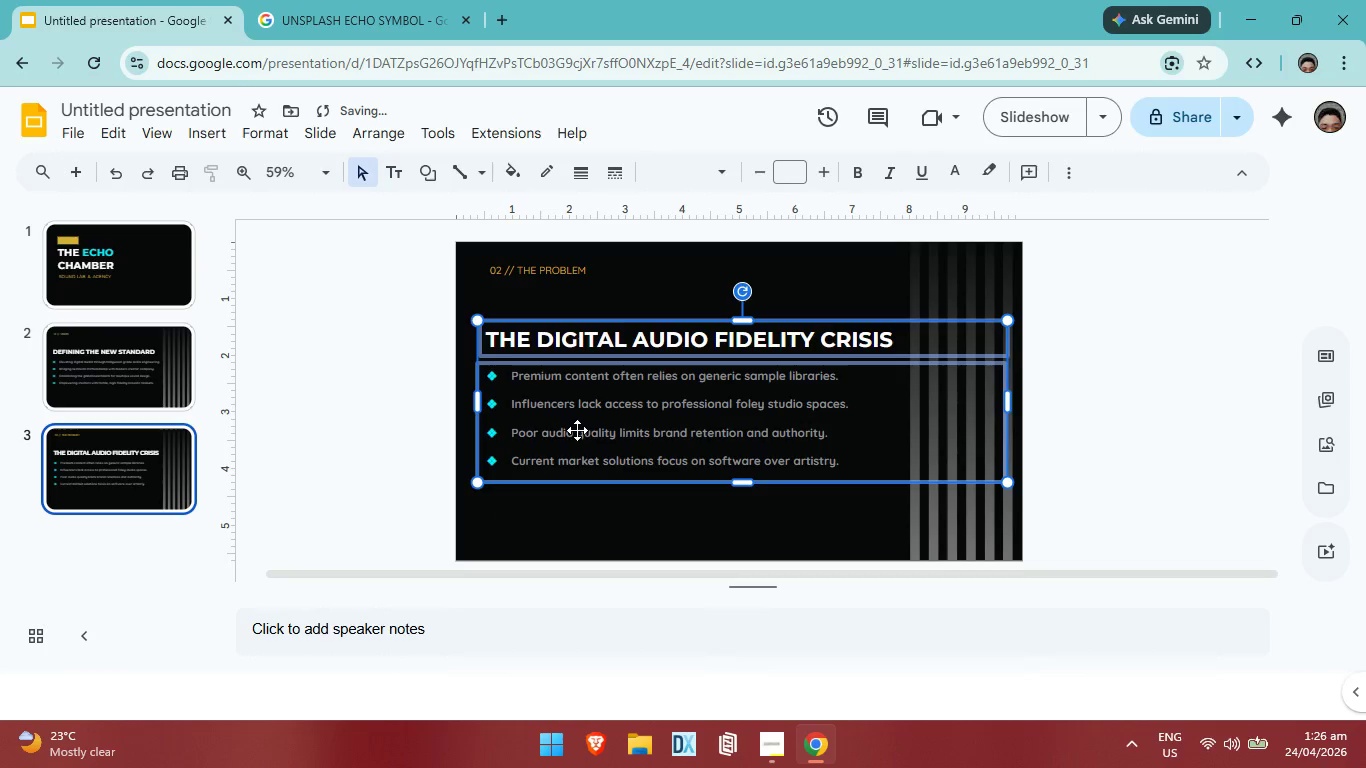 
key(ArrowLeft)
 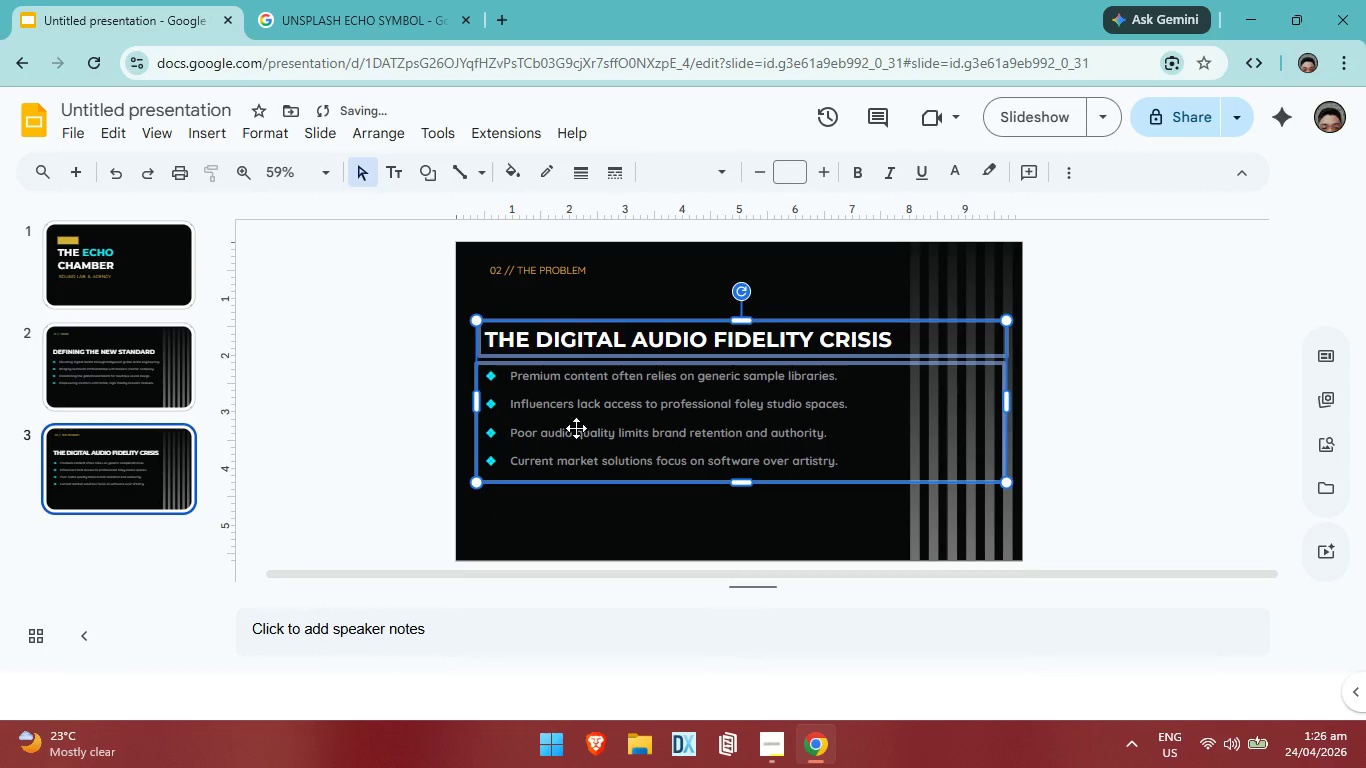 
key(ArrowLeft)
 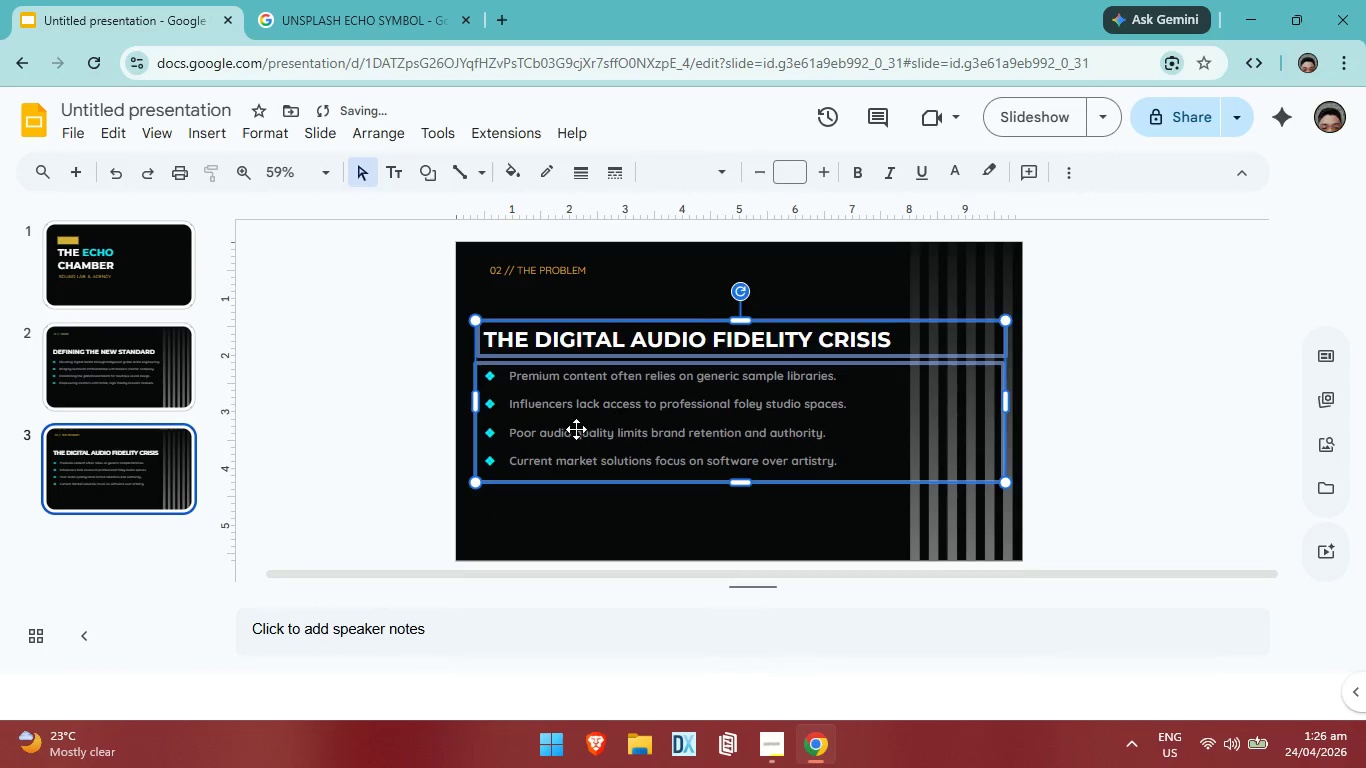 
key(ArrowLeft)
 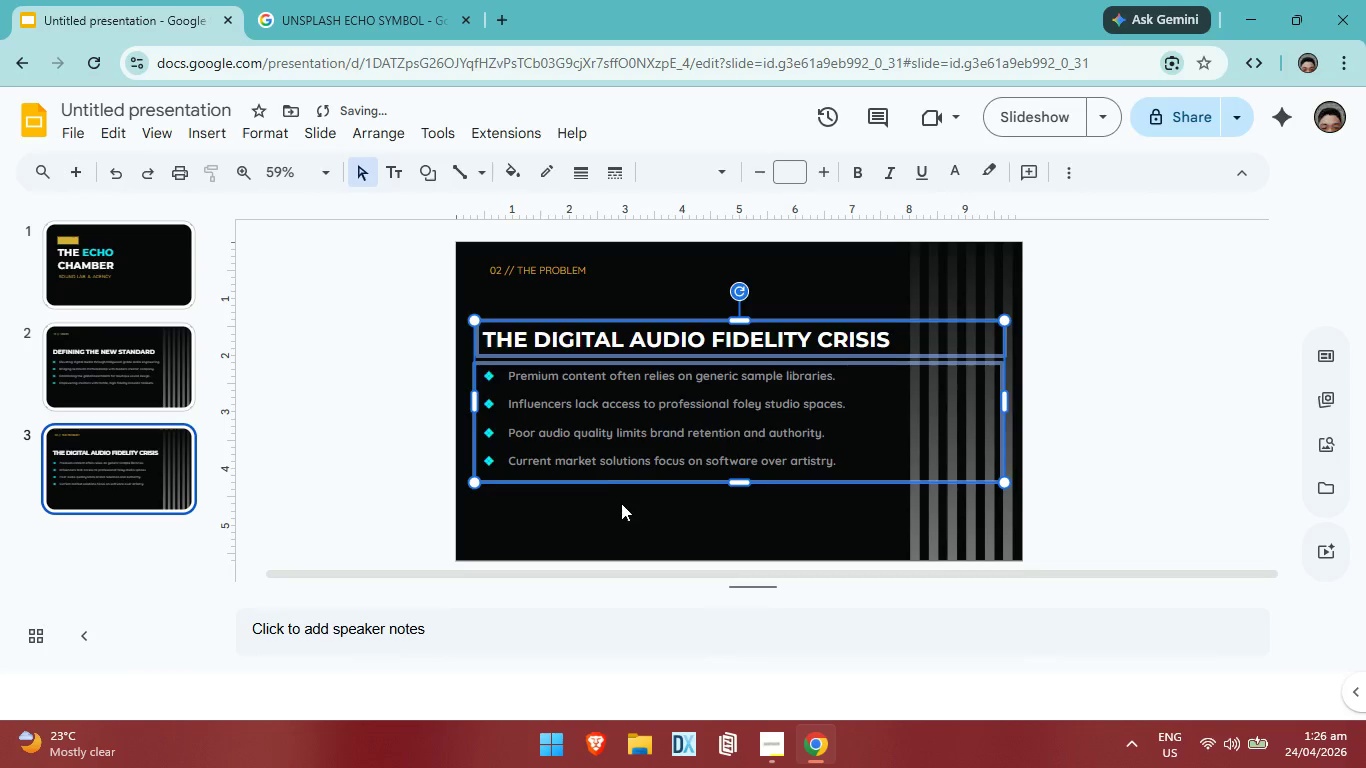 
left_click([621, 503])
 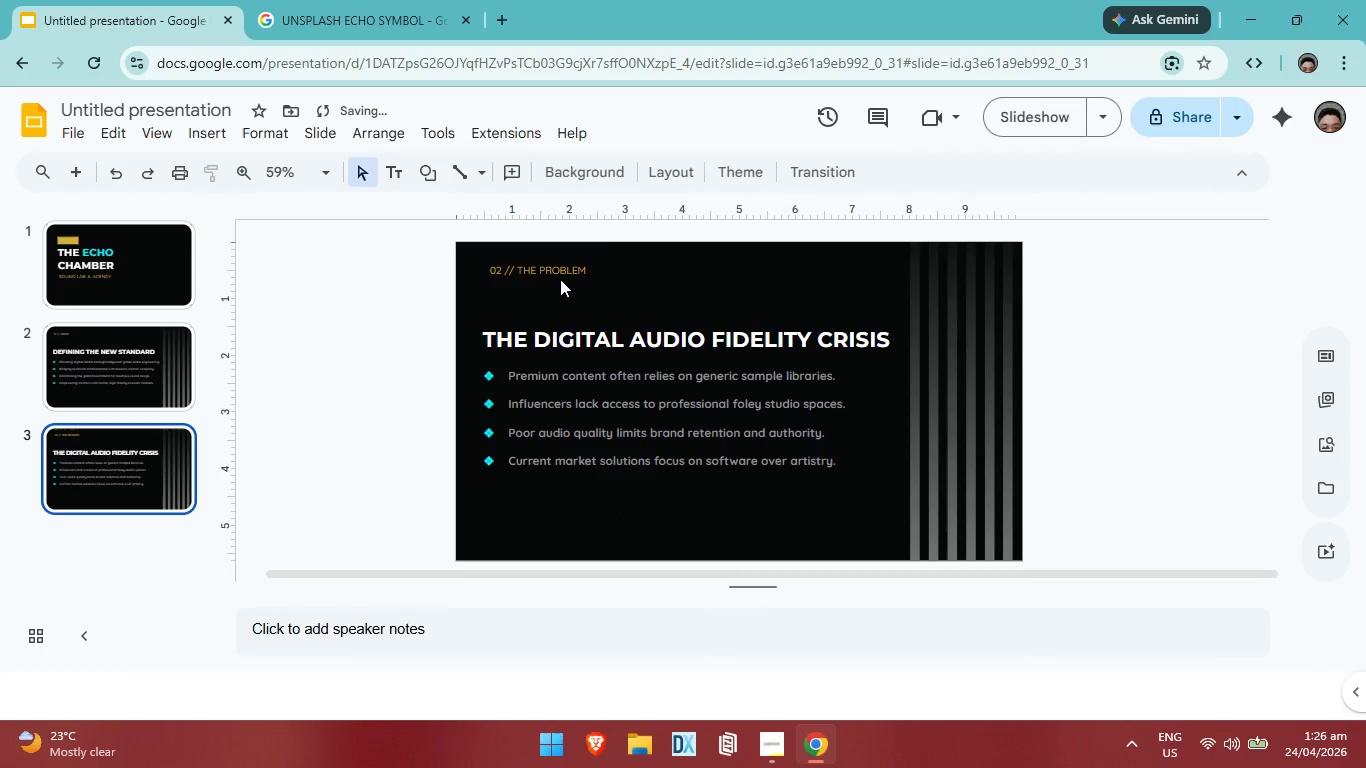 
left_click([560, 279])
 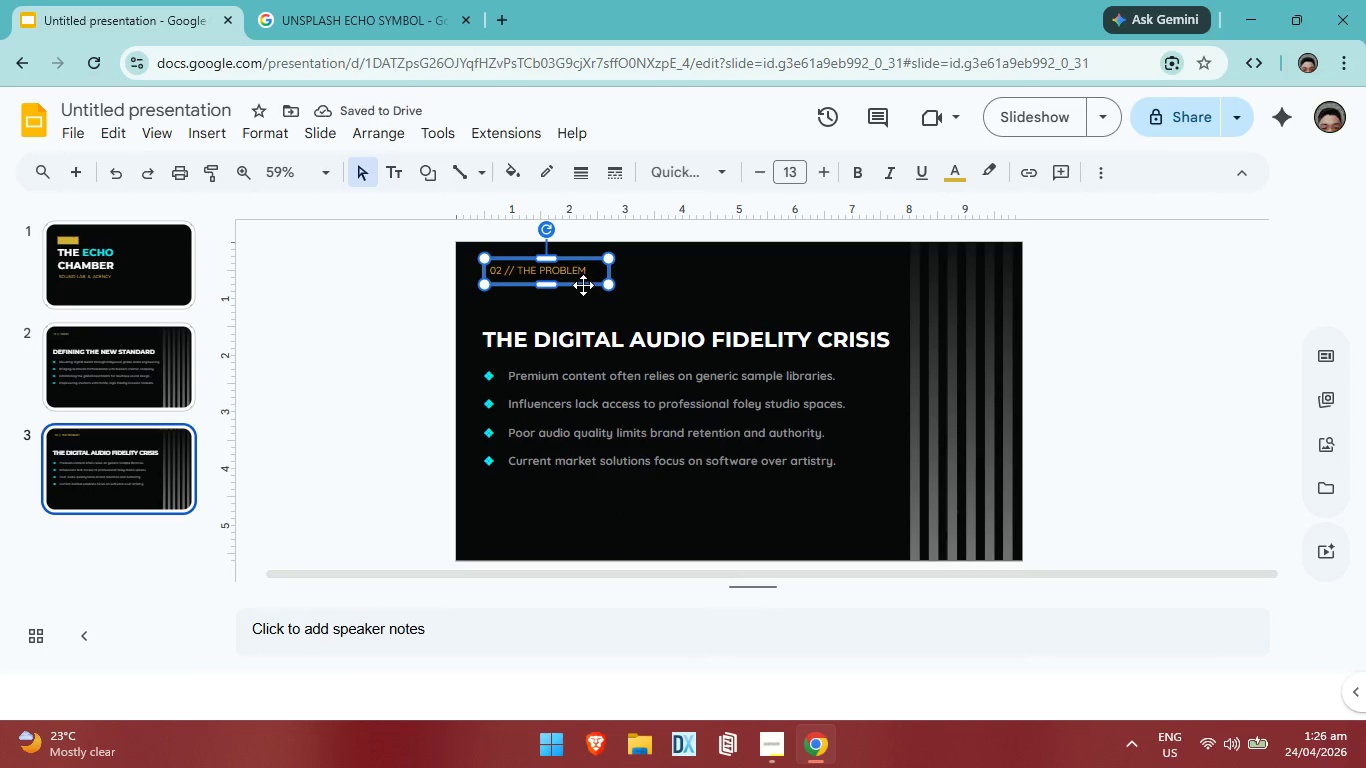 
left_click([583, 285])
 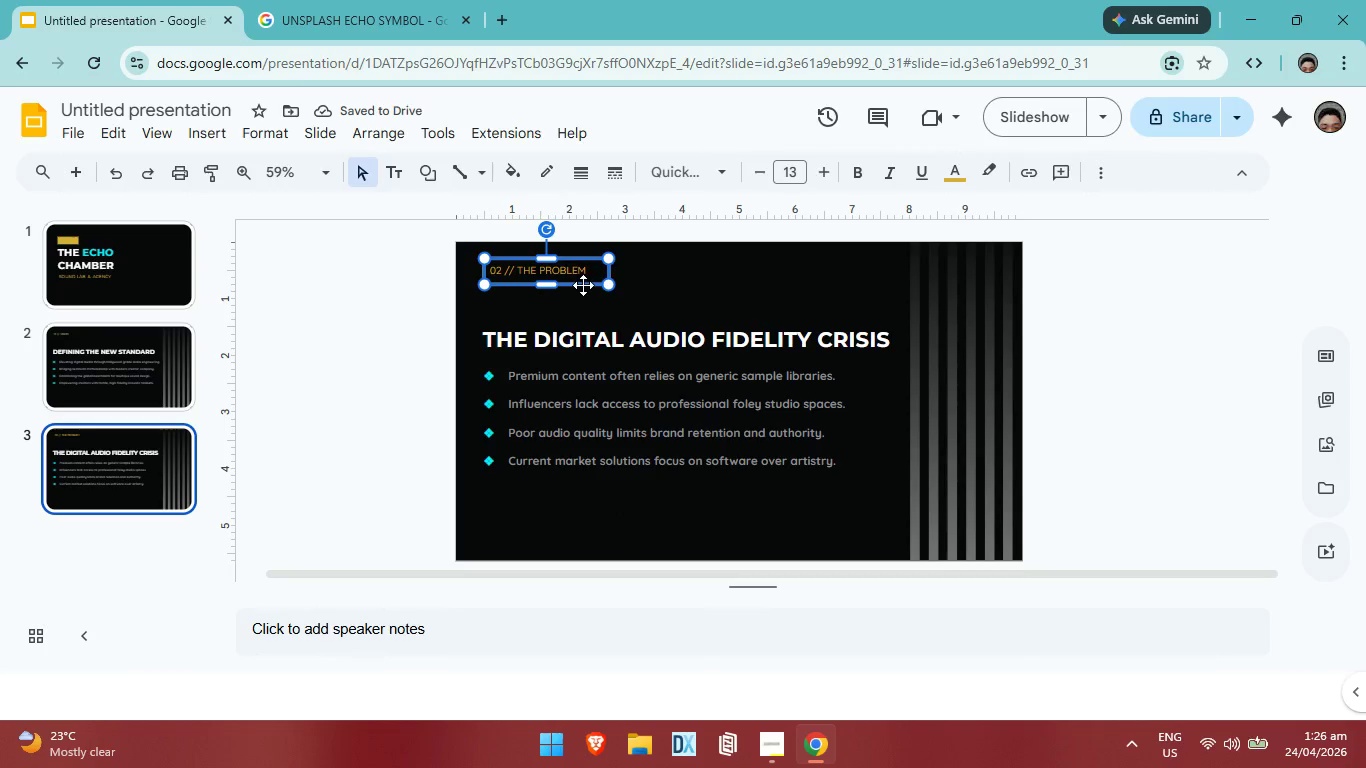 
key(ArrowLeft)
 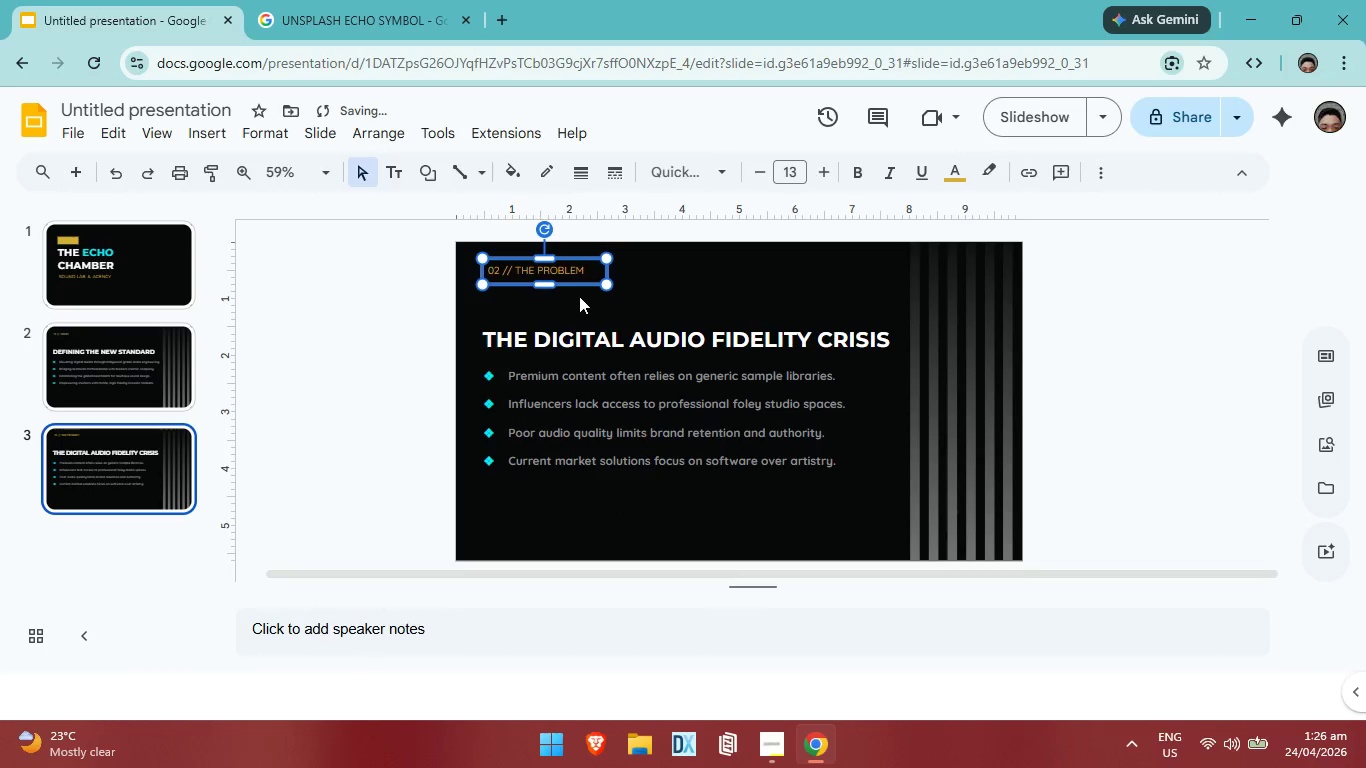 
key(ArrowLeft)
 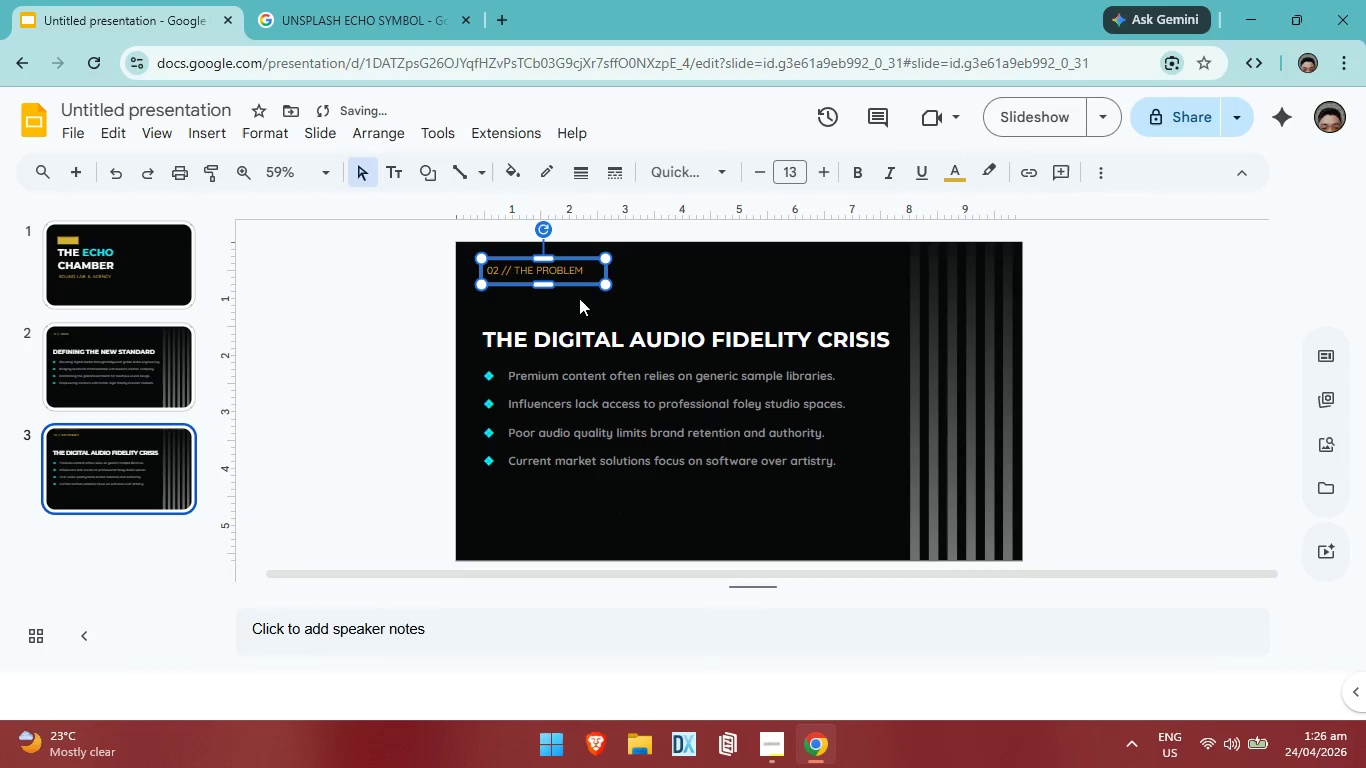 
key(ArrowLeft)
 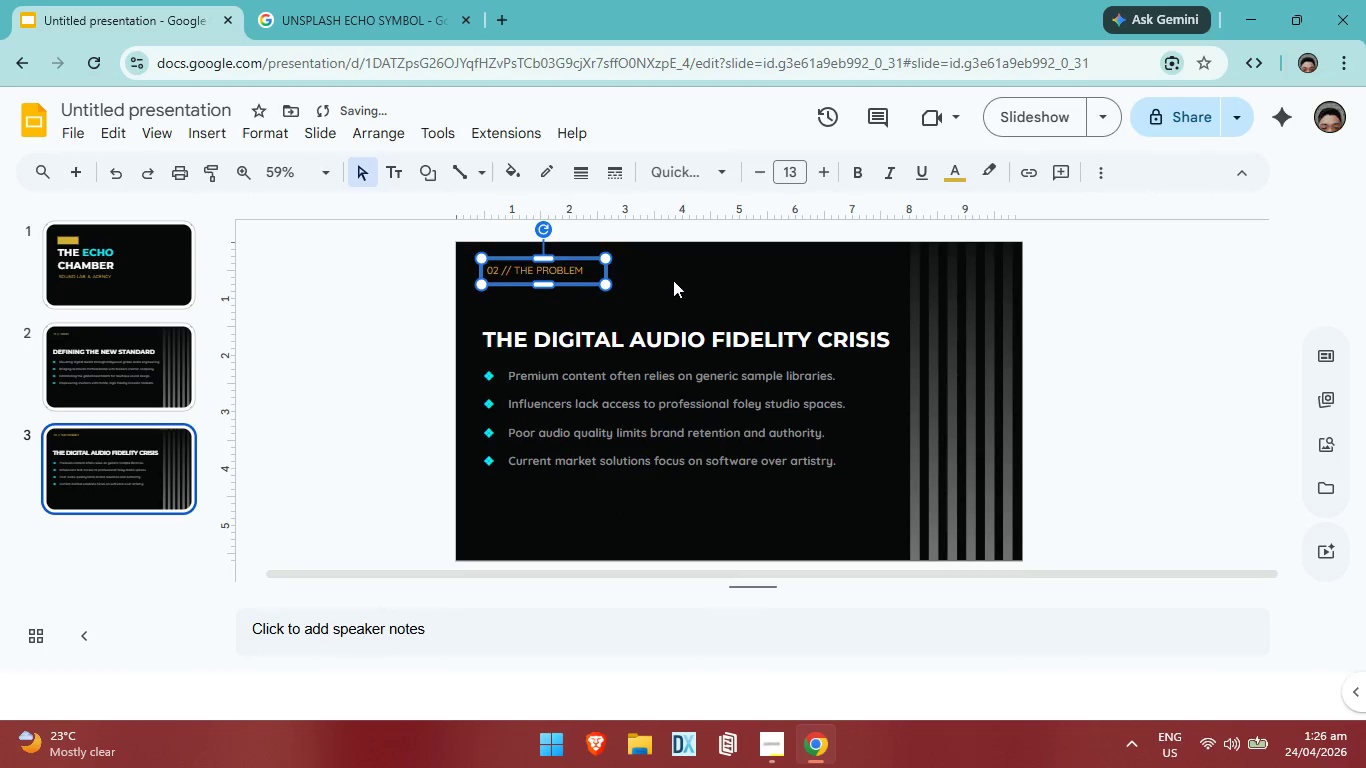 
left_click([673, 280])
 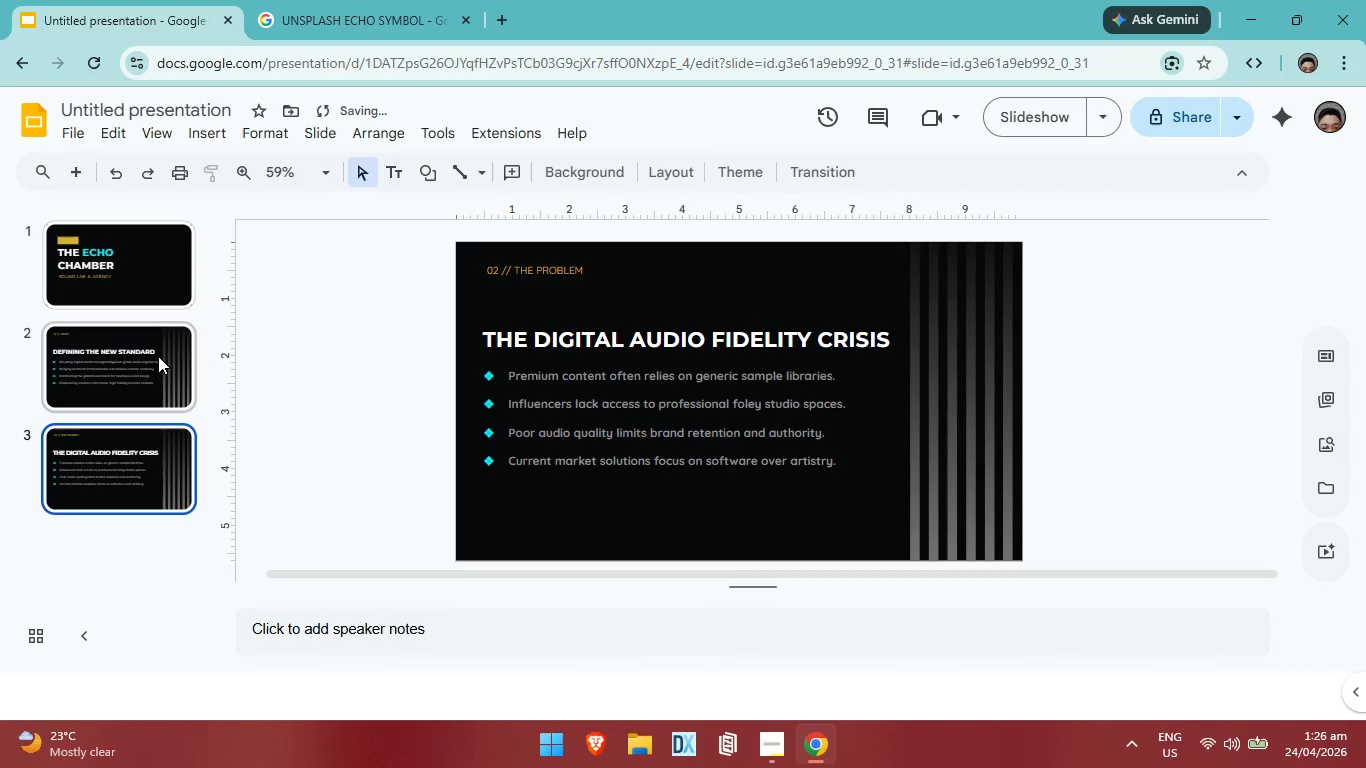 
left_click([158, 356])
 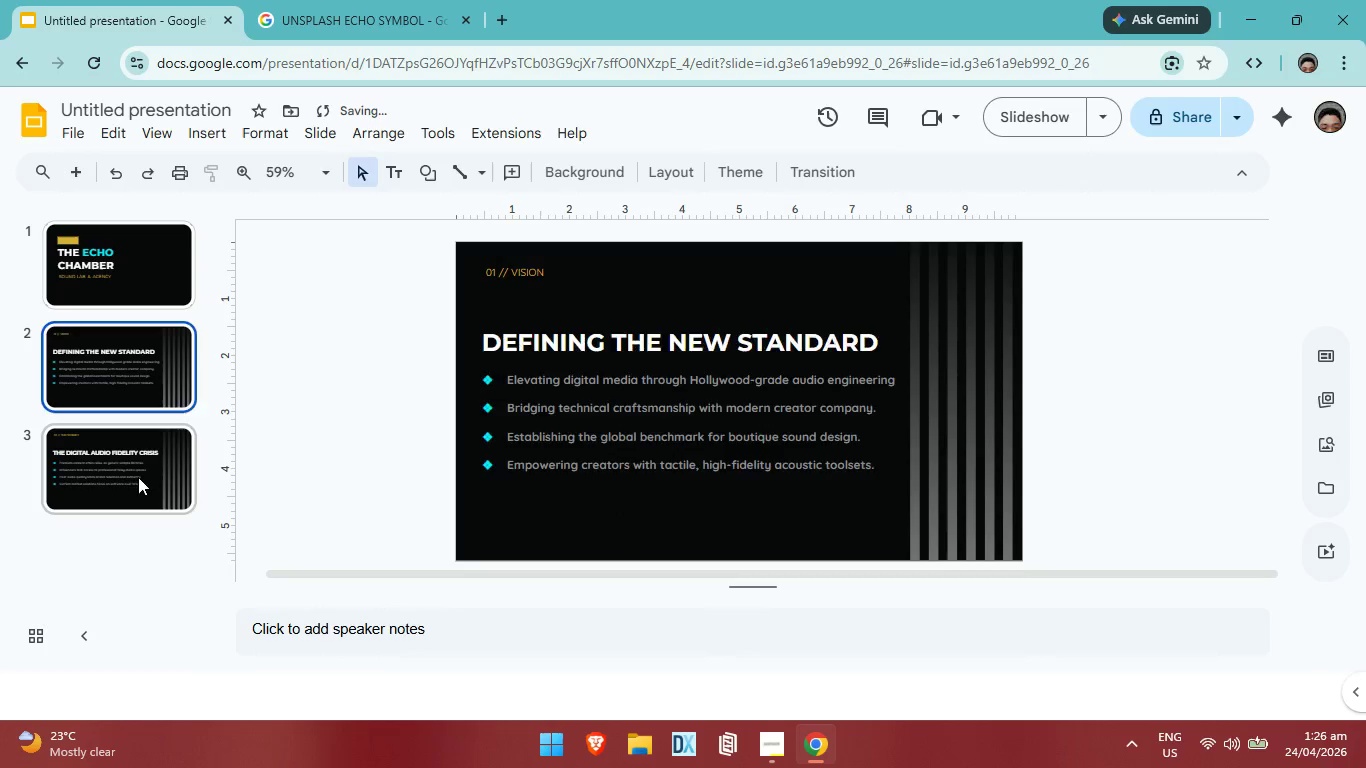 
left_click([138, 477])
 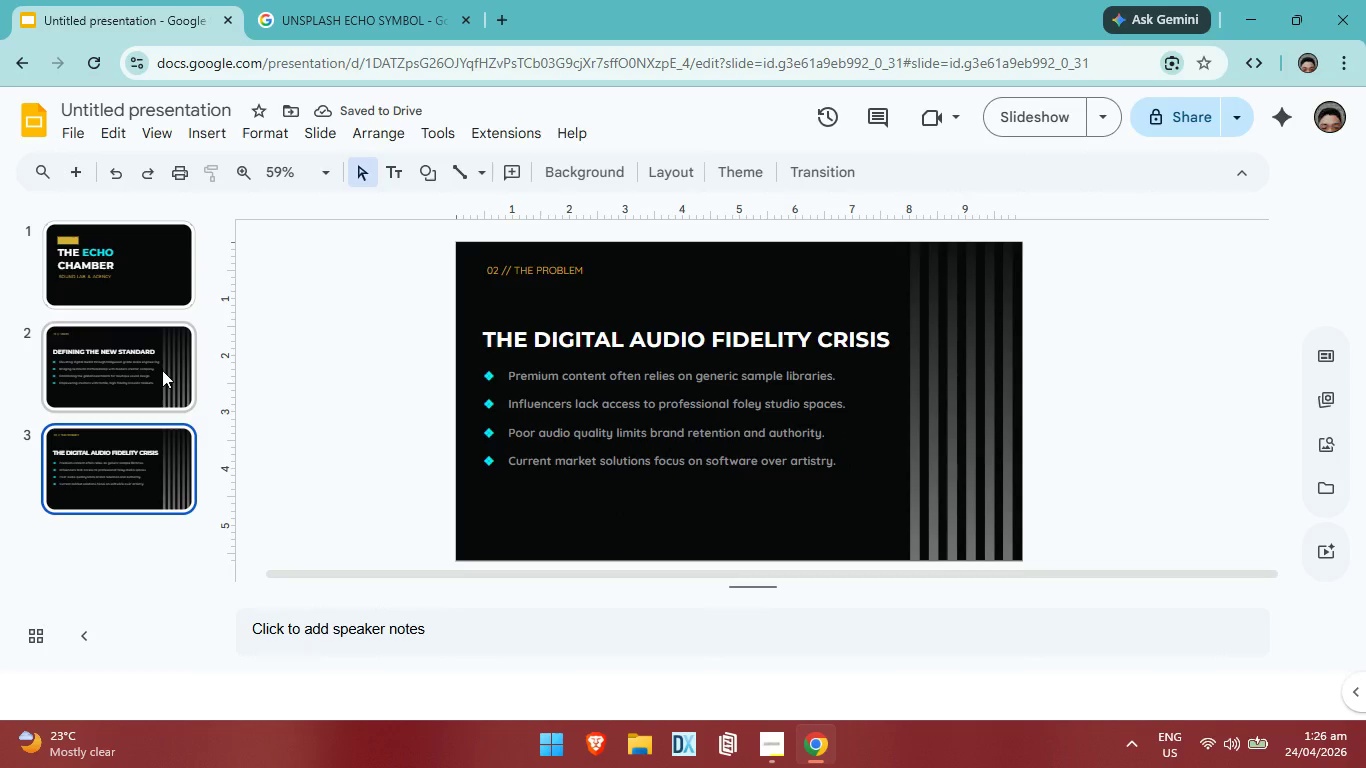 
left_click([162, 370])
 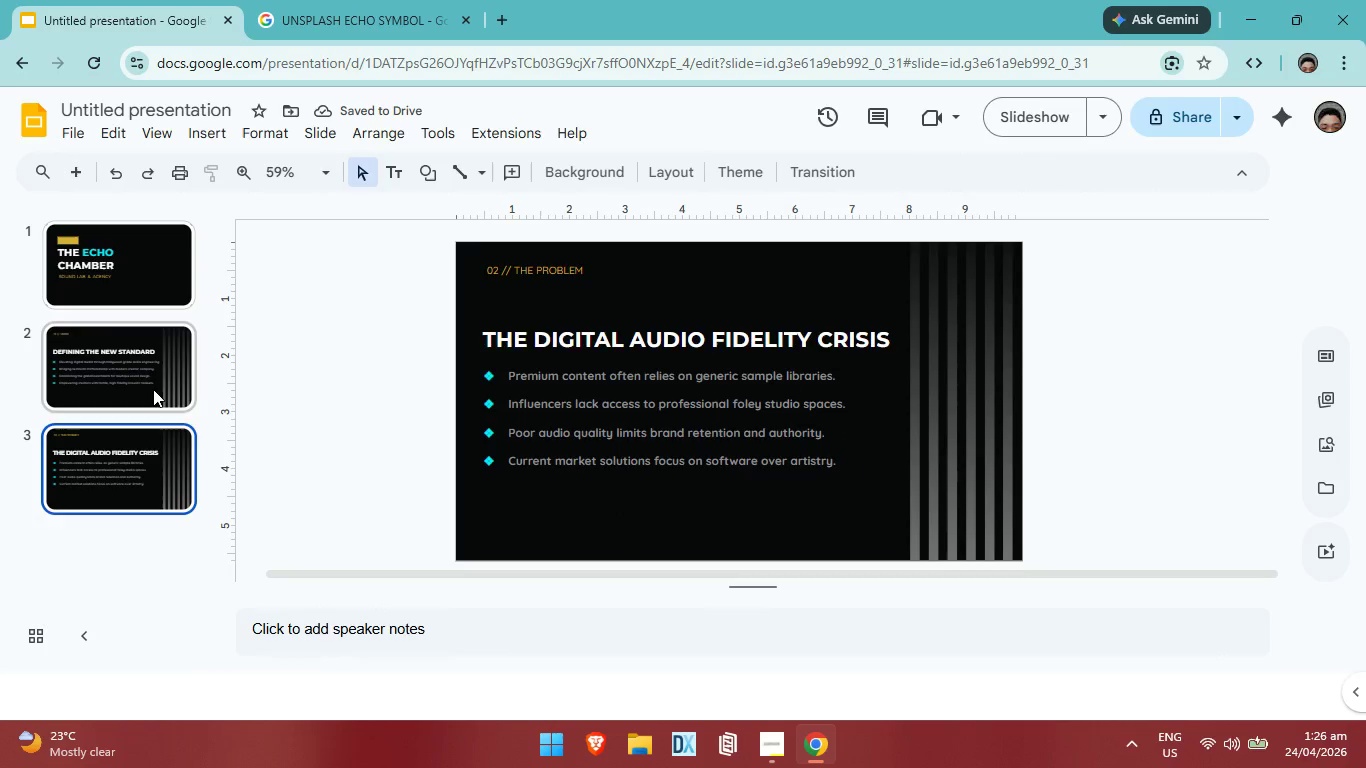 
double_click([153, 389])
 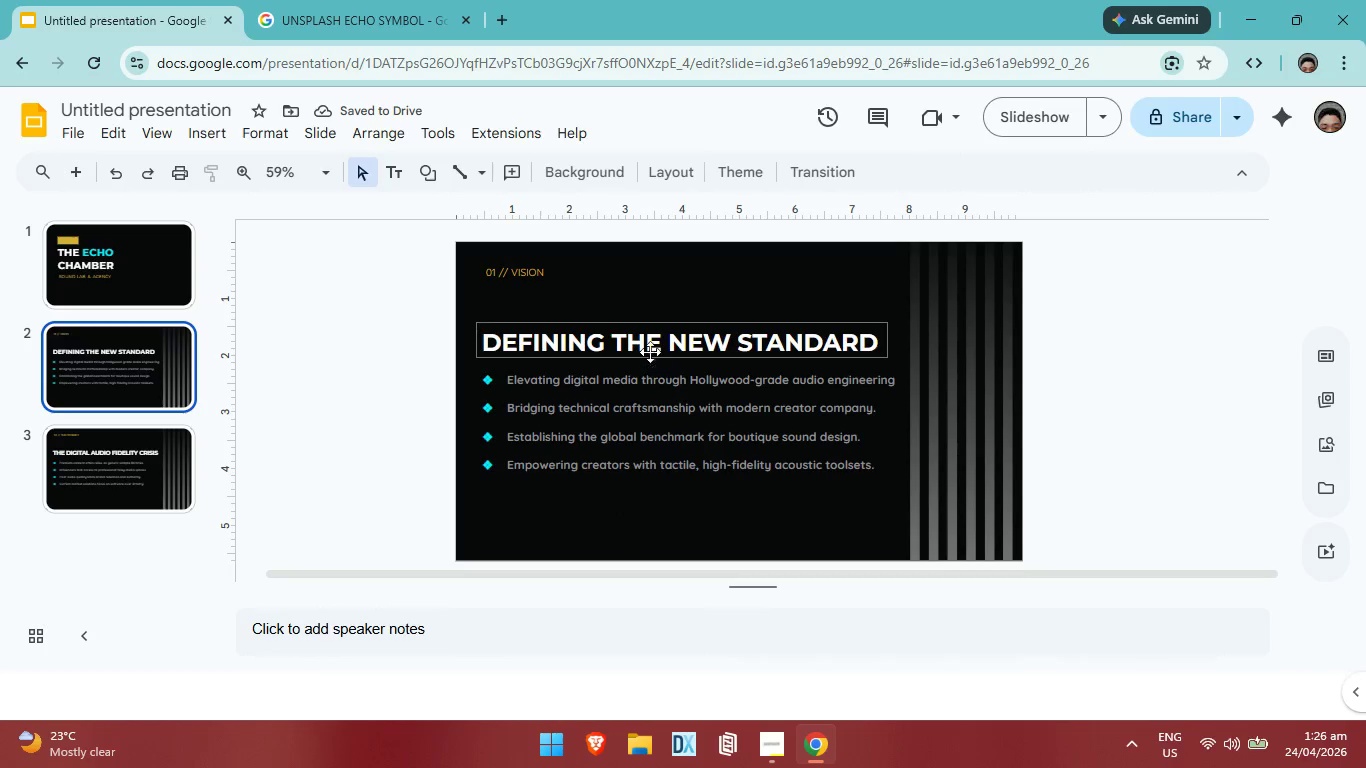 
left_click([650, 351])
 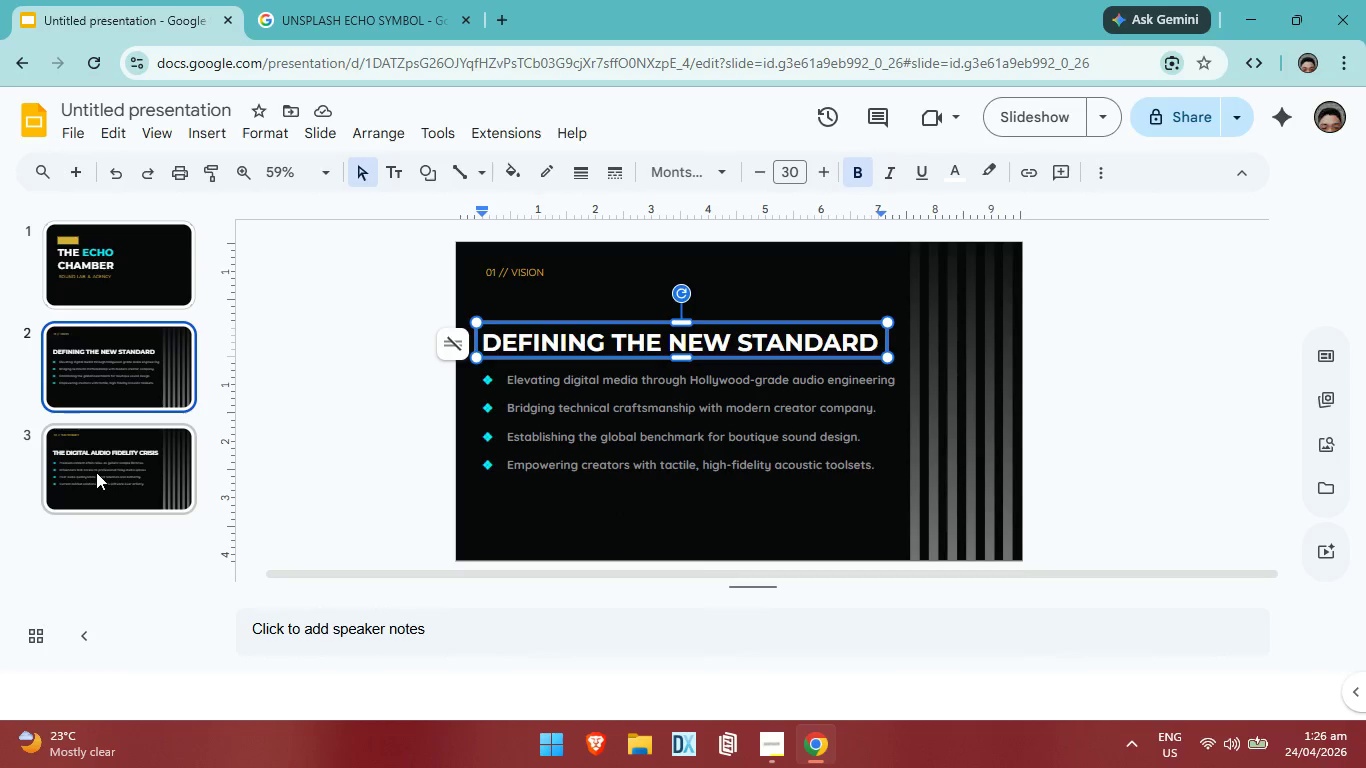 
left_click([96, 472])
 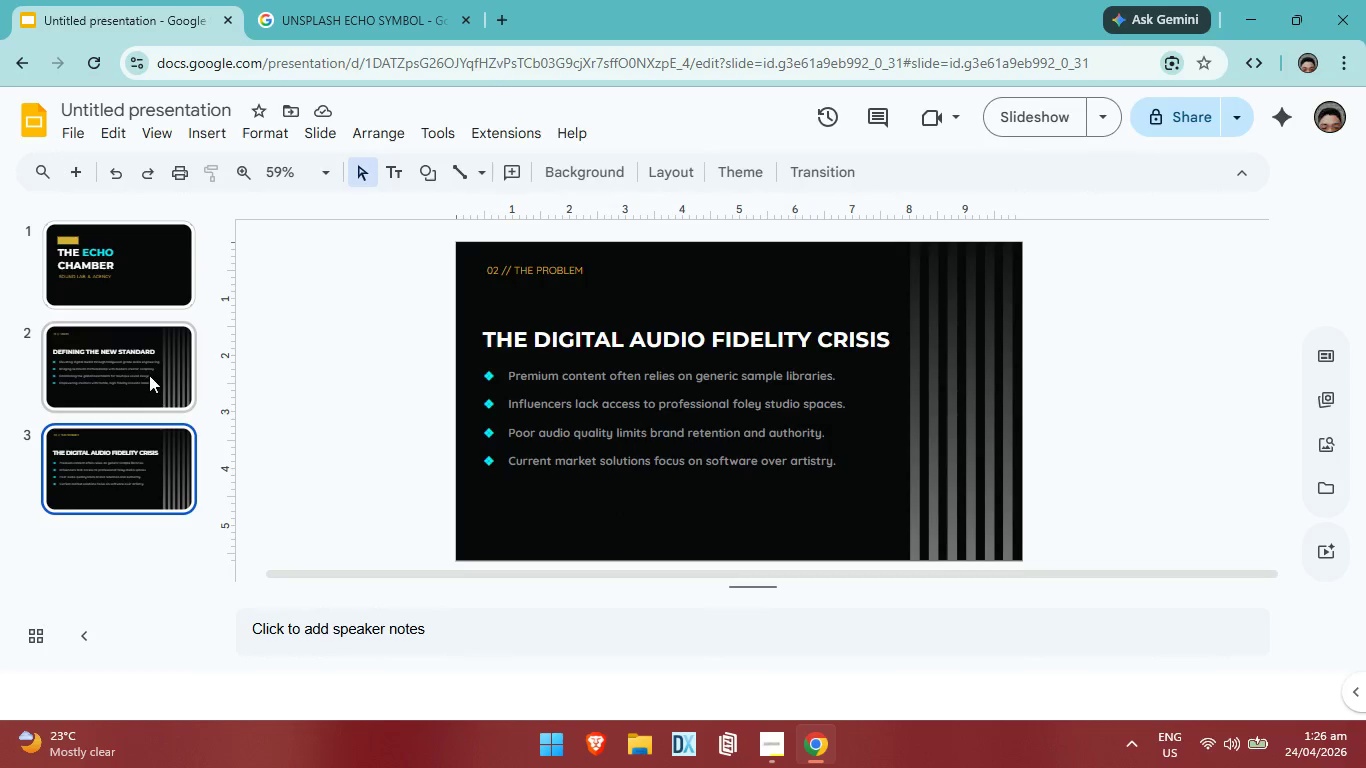 
left_click([149, 375])
 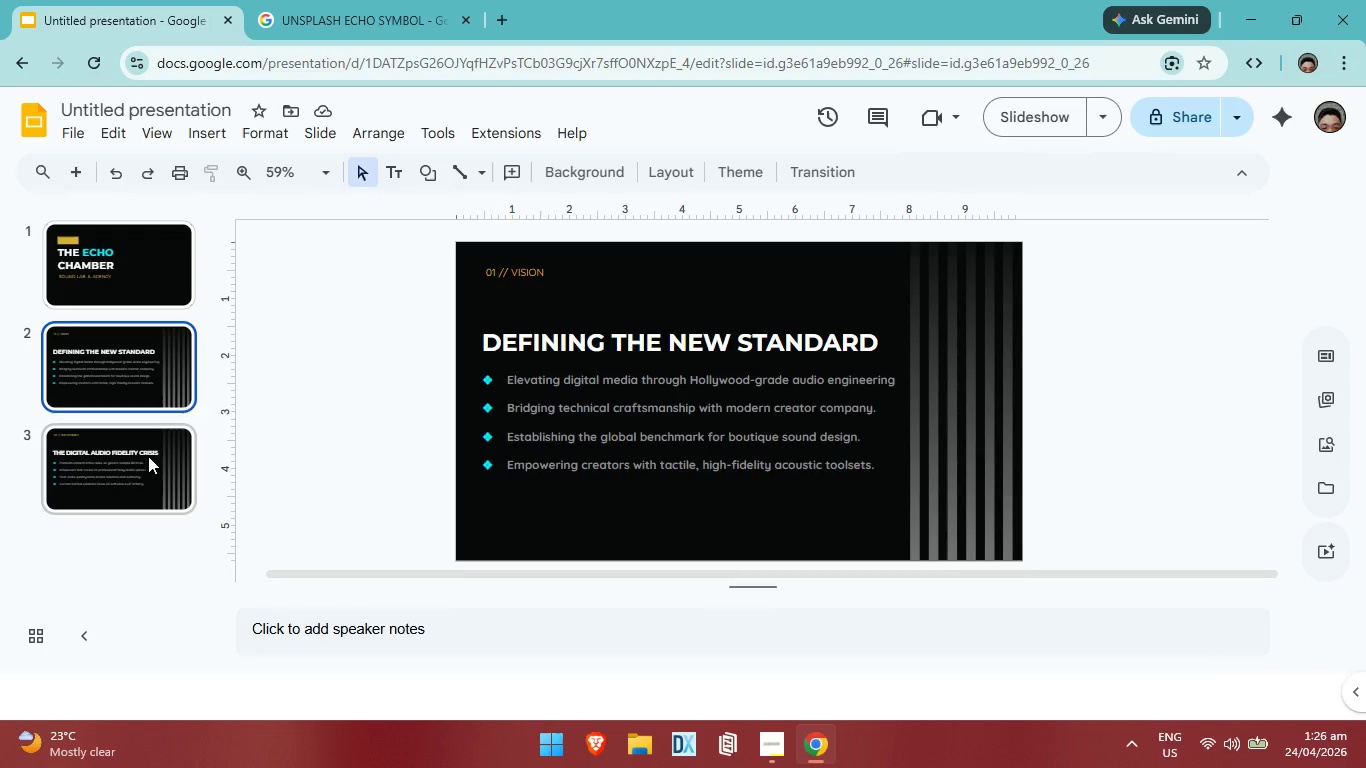 
left_click([144, 458])
 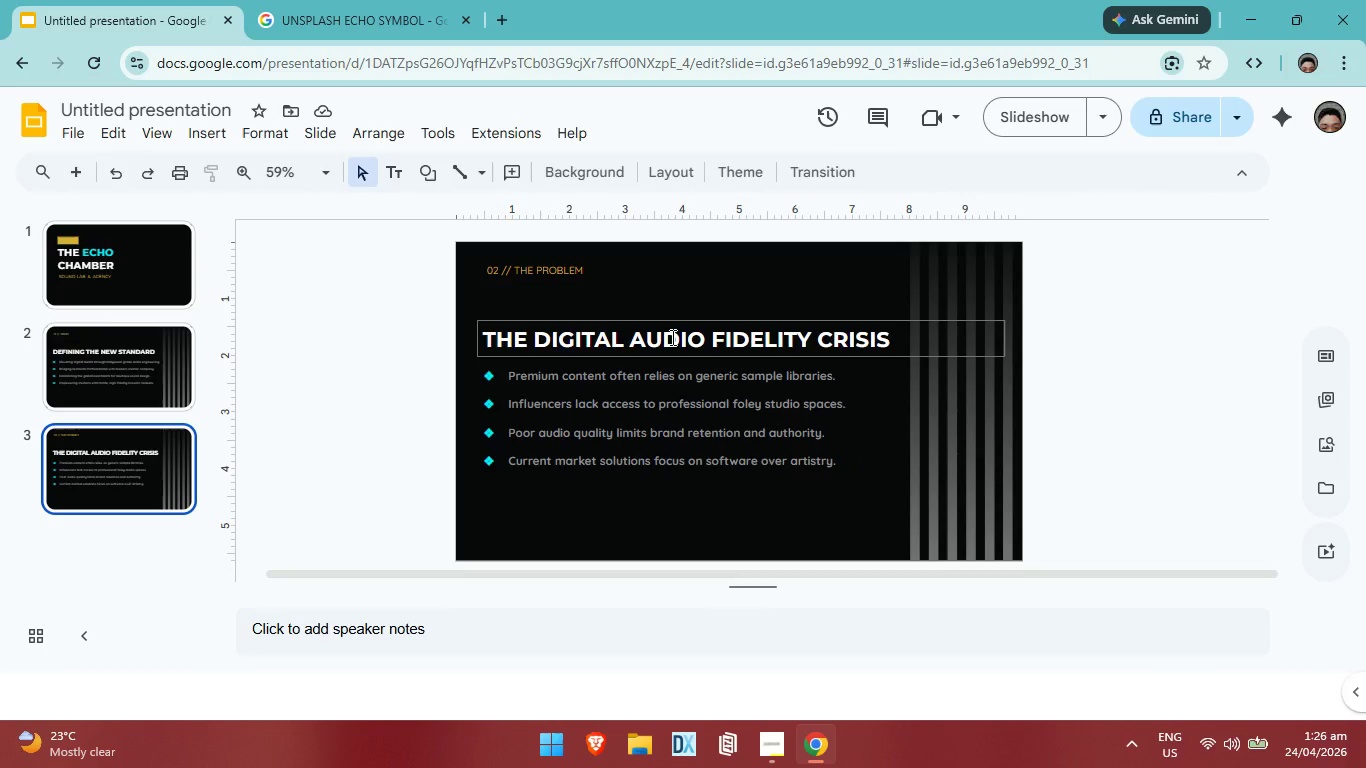 
left_click([671, 337])
 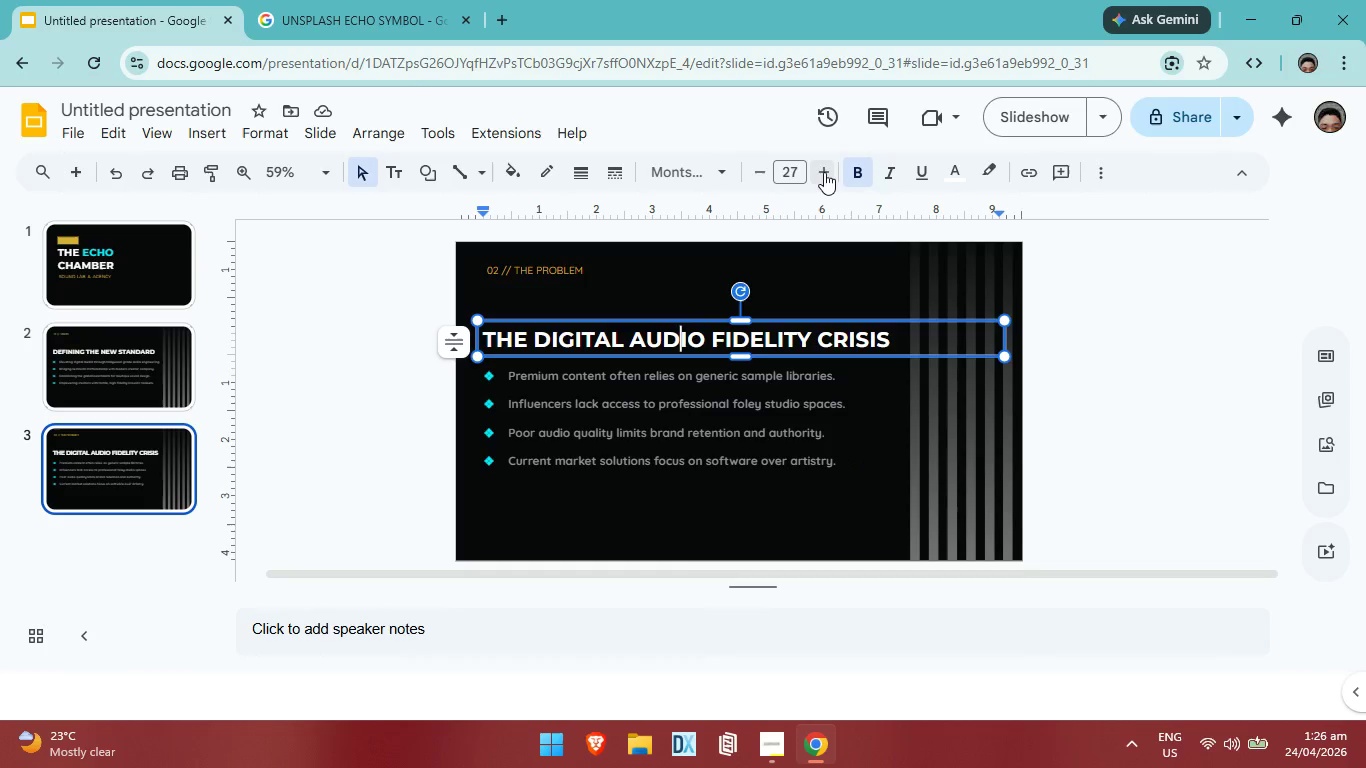 
double_click([823, 171])
 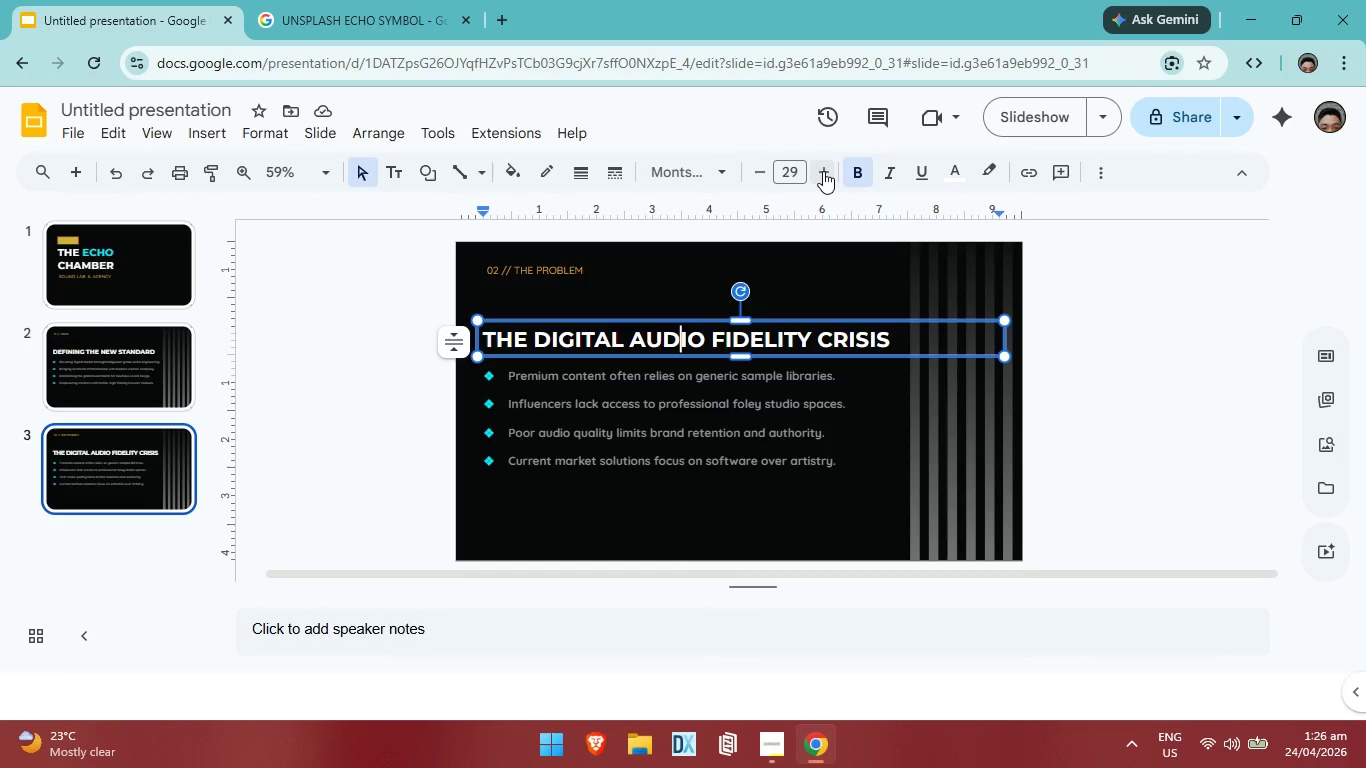 
triple_click([823, 171])
 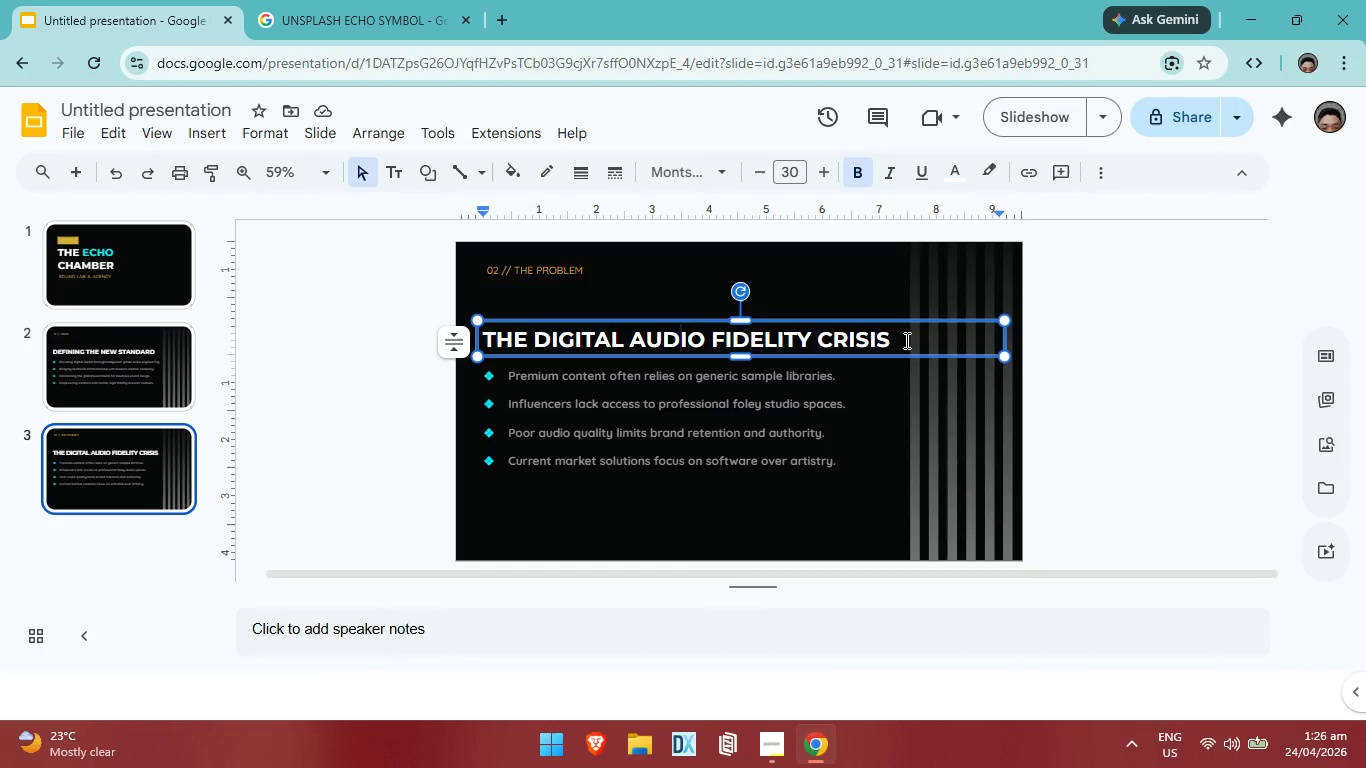 
left_click([905, 340])
 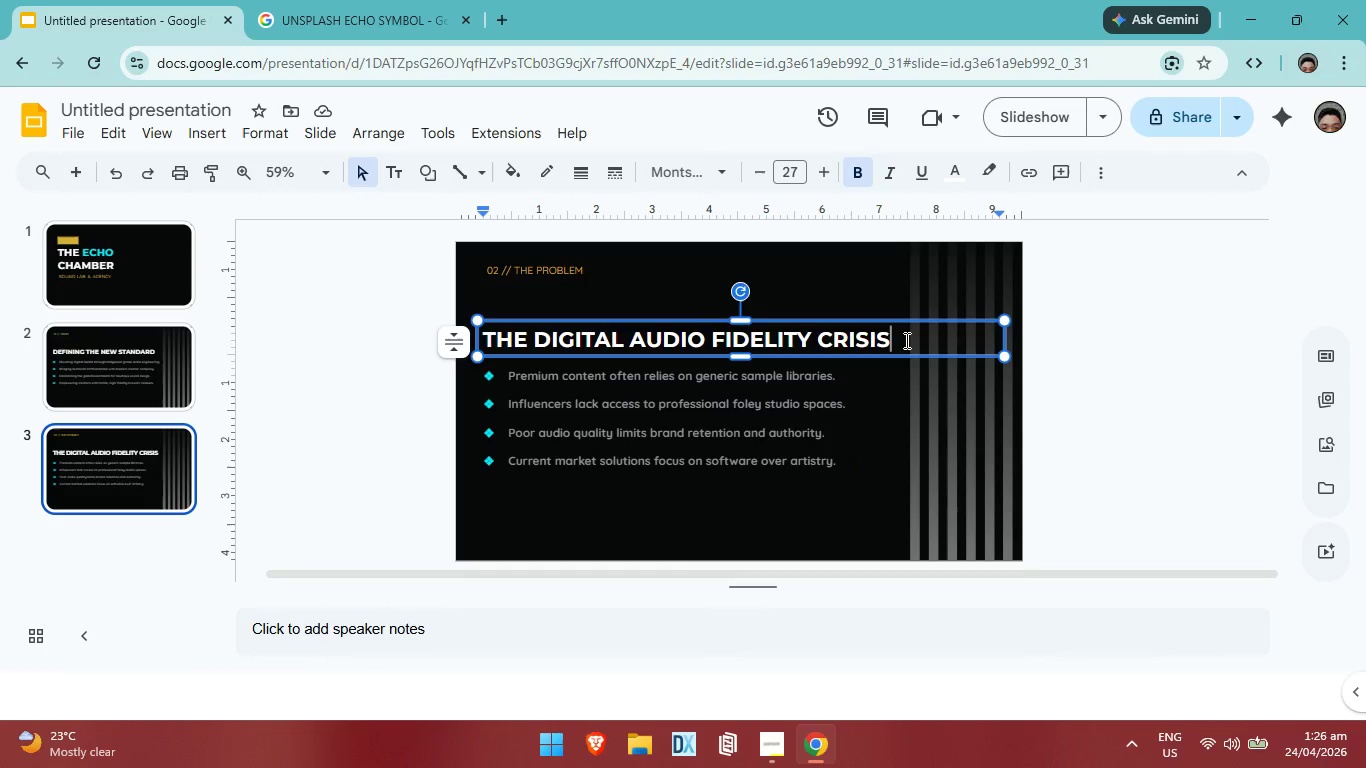 
left_click_drag(start_coordinate=[905, 340], to_coordinate=[473, 339])
 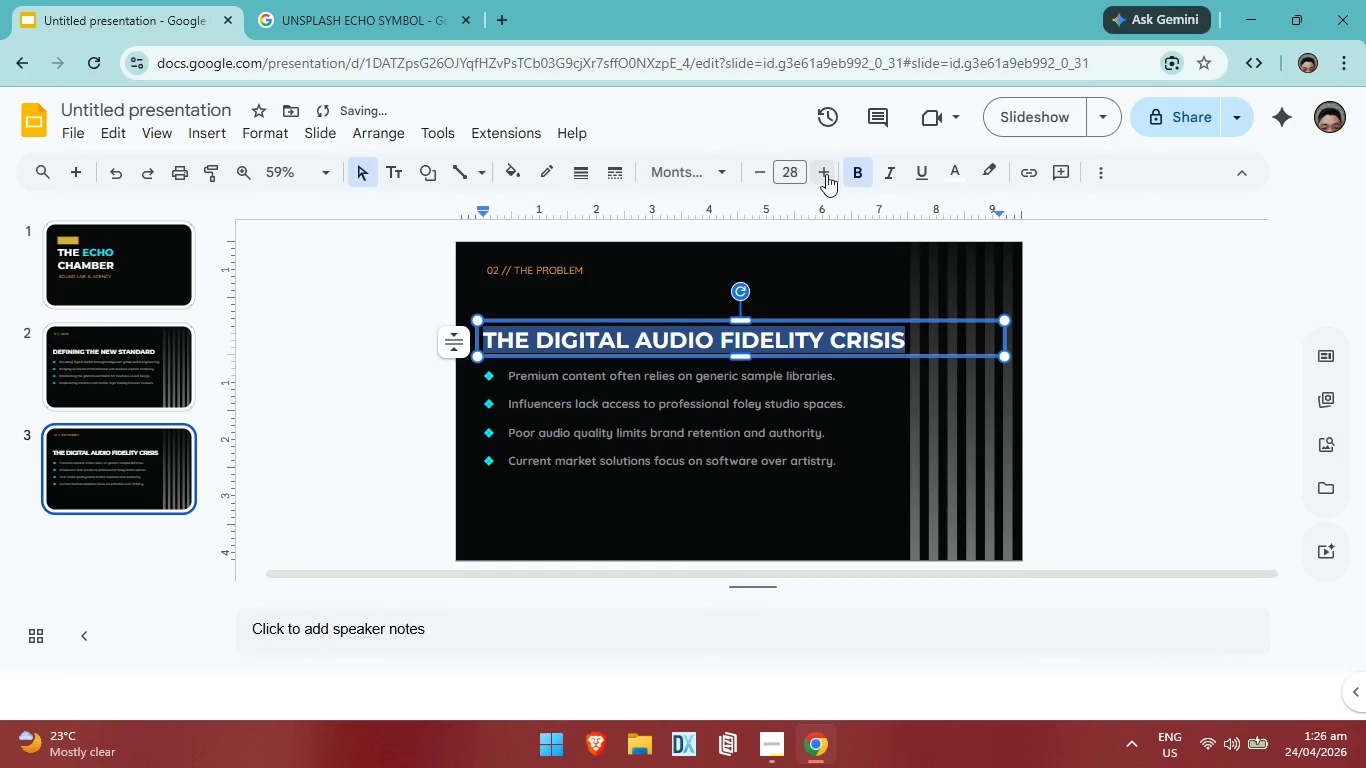 
double_click([826, 174])
 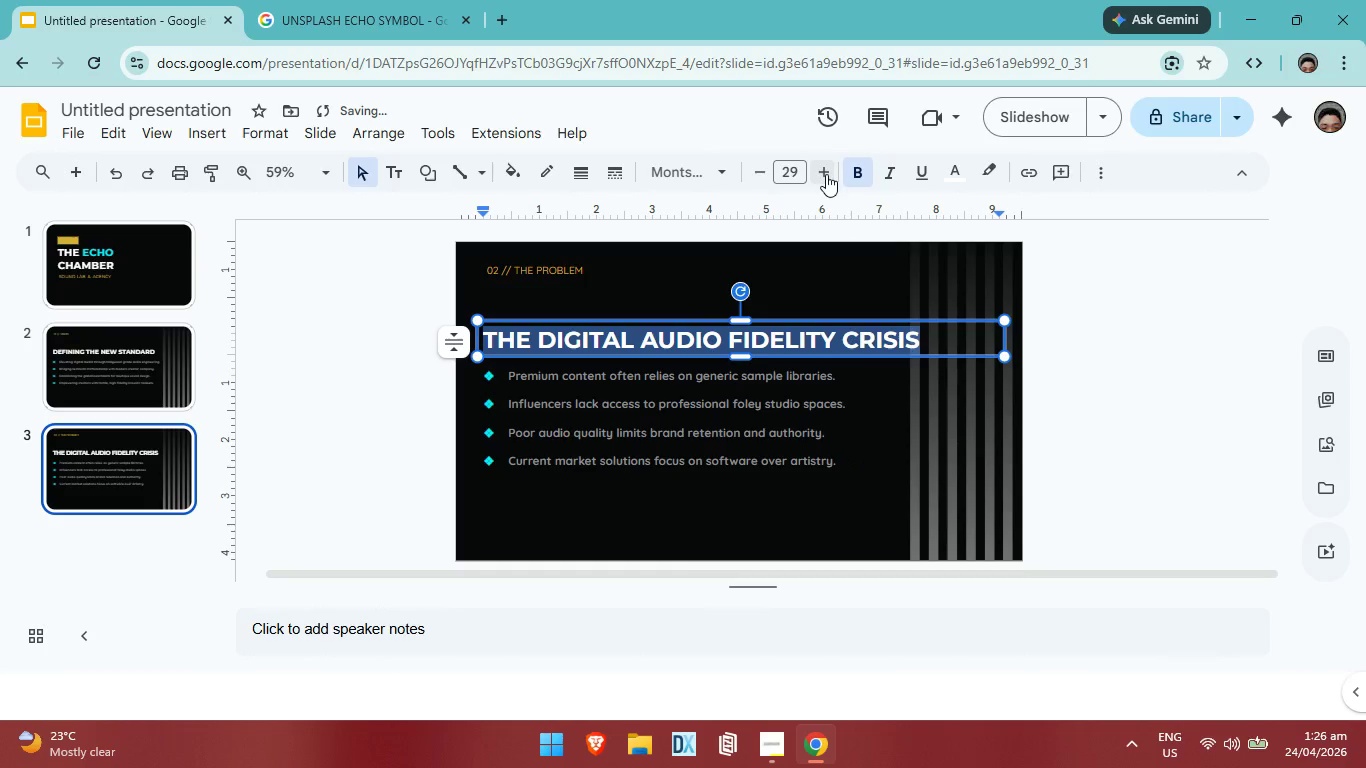 
triple_click([826, 174])
 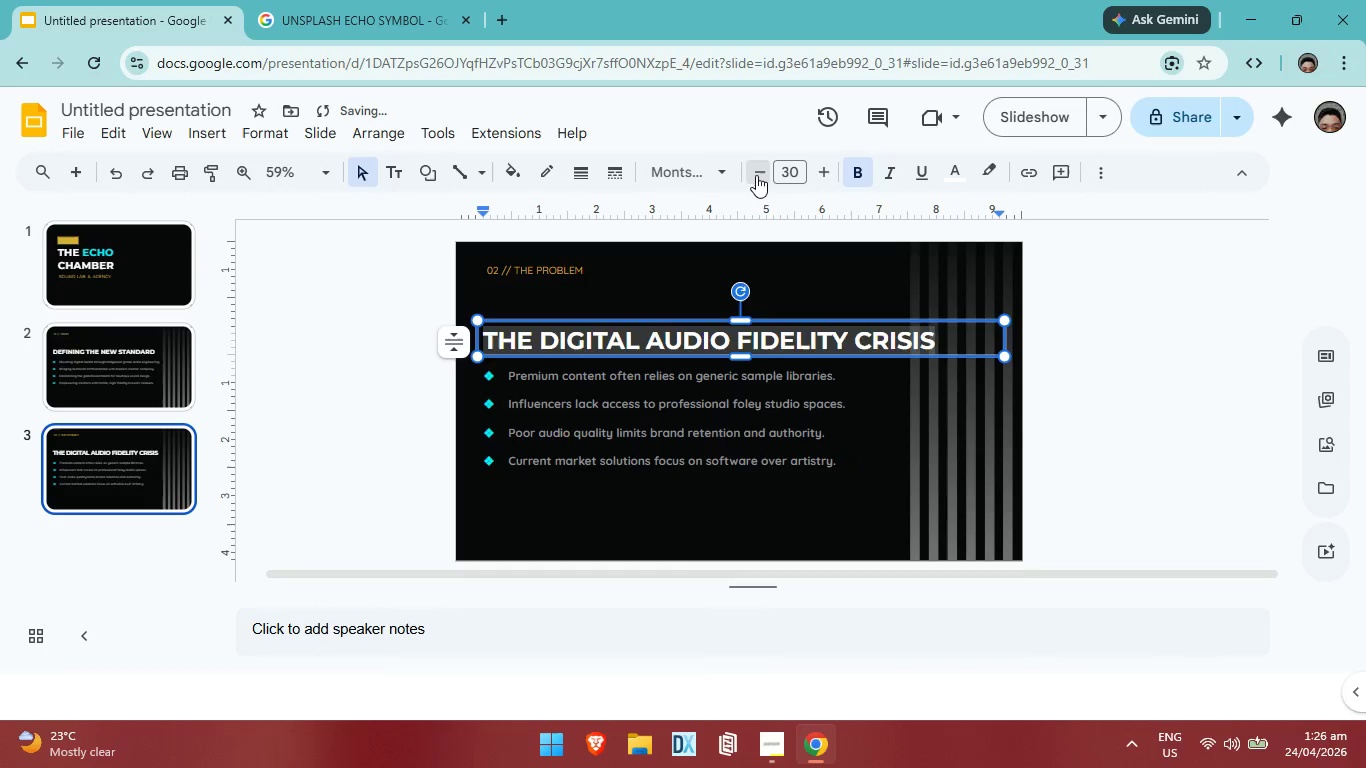 
double_click([756, 175])
 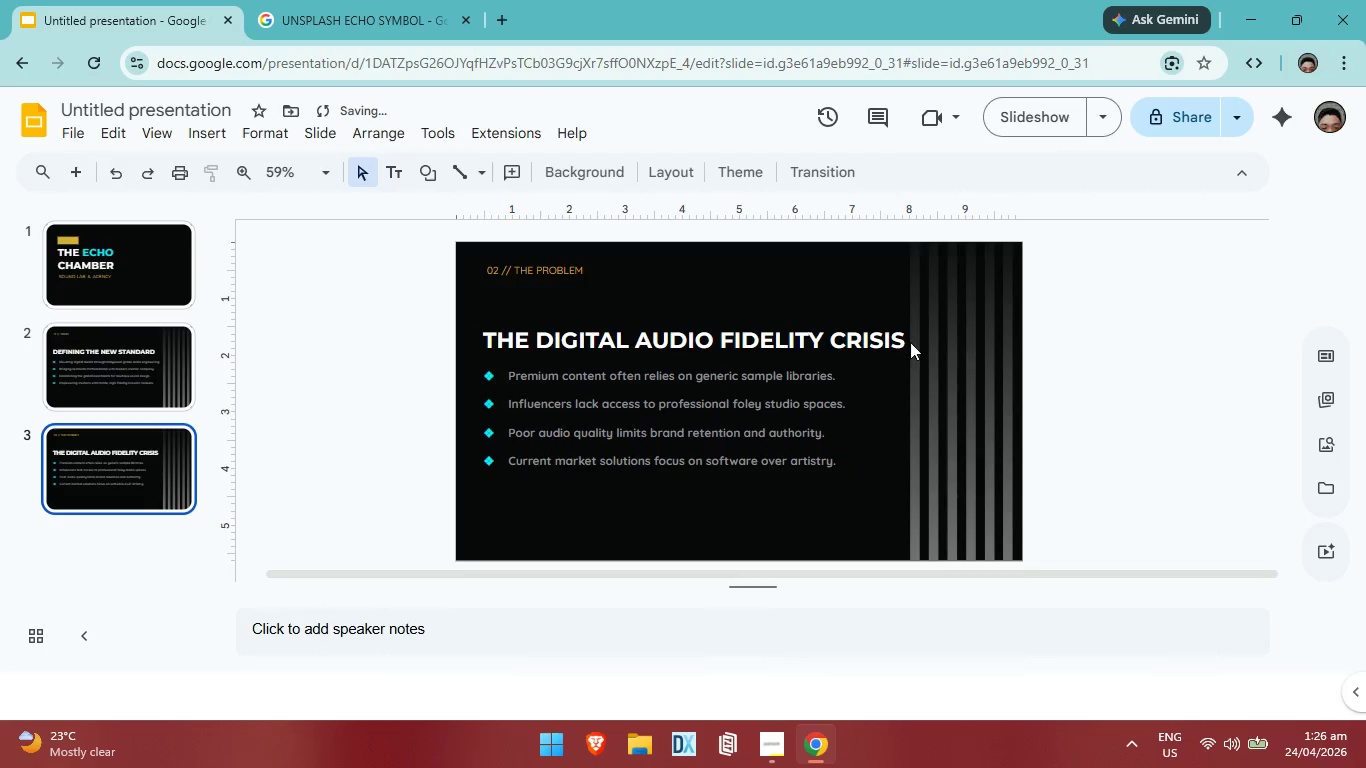 
left_click([893, 329])
 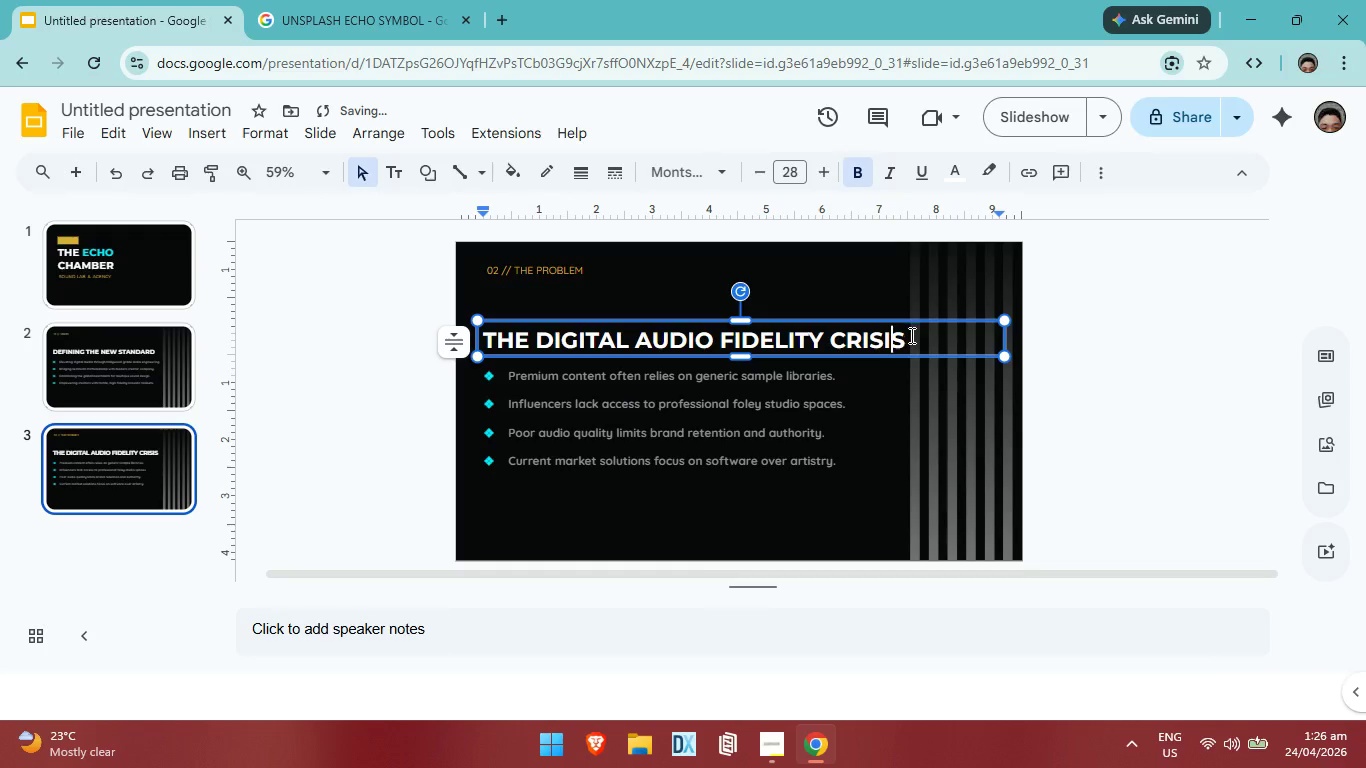 
left_click([910, 335])
 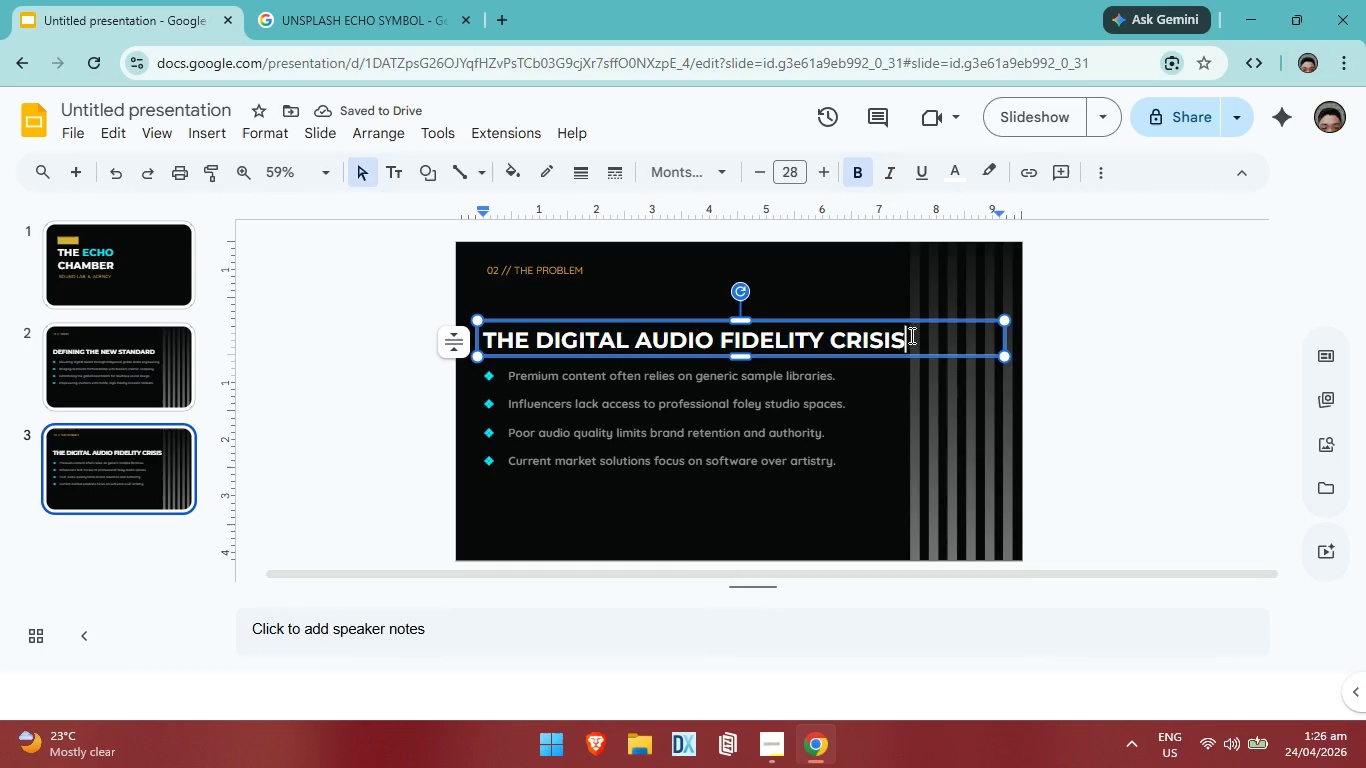 
left_click_drag(start_coordinate=[910, 335], to_coordinate=[501, 329])
 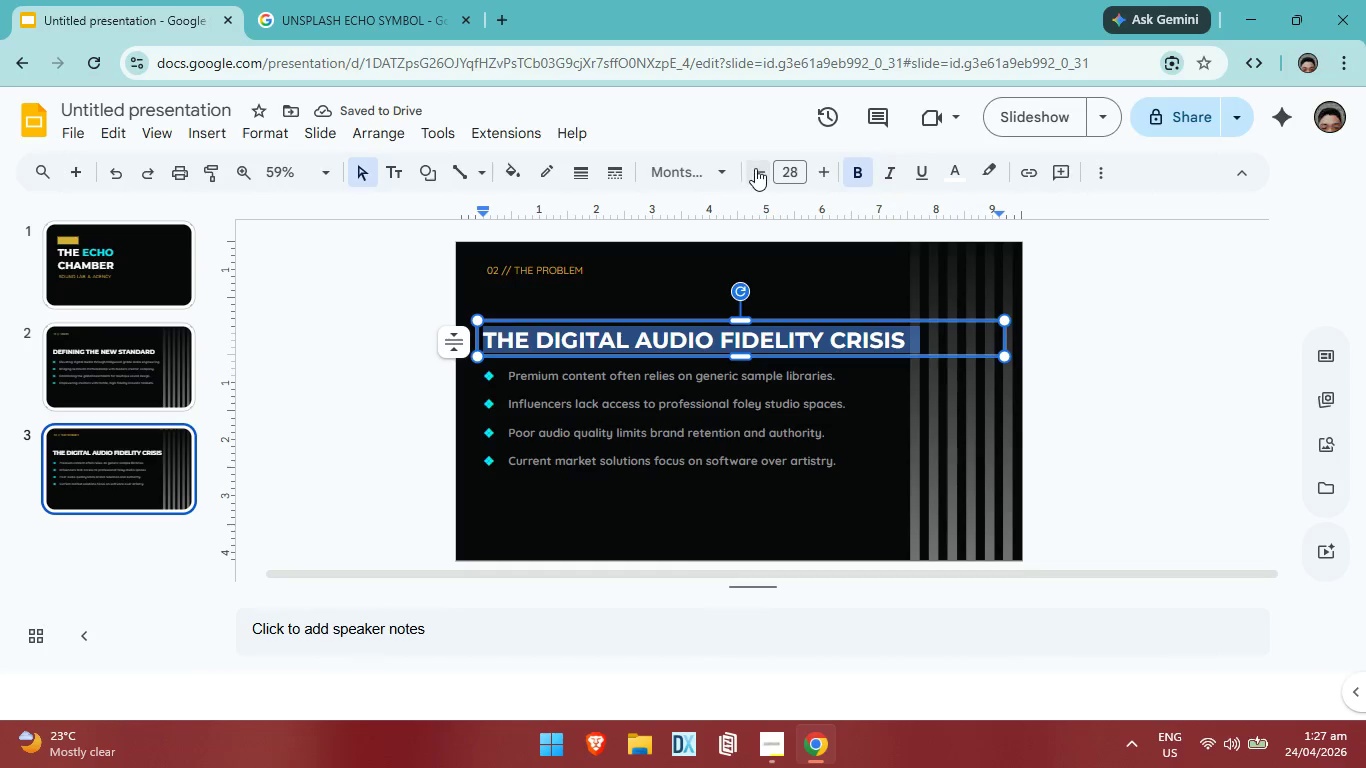 
left_click([756, 167])
 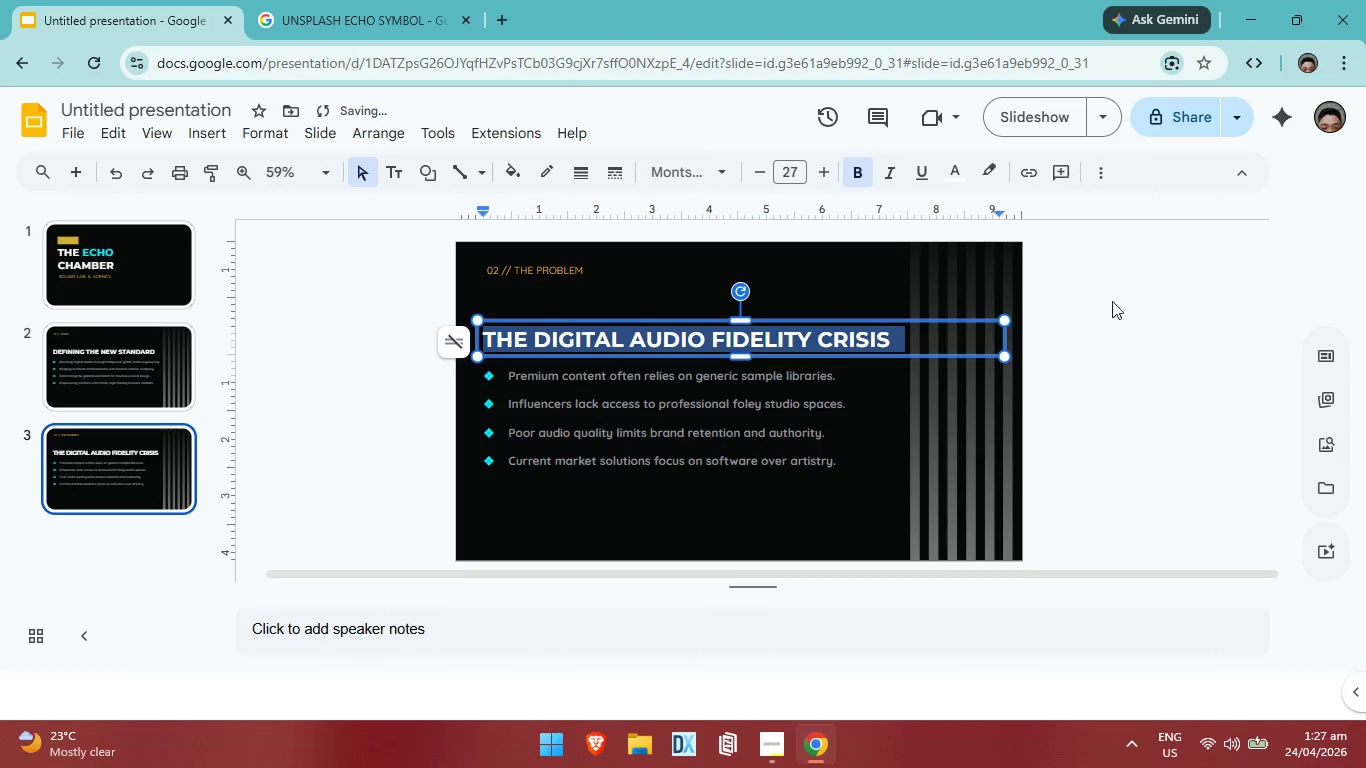 
left_click([1124, 311])
 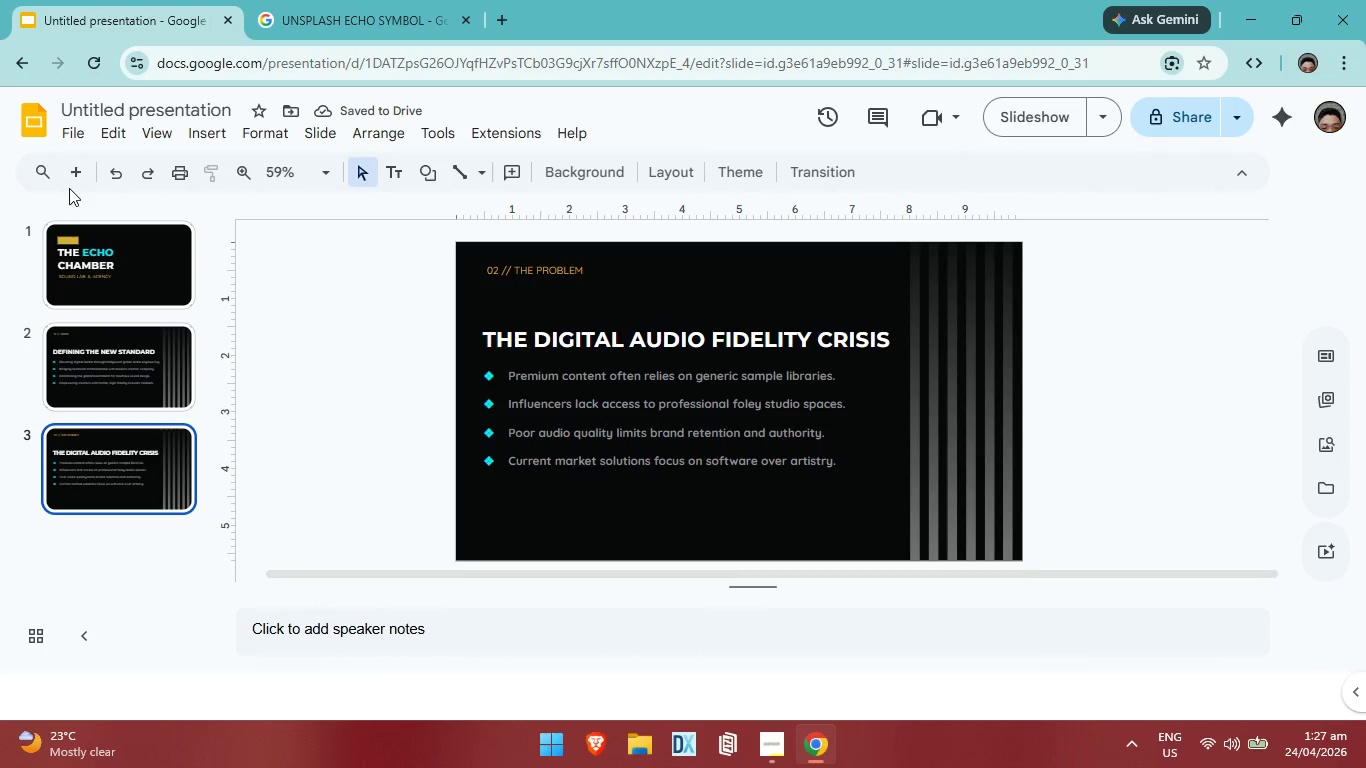 
double_click([75, 176])
 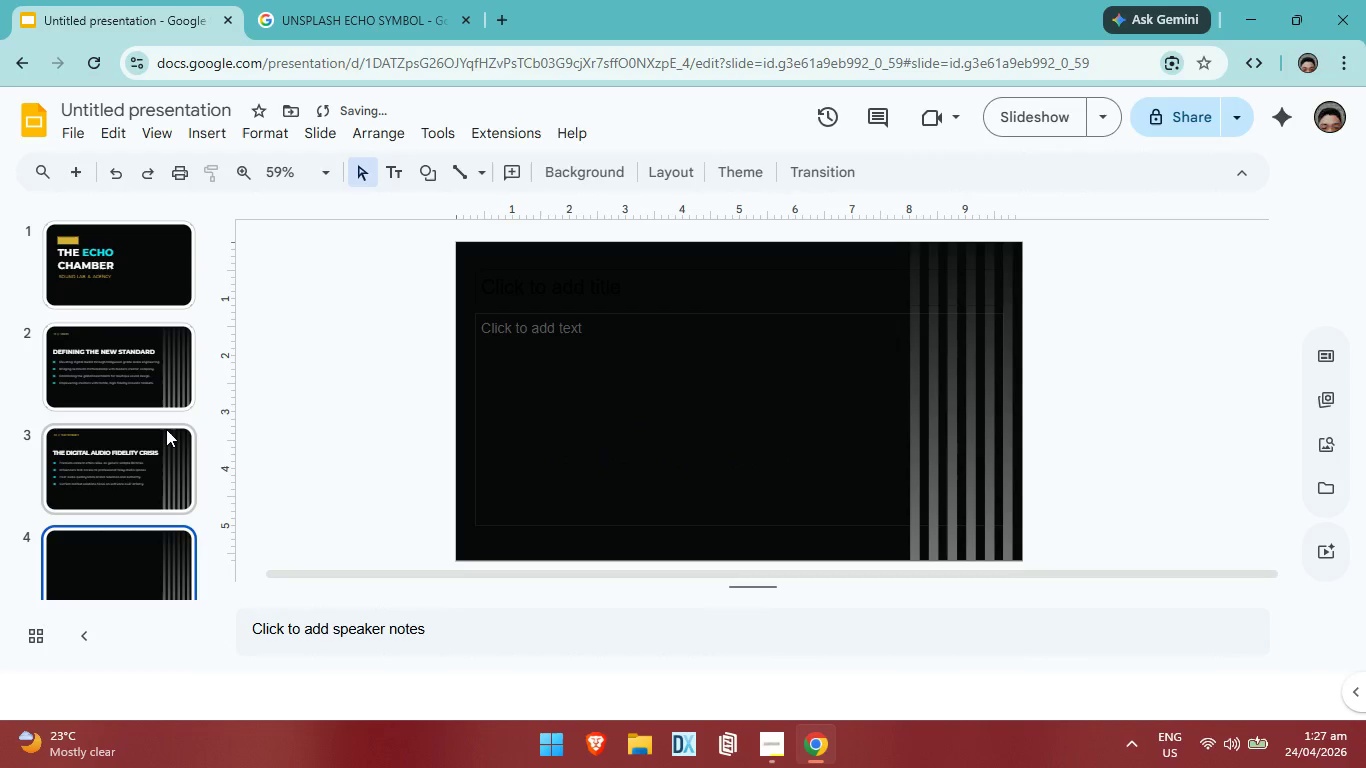 
scroll: coordinate [166, 429], scroll_direction: down, amount: 6.0
 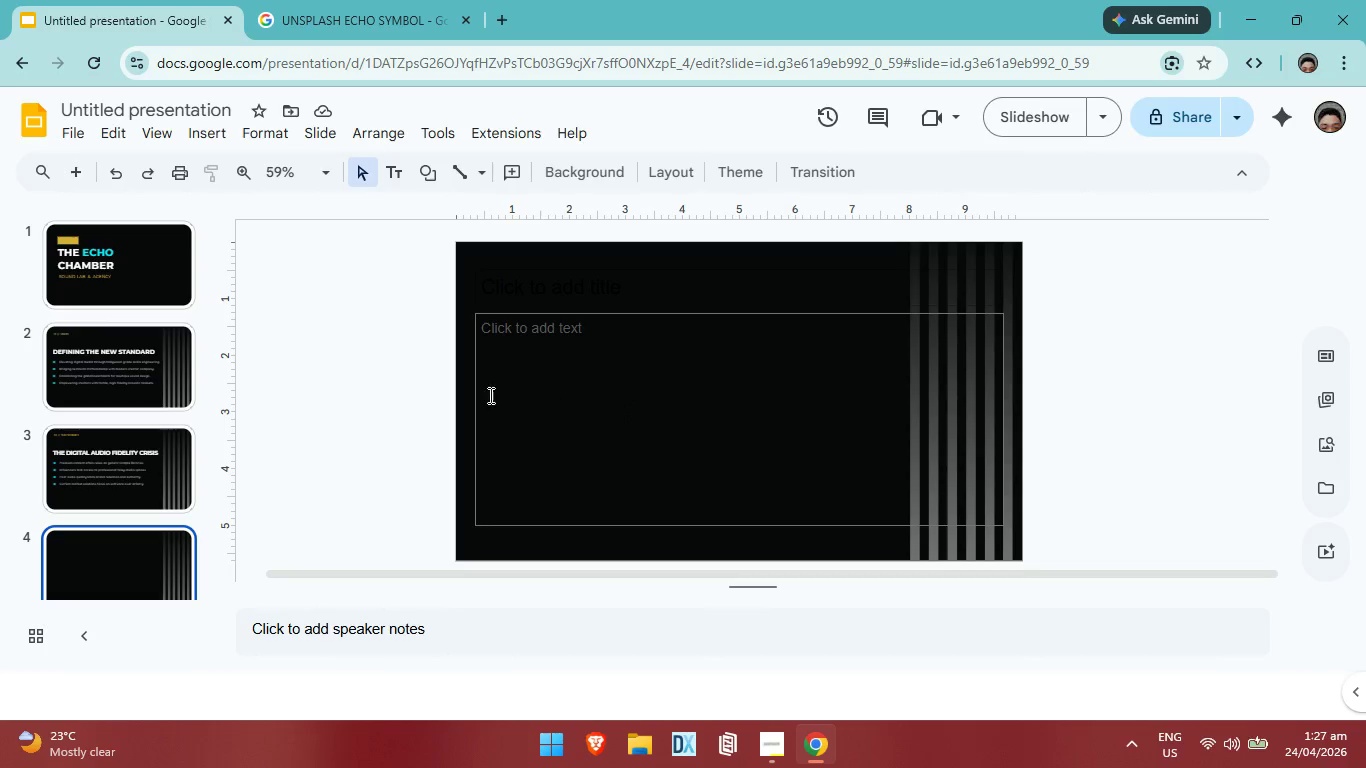 
wait(6.89)
 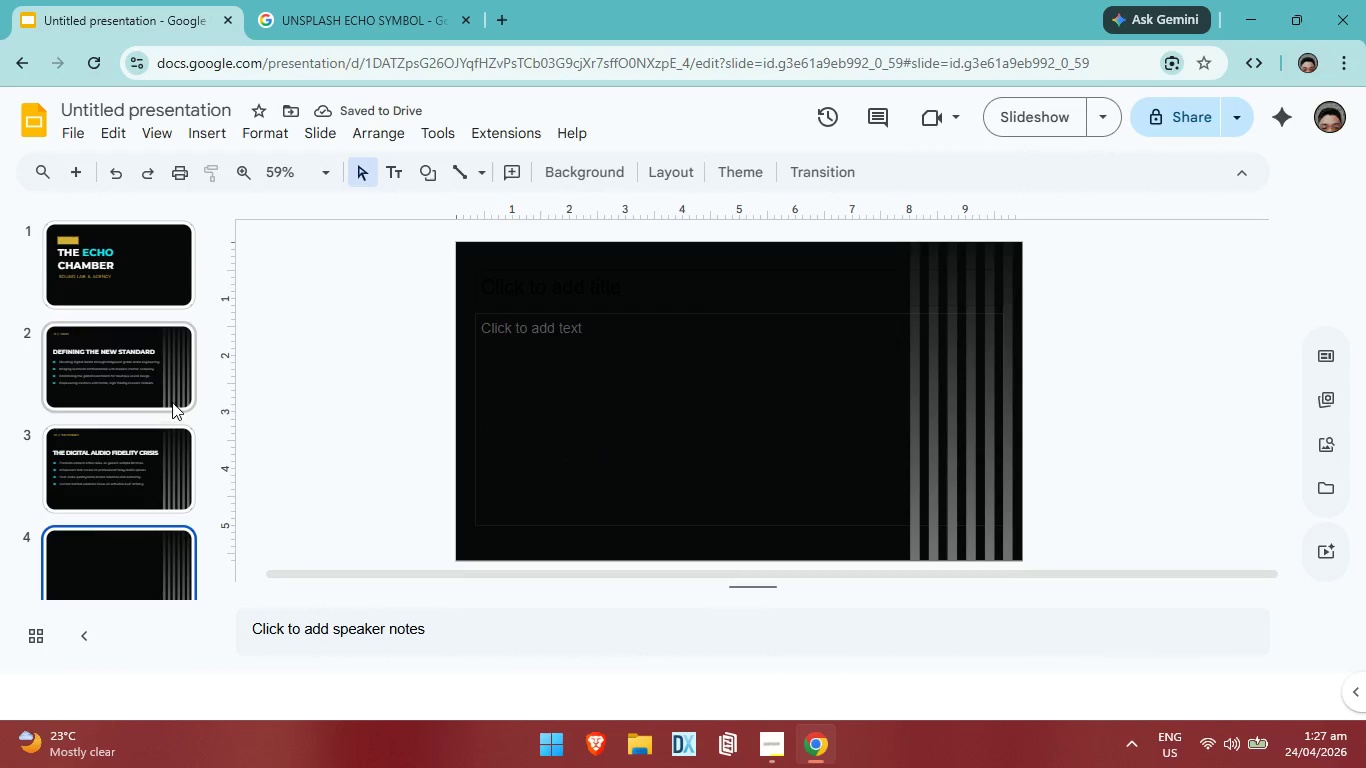 
scroll: coordinate [130, 461], scroll_direction: down, amount: 2.0
 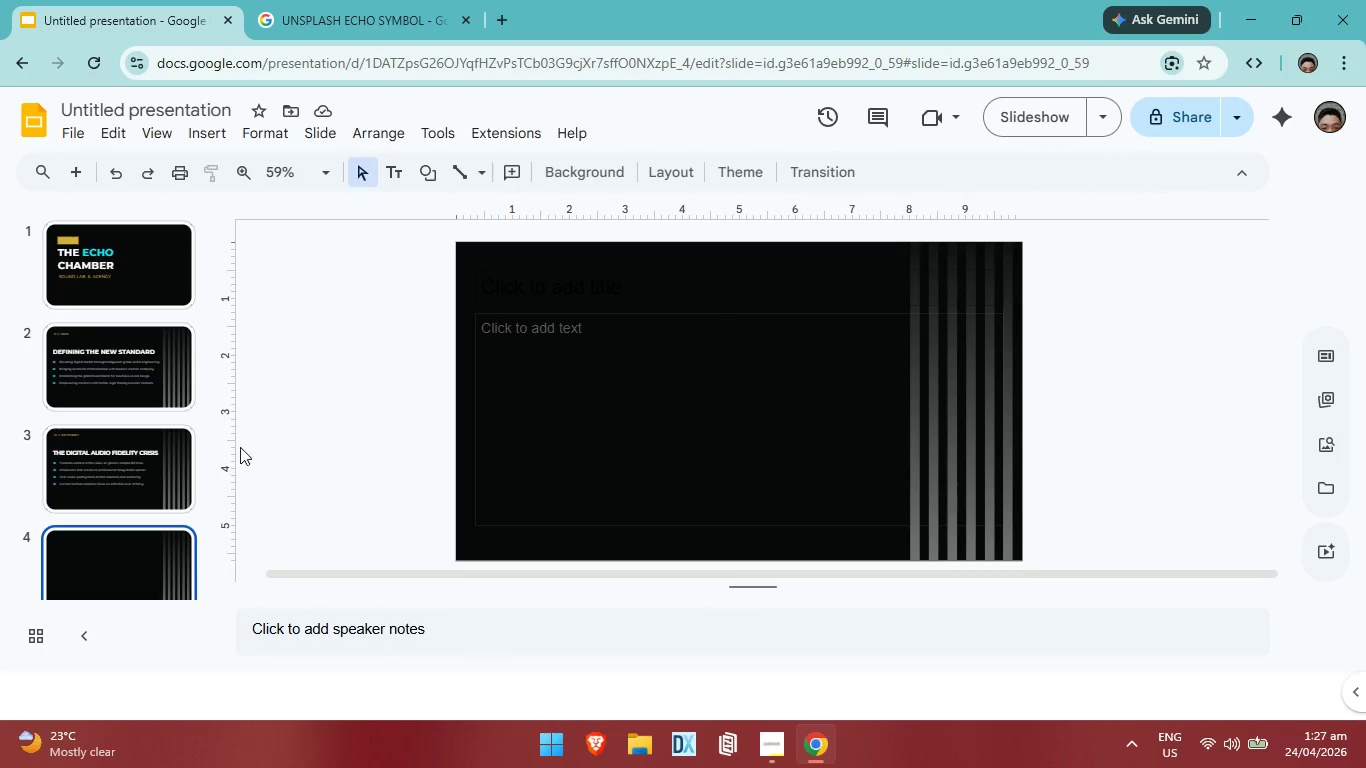 
left_click([165, 378])
 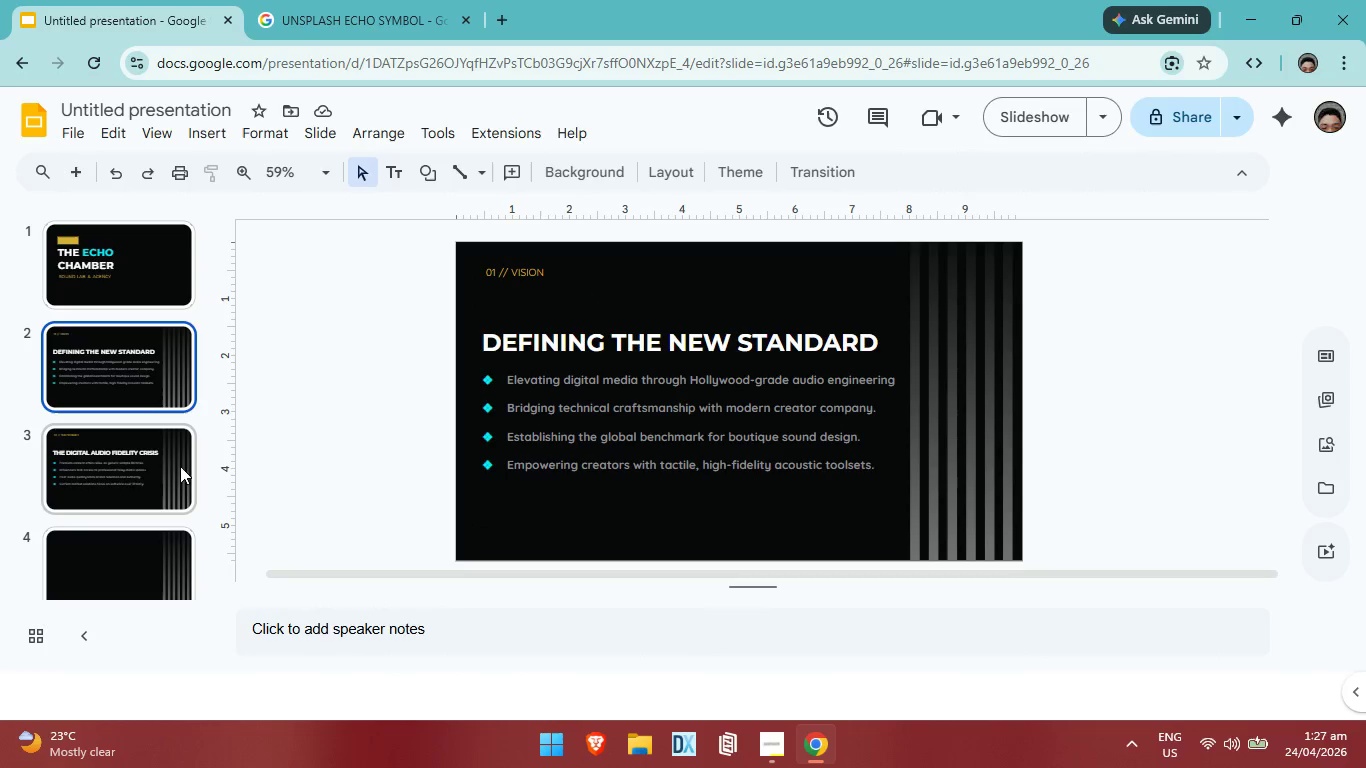 
left_click([135, 471])
 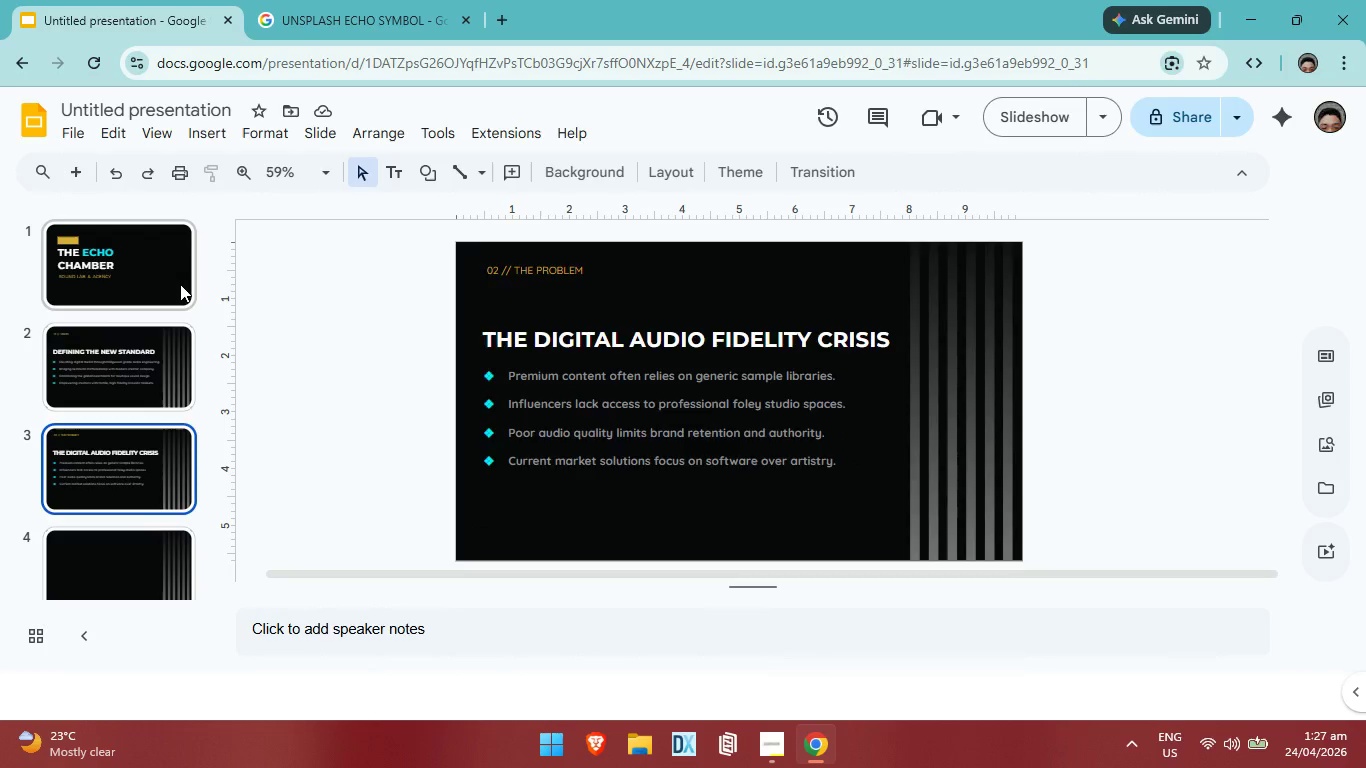 
left_click([180, 284])
 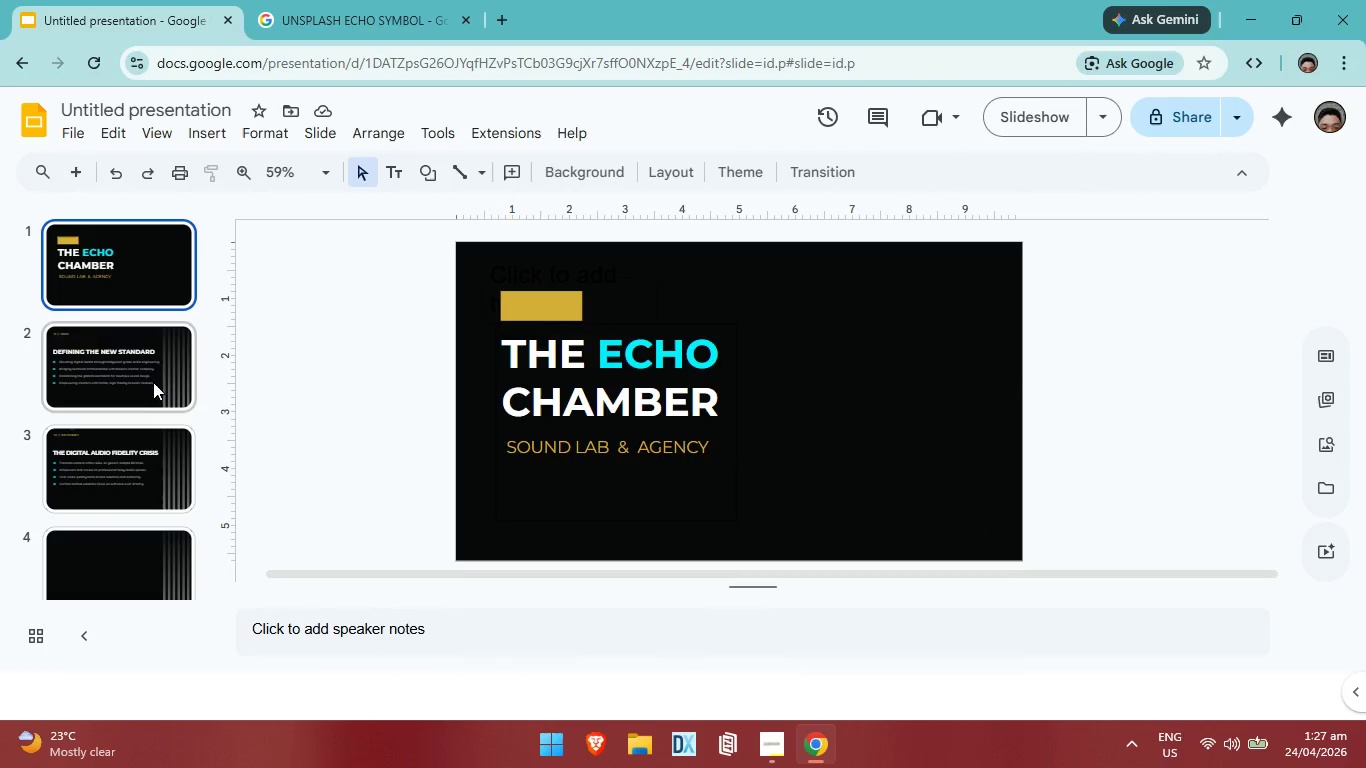 
left_click([144, 377])
 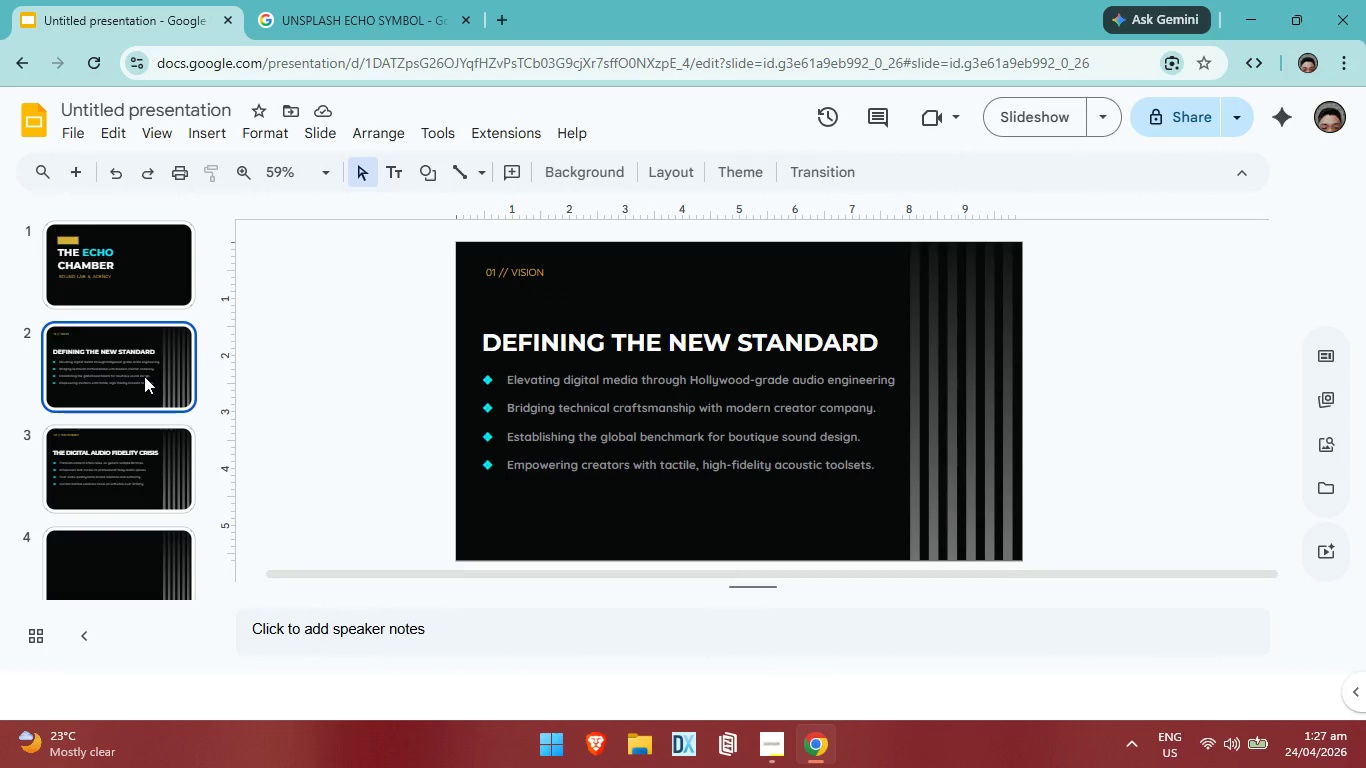 
left_click_drag(start_coordinate=[184, 476], to_coordinate=[184, 471])
 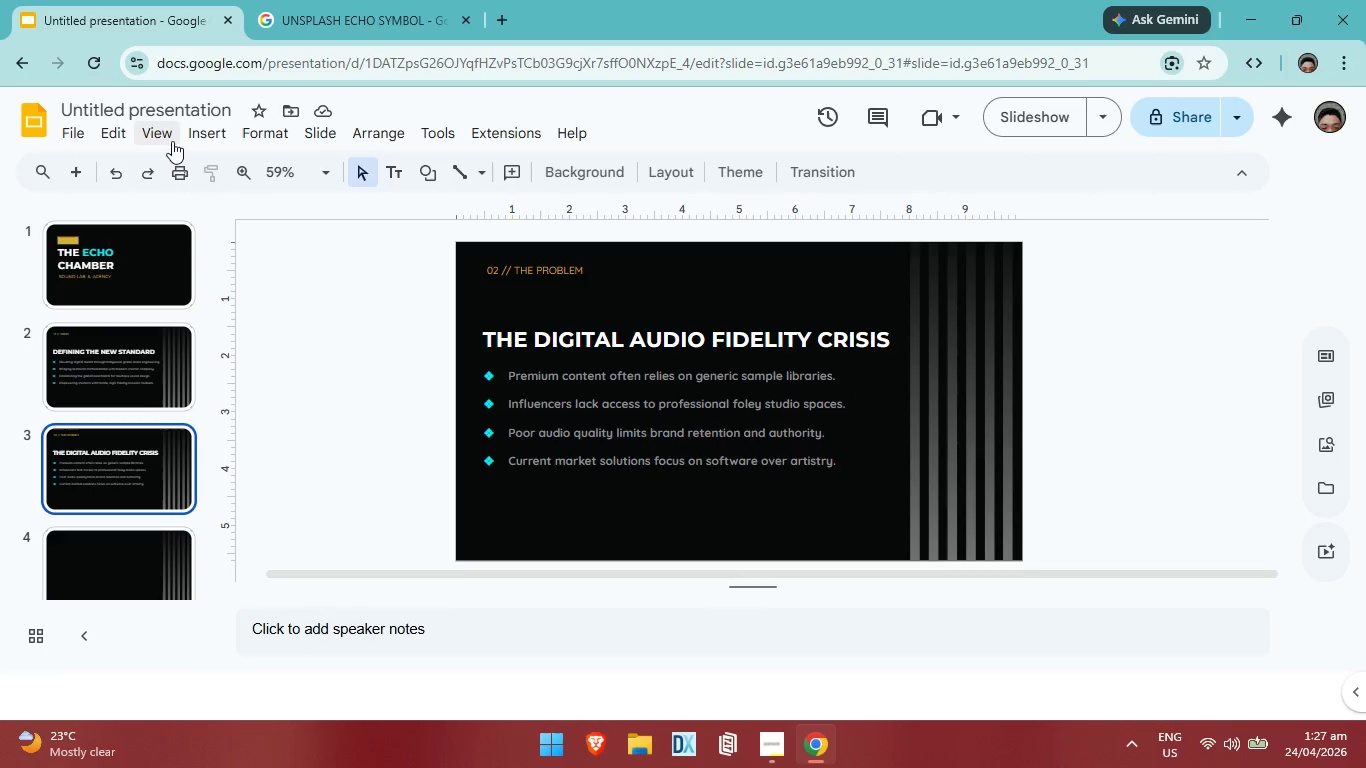 
left_click([172, 140])
 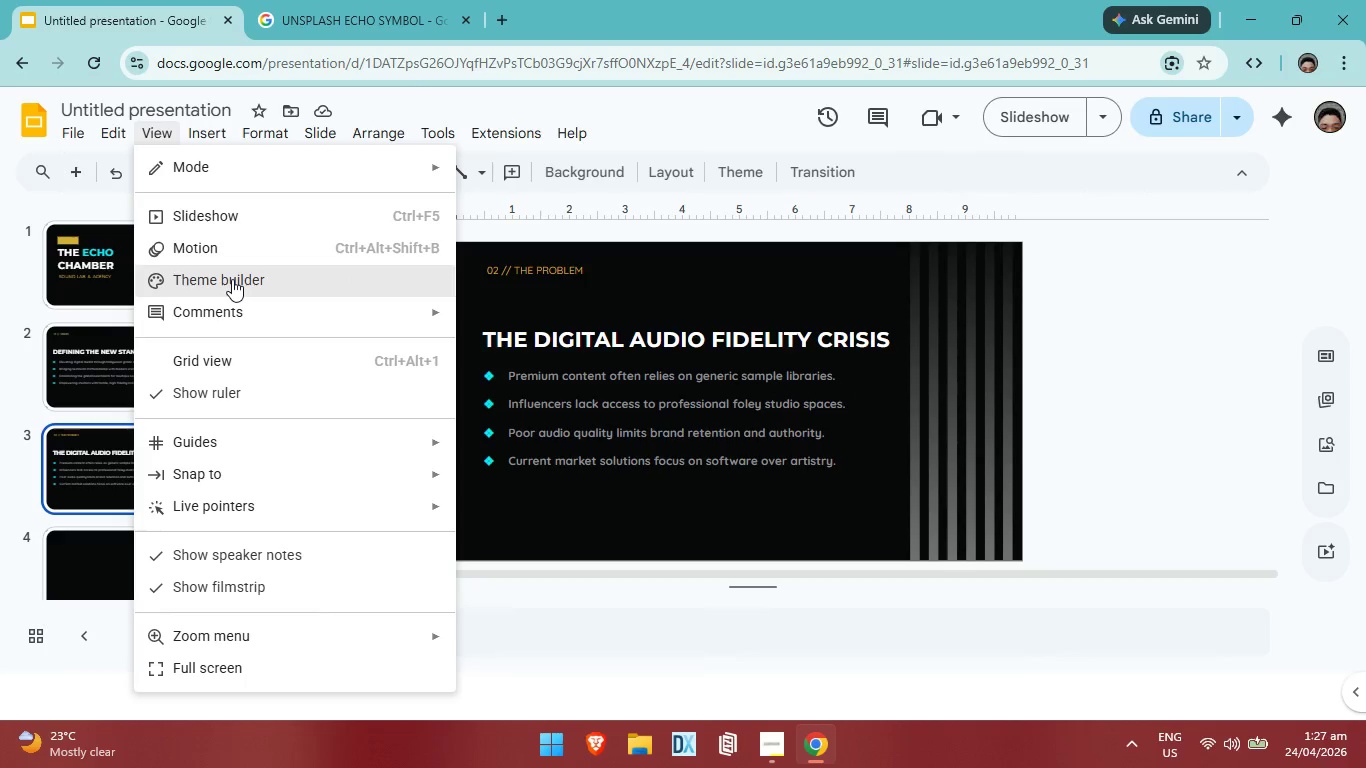 
left_click([232, 279])
 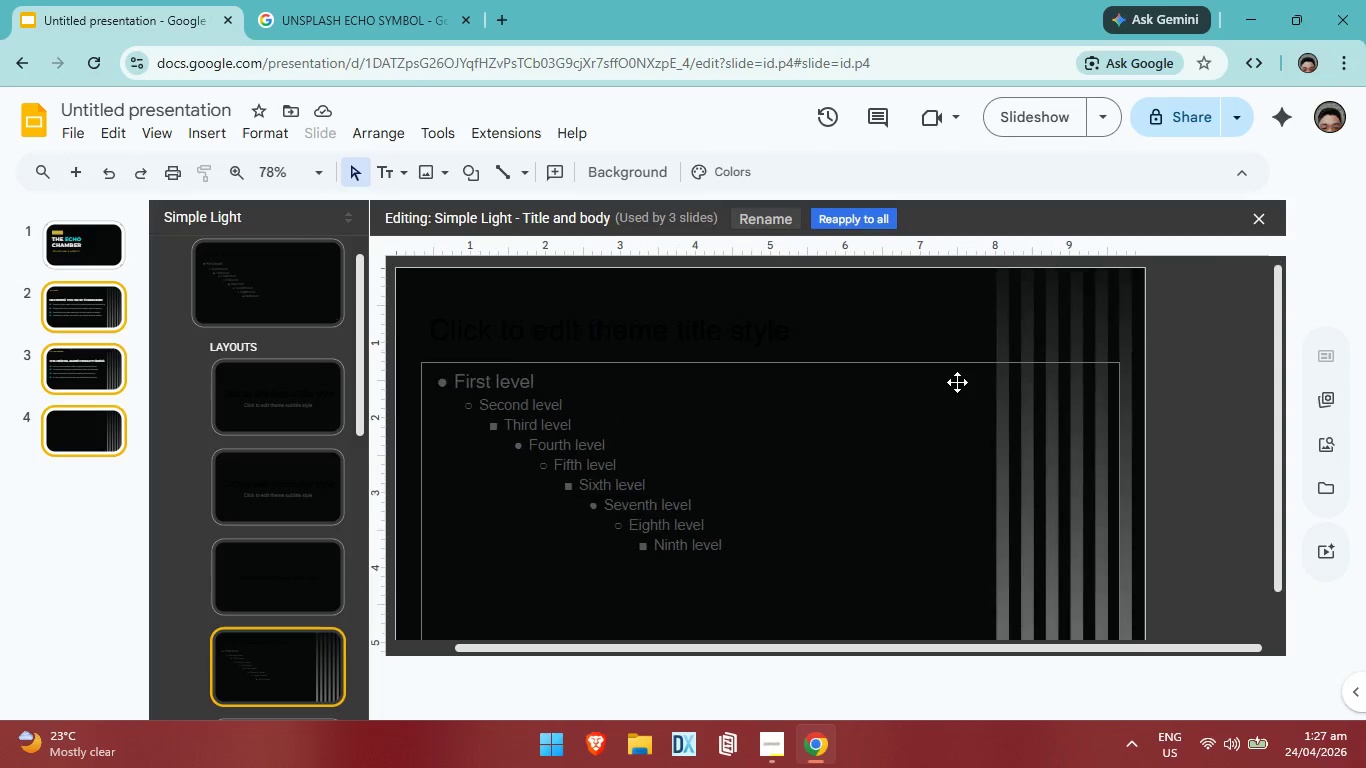 
left_click([966, 372])
 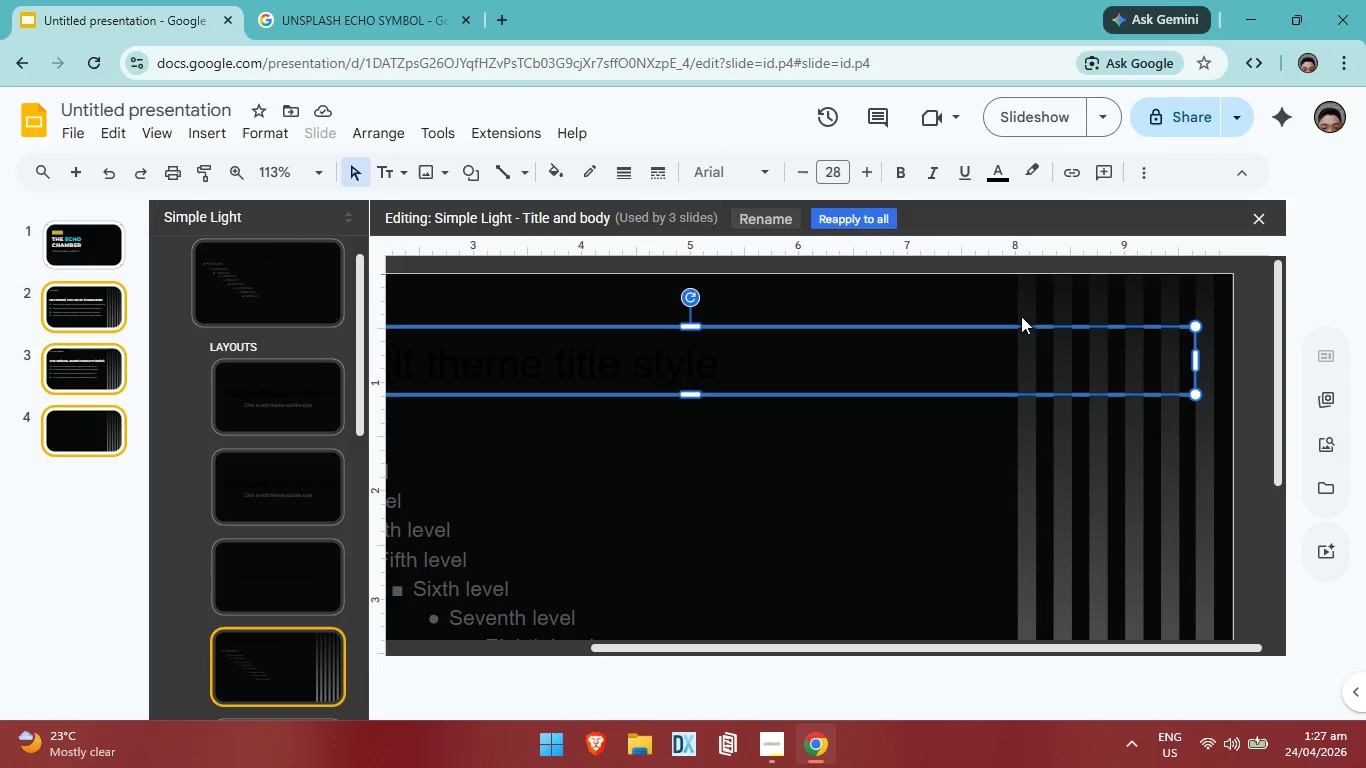 
scroll: coordinate [989, 408], scroll_direction: up, amount: 1.0
 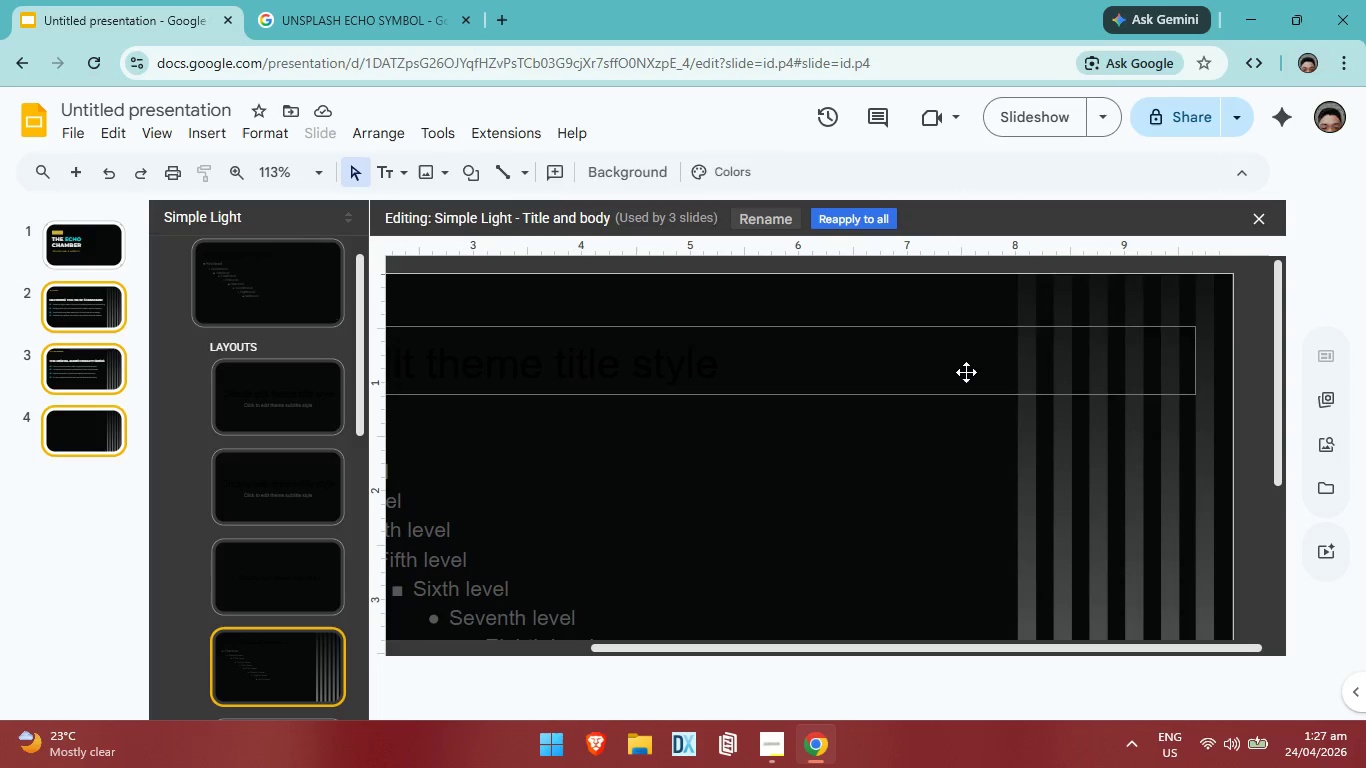 
left_click([1021, 316])
 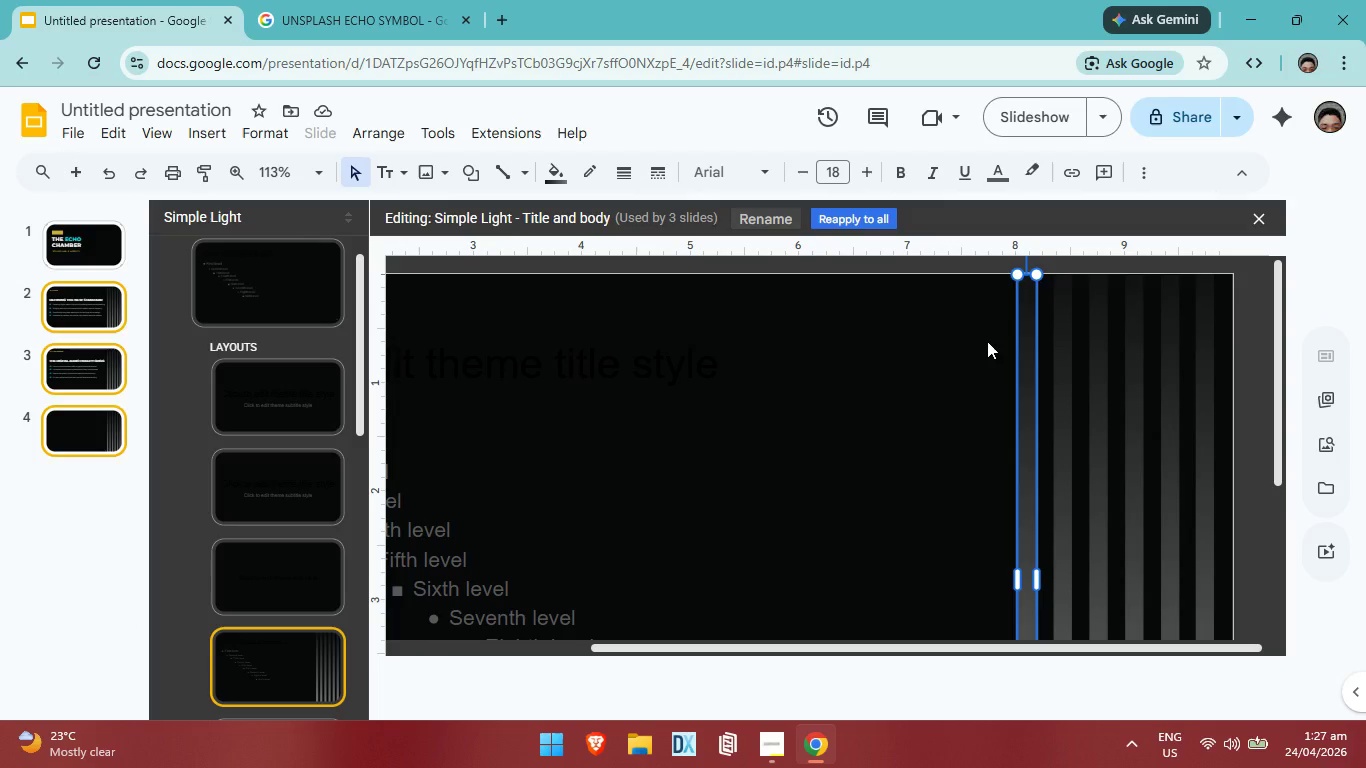 
scroll: coordinate [987, 341], scroll_direction: up, amount: 3.0
 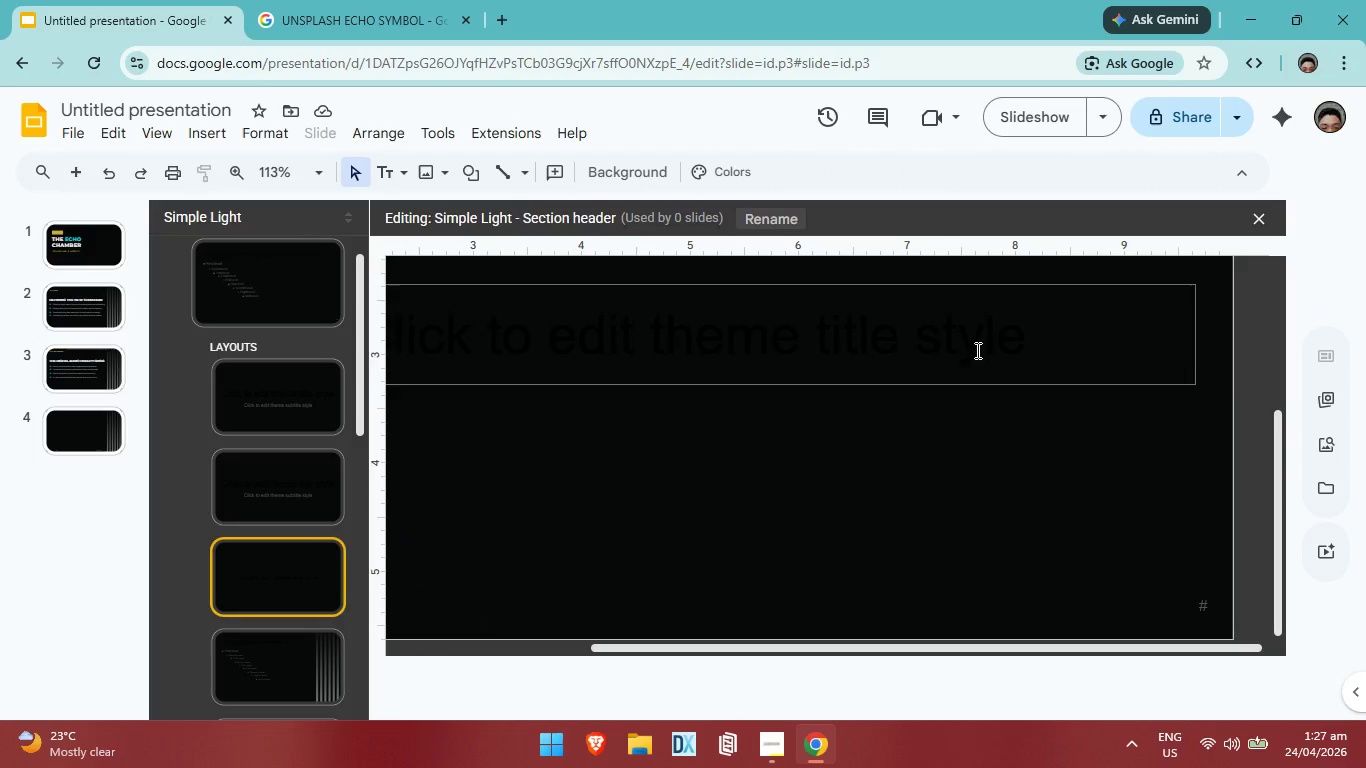 
scroll: coordinate [978, 350], scroll_direction: down, amount: 2.0
 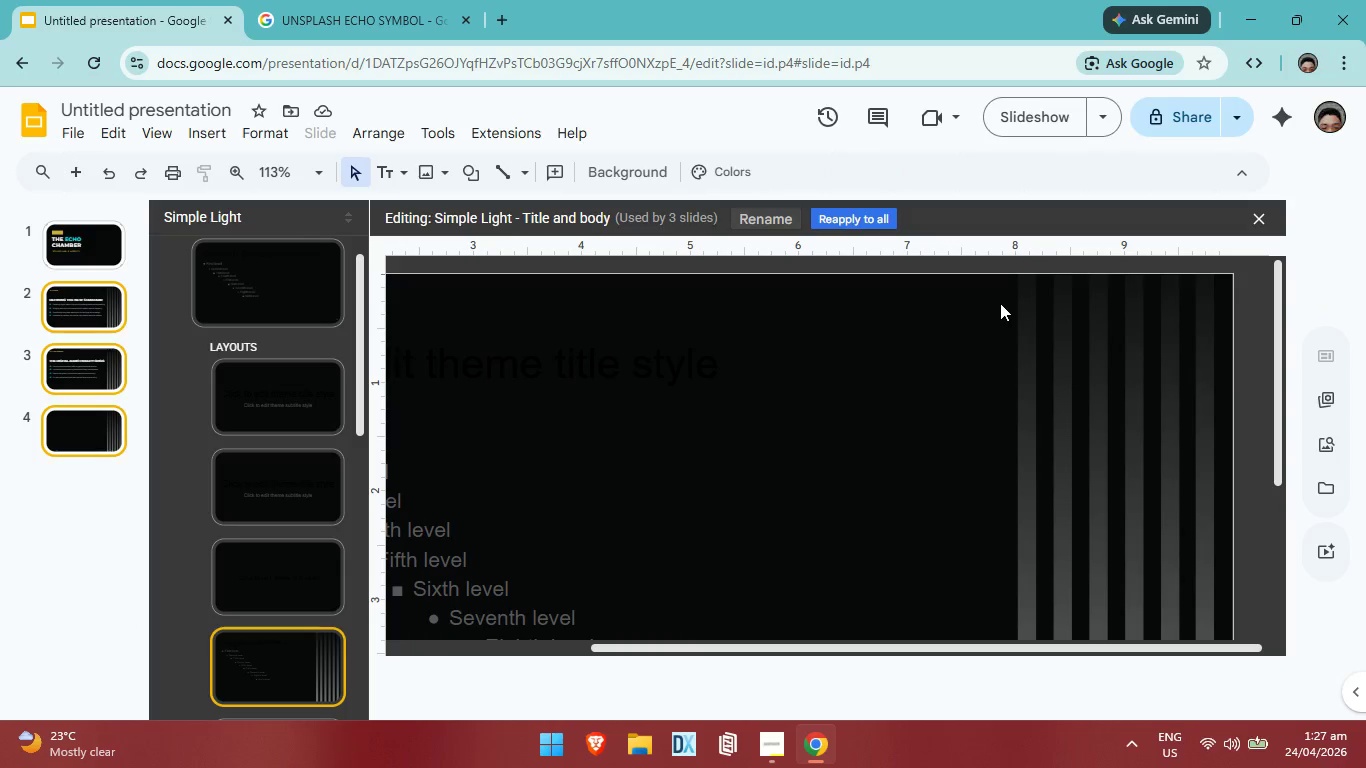 
left_click([1000, 303])
 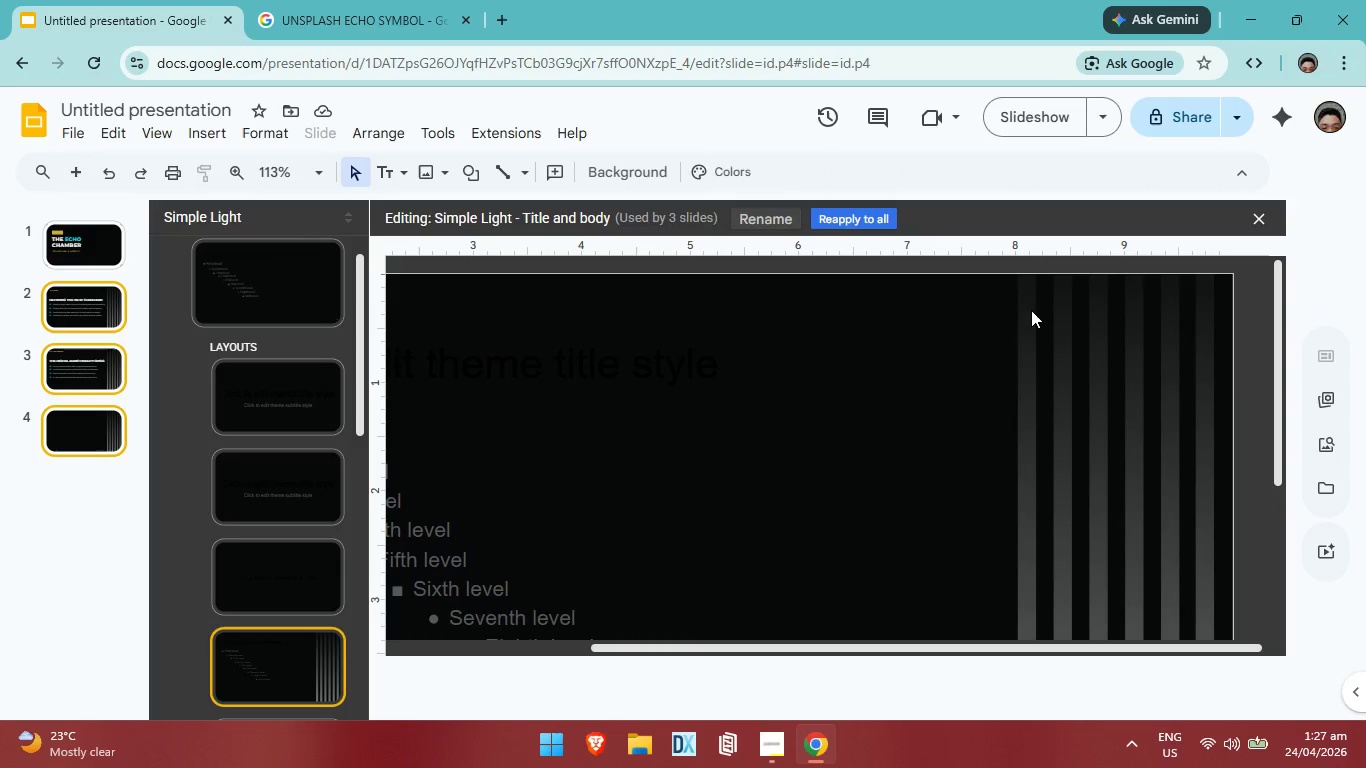 
left_click([1031, 310])
 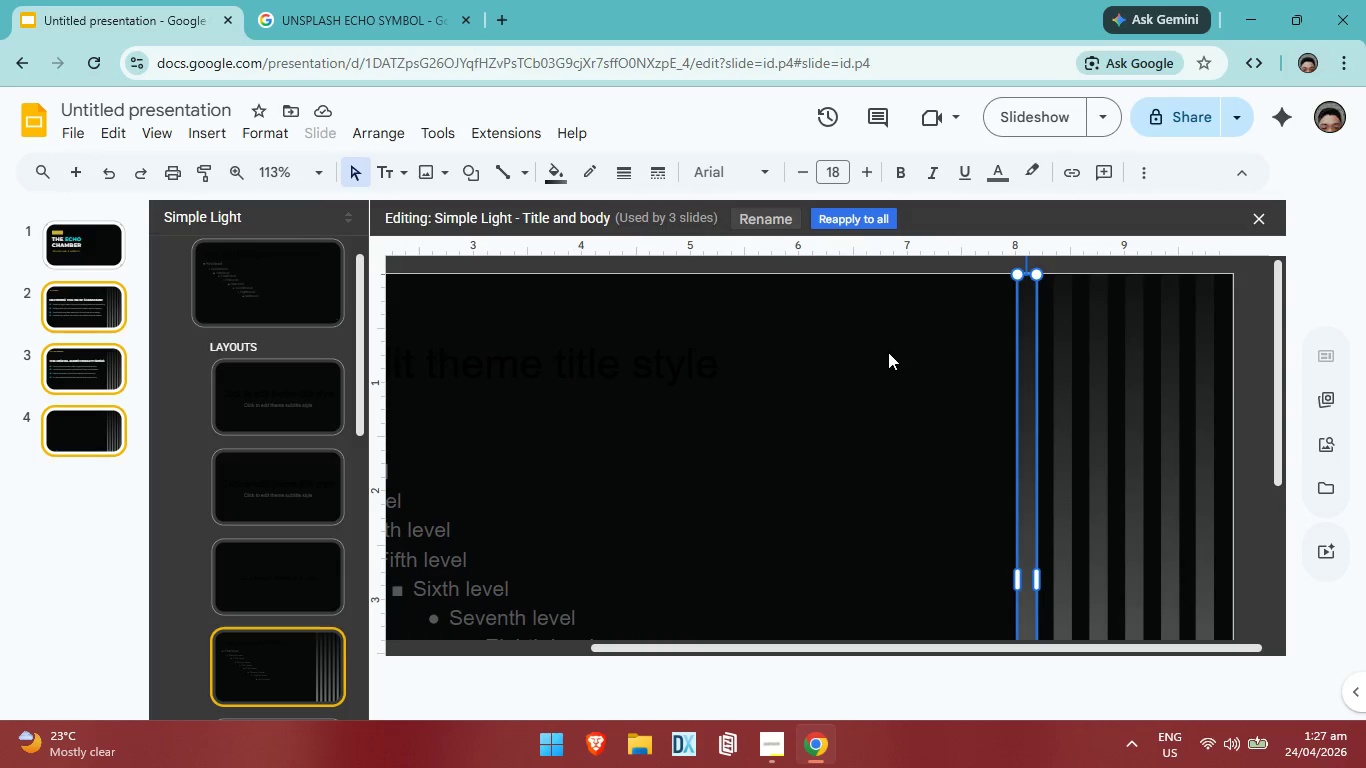 
left_click([888, 352])
 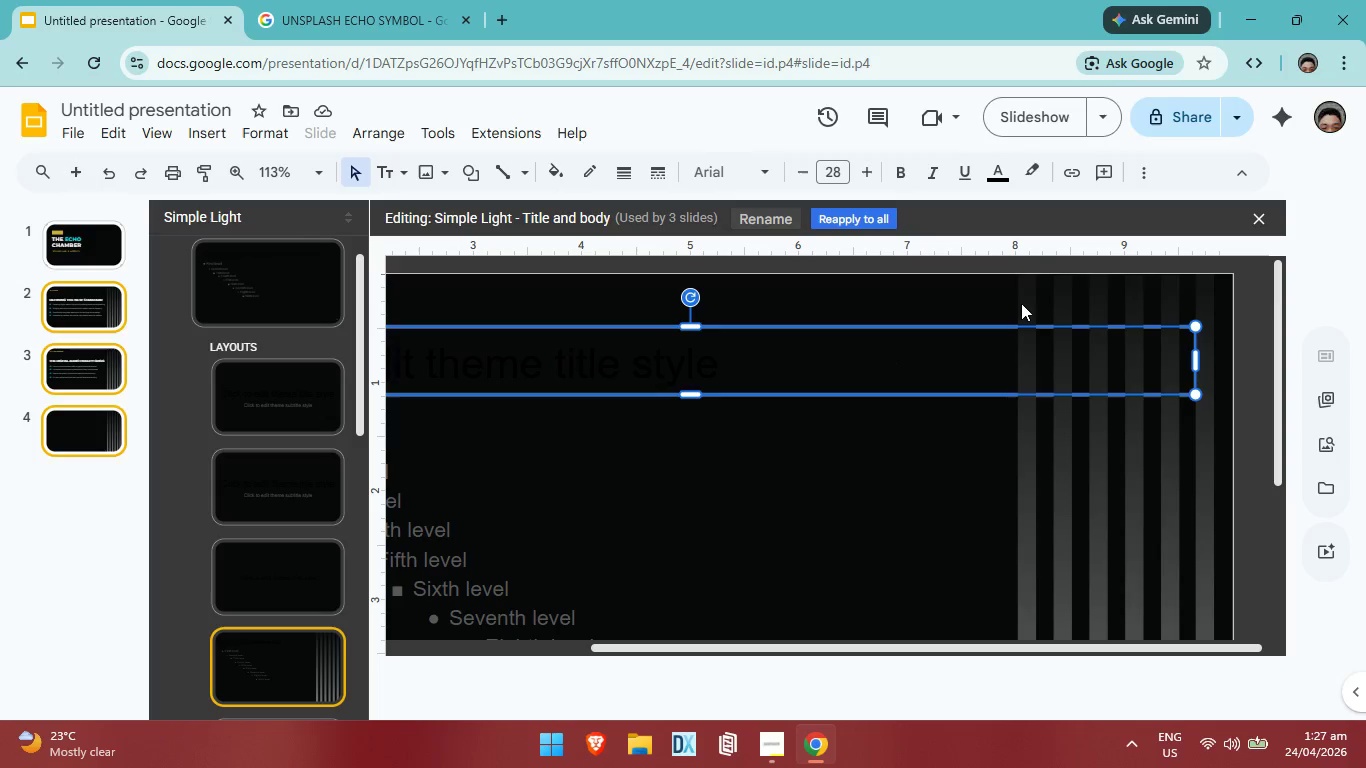 
left_click([1019, 300])
 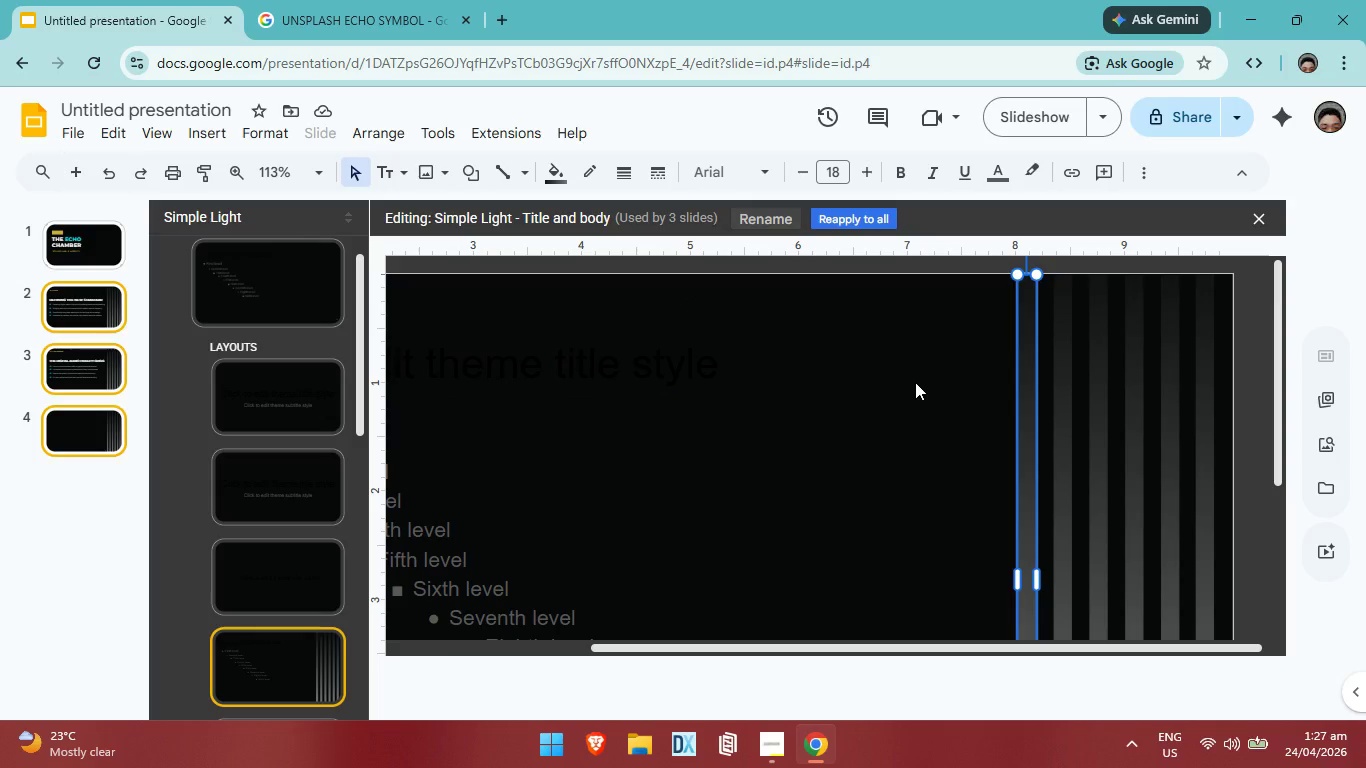 
key(Control+C)
 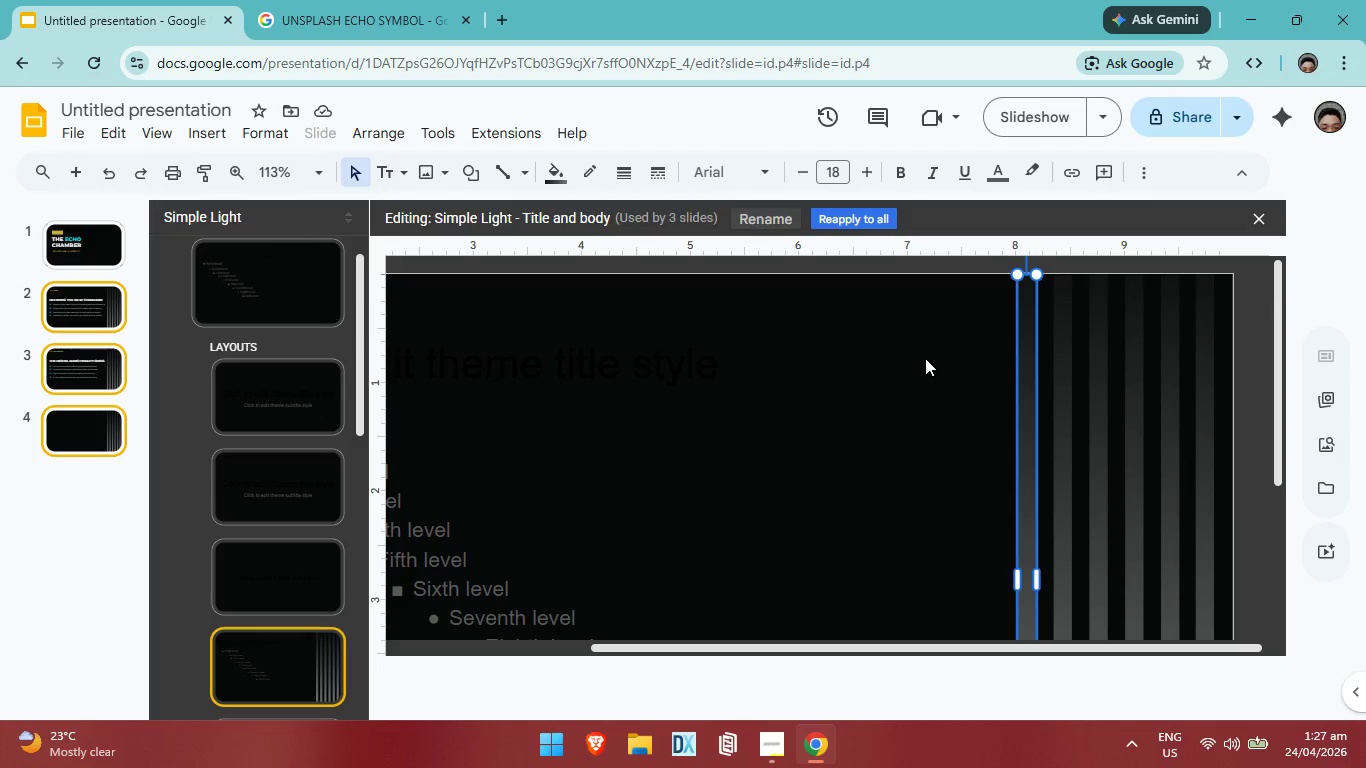 
left_click([925, 358])
 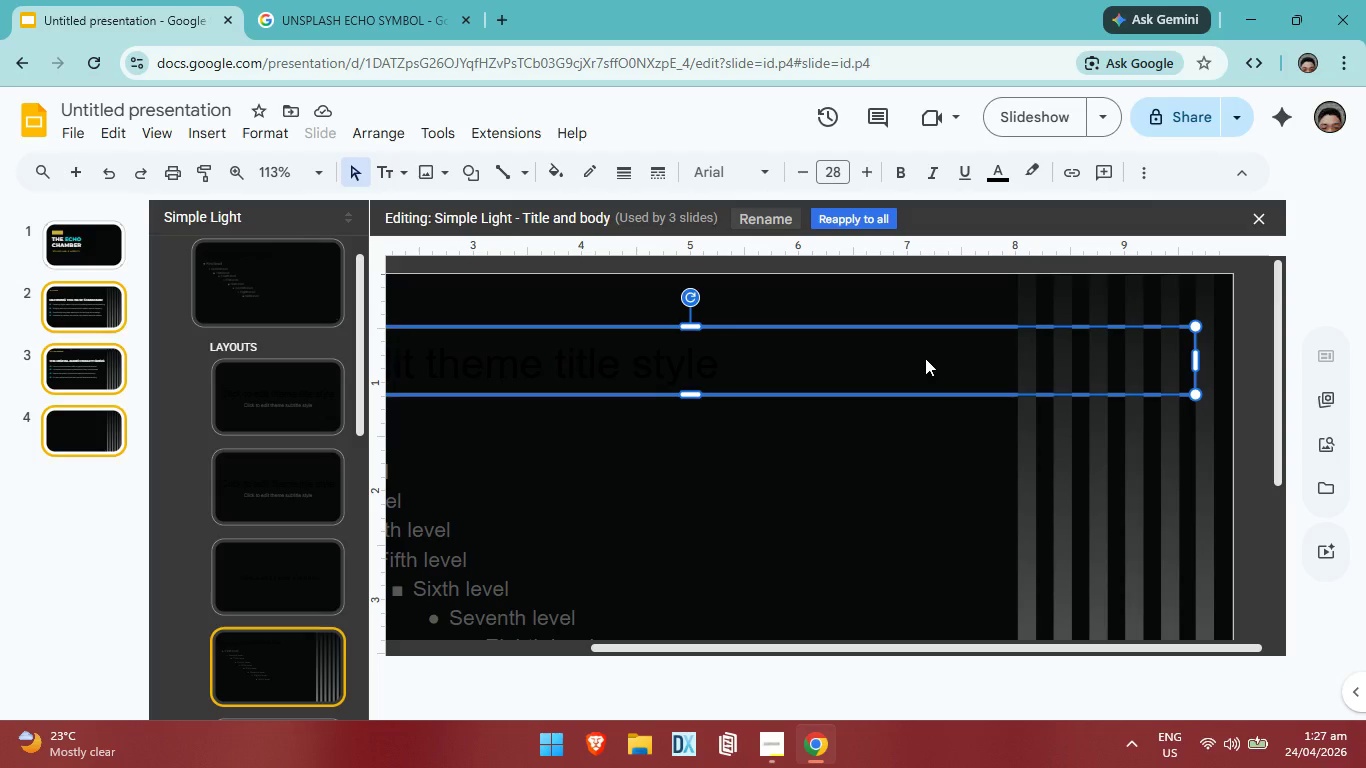 
key(Control+V)
 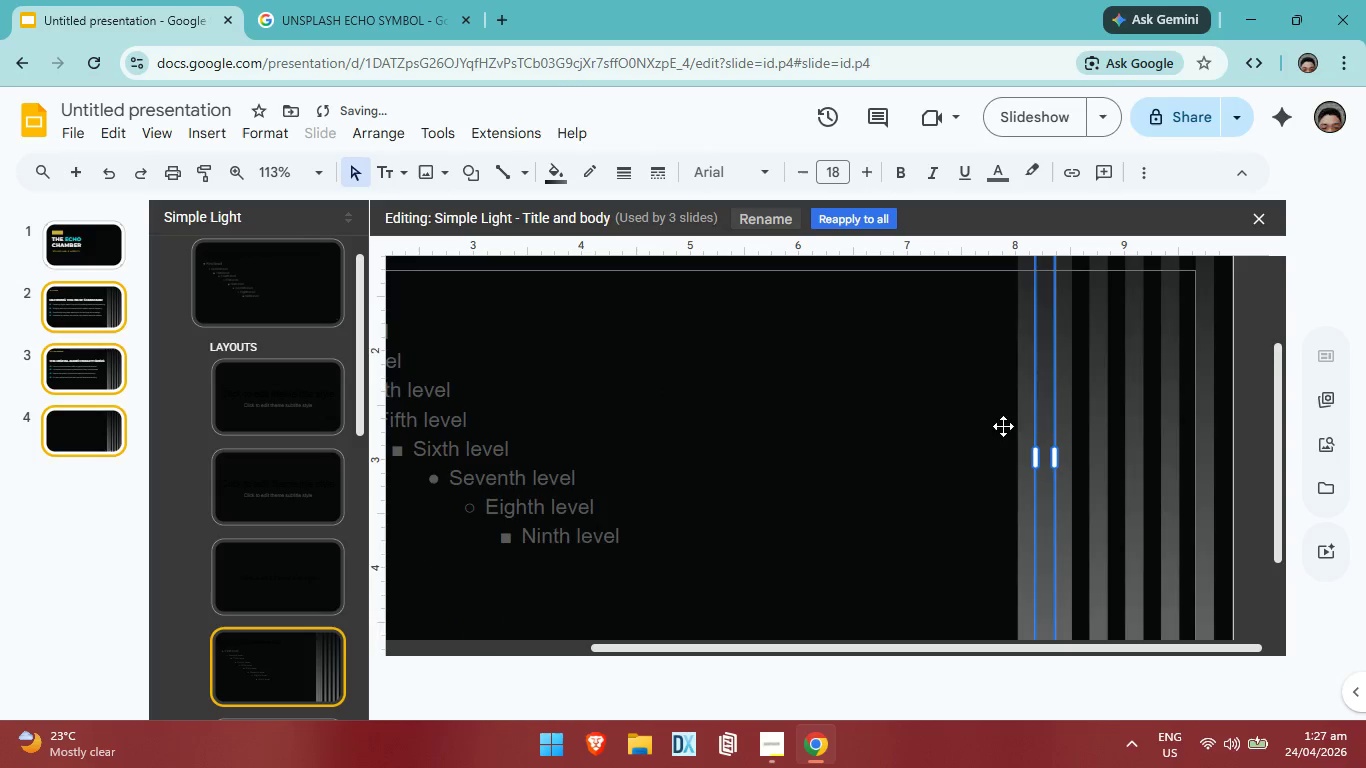 
scroll: coordinate [1003, 420], scroll_direction: up, amount: 1.0
 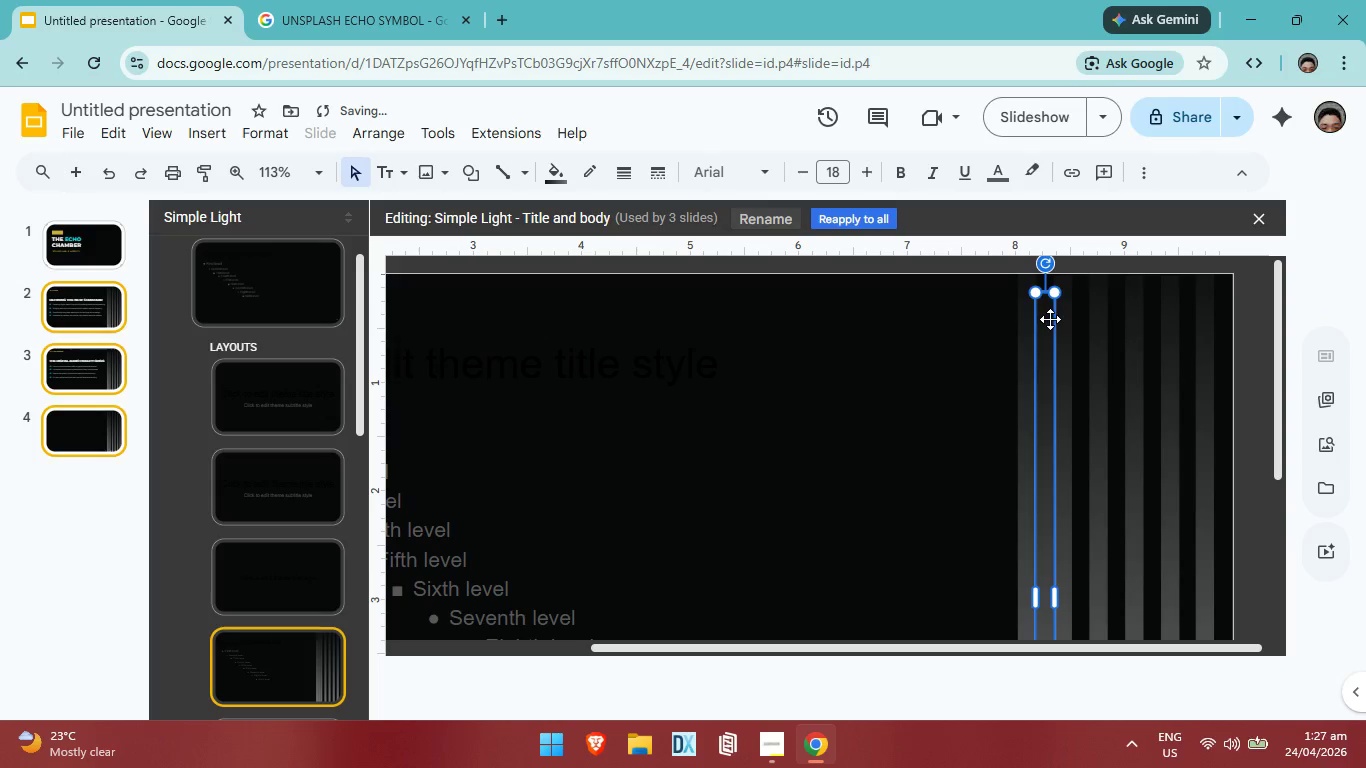 
left_click_drag(start_coordinate=[1051, 325], to_coordinate=[964, 335])
 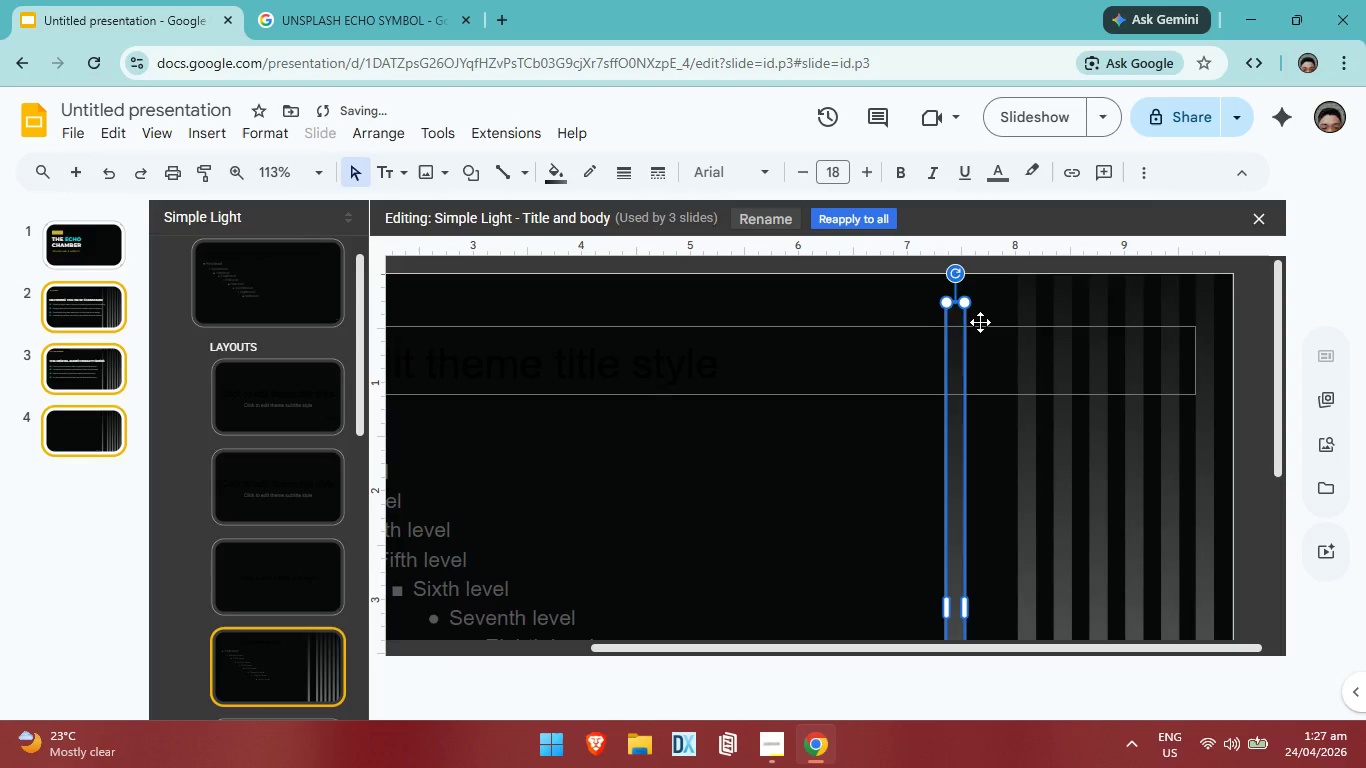 
scroll: coordinate [954, 382], scroll_direction: up, amount: 4.0
 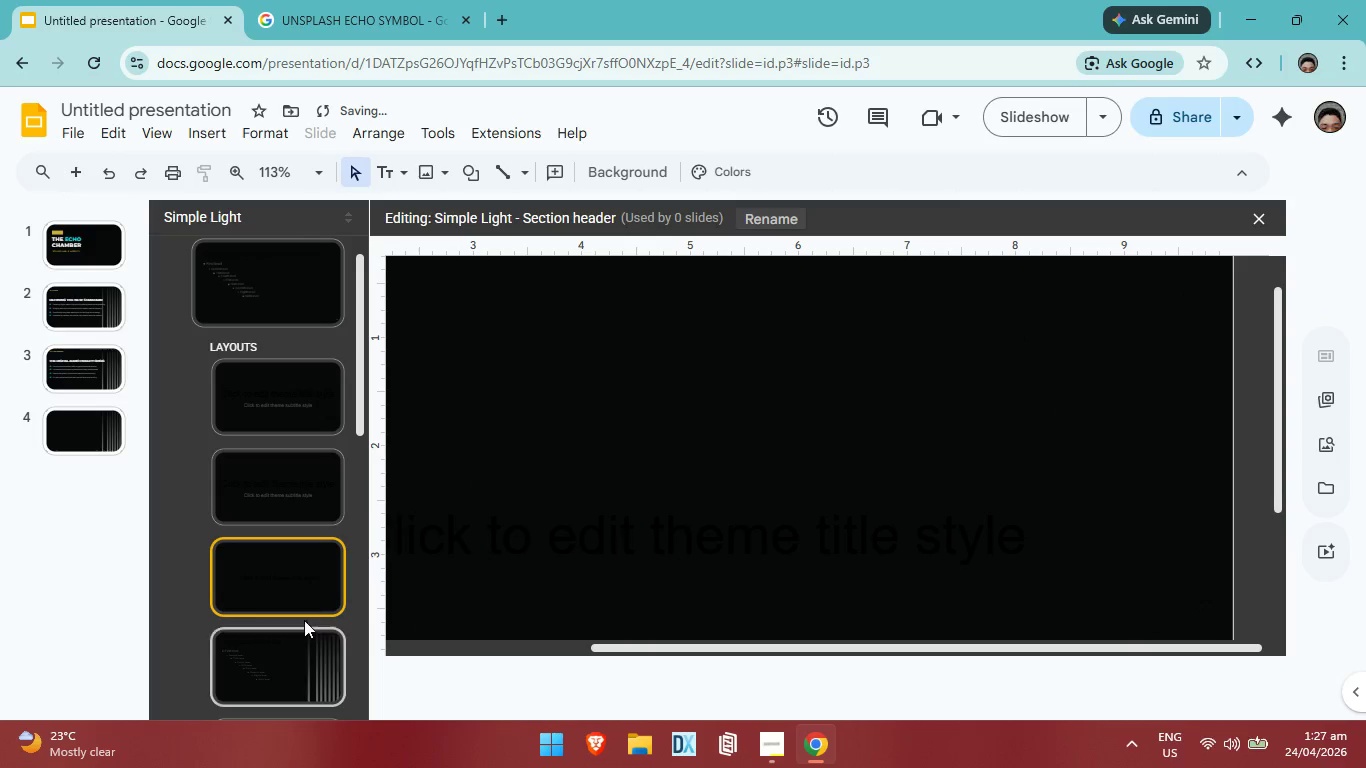 
left_click_drag(start_coordinate=[306, 679], to_coordinate=[307, 671])
 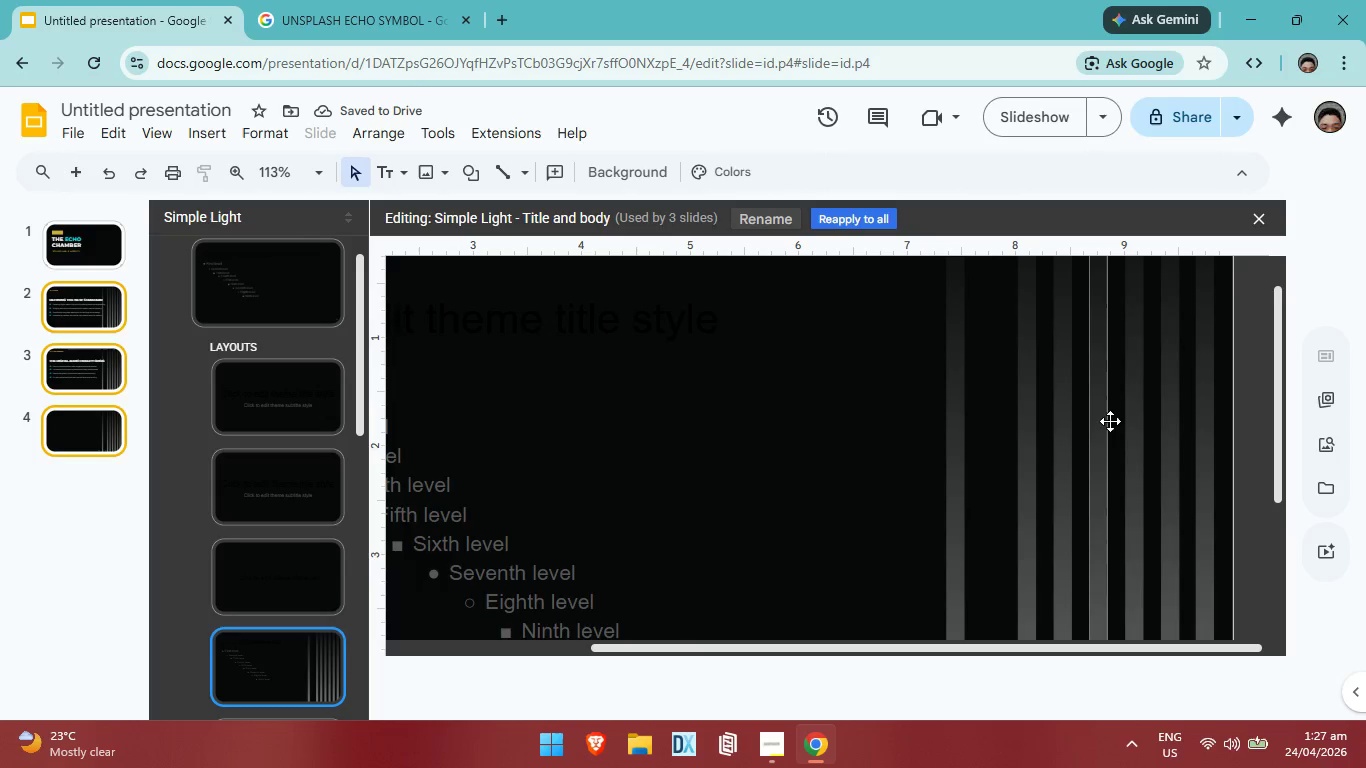 
scroll: coordinate [1109, 421], scroll_direction: up, amount: 3.0
 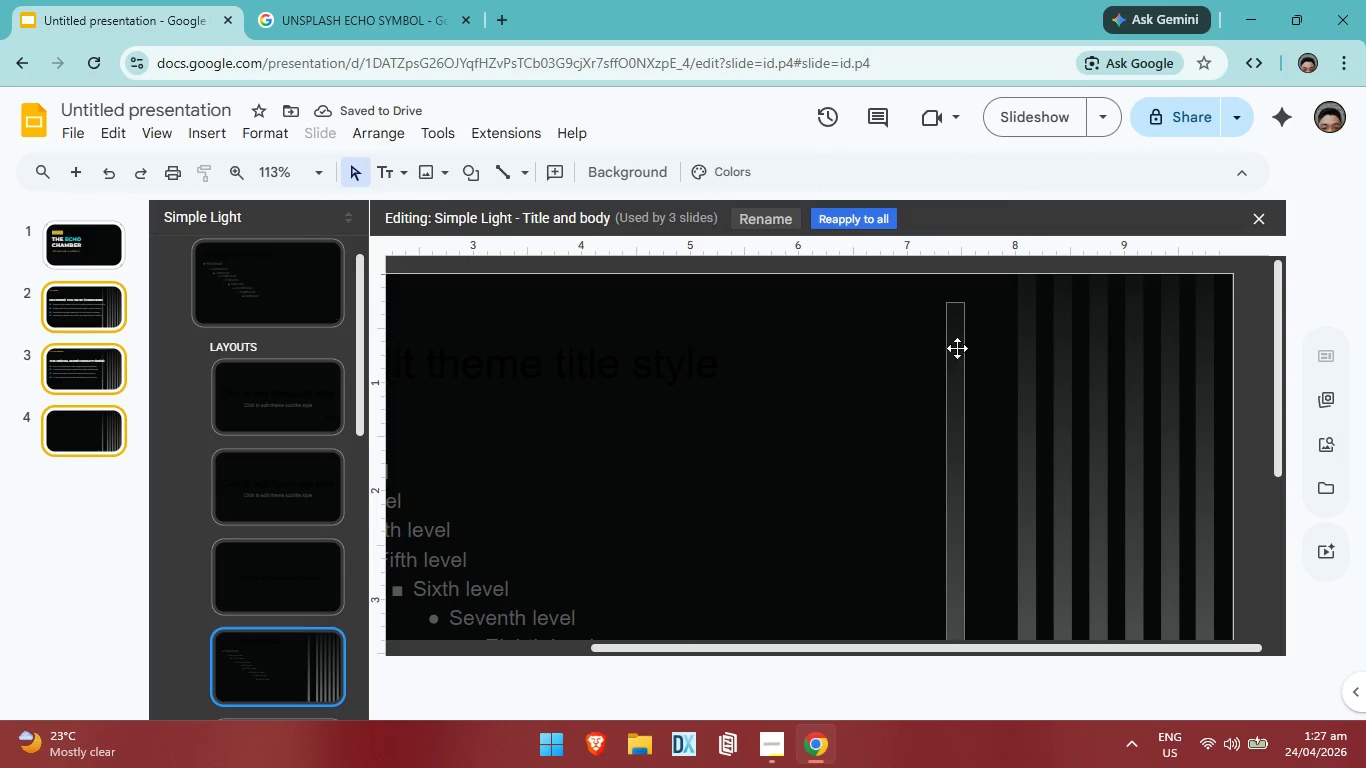 
left_click_drag(start_coordinate=[957, 345], to_coordinate=[982, 331])
 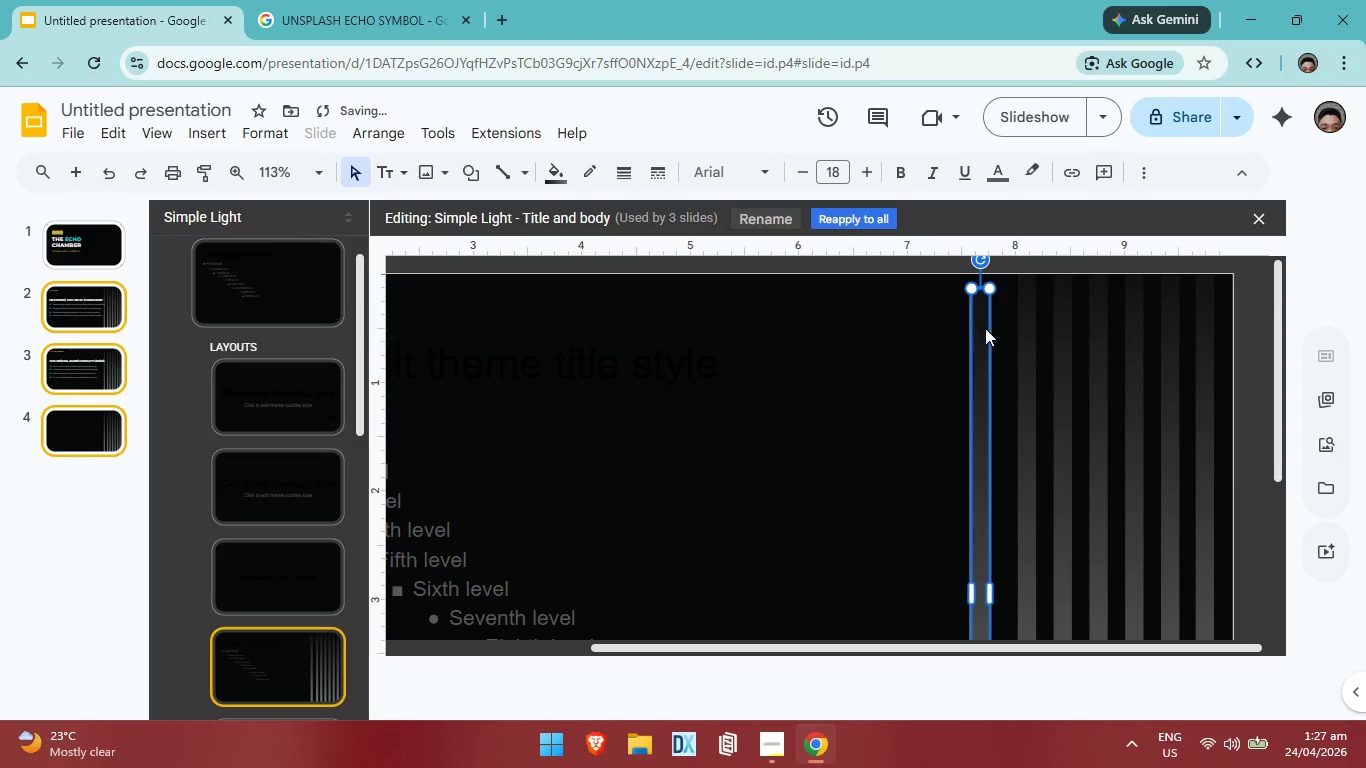 
double_click([985, 328])
 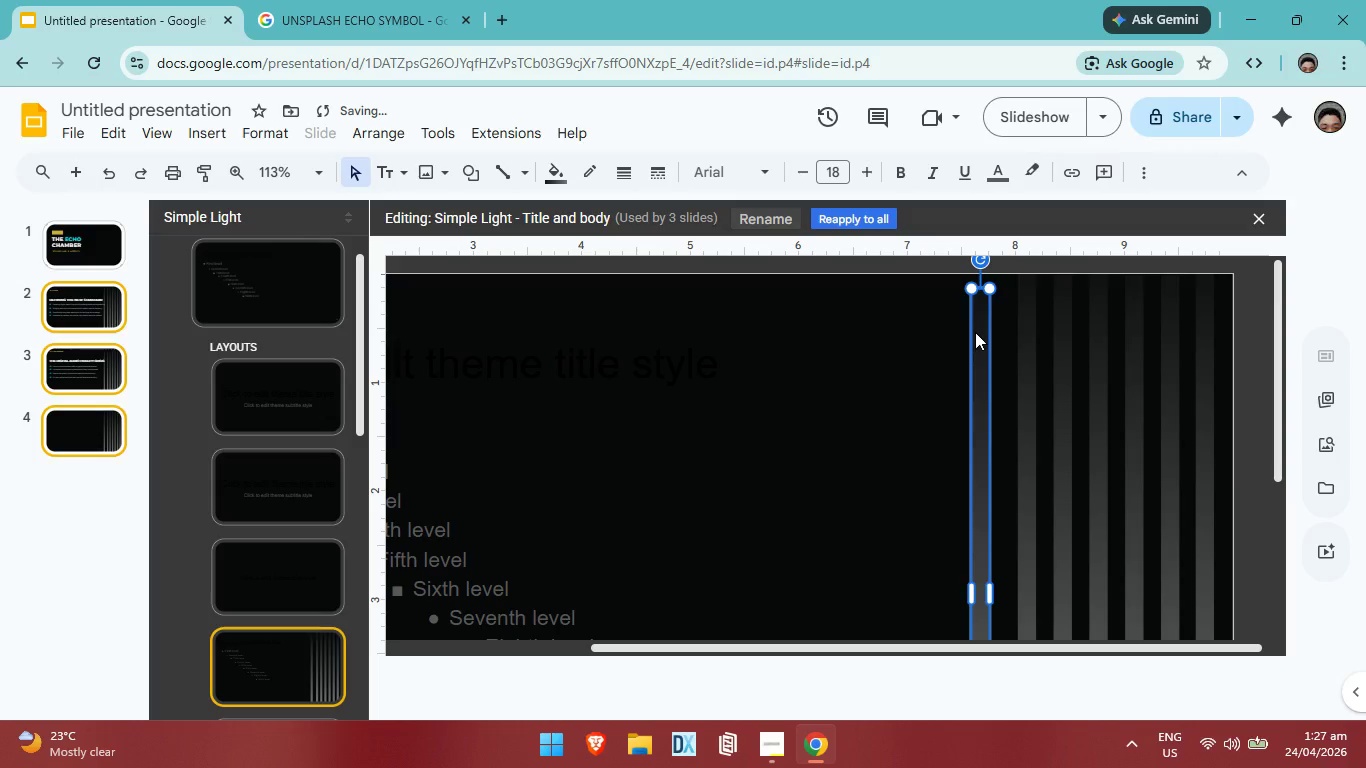 
left_click_drag(start_coordinate=[975, 332], to_coordinate=[974, 321])
 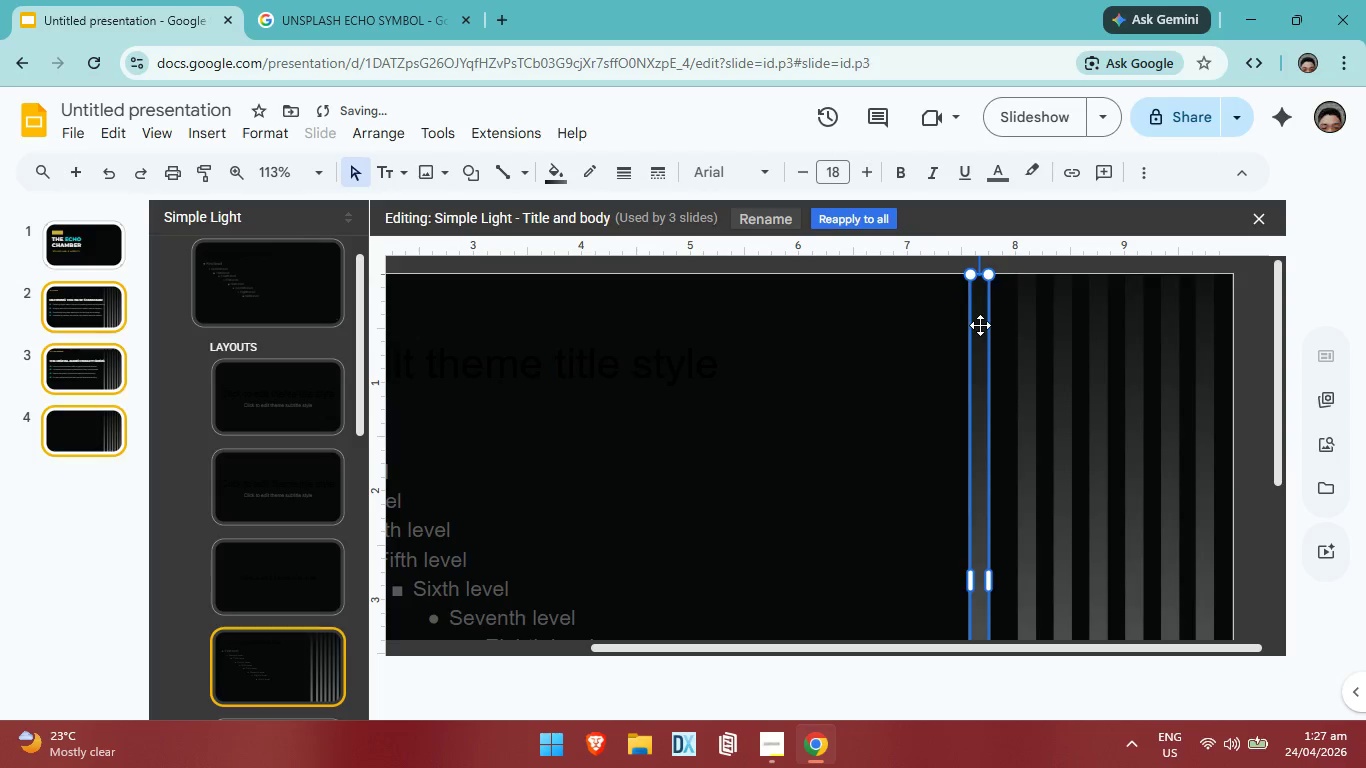 
scroll: coordinate [980, 325], scroll_direction: up, amount: 2.0
 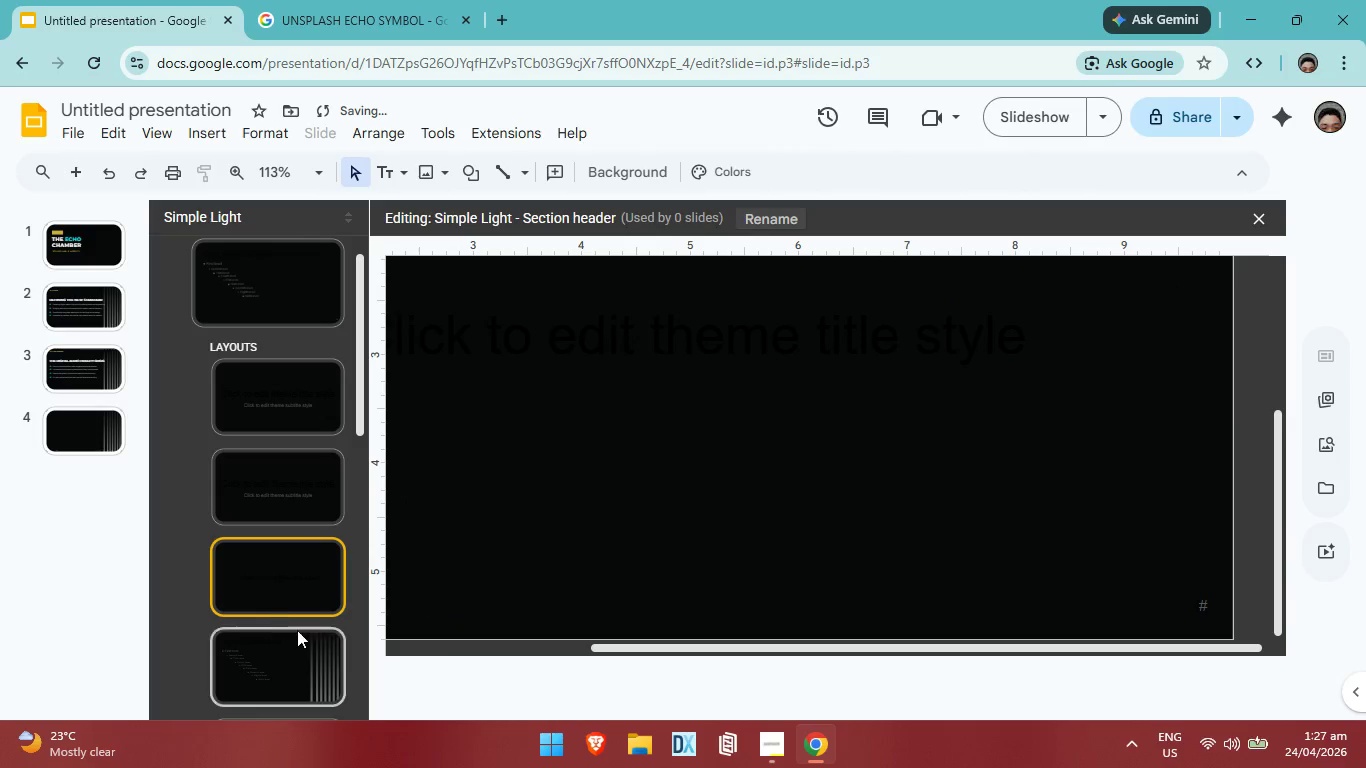 
left_click([302, 638])
 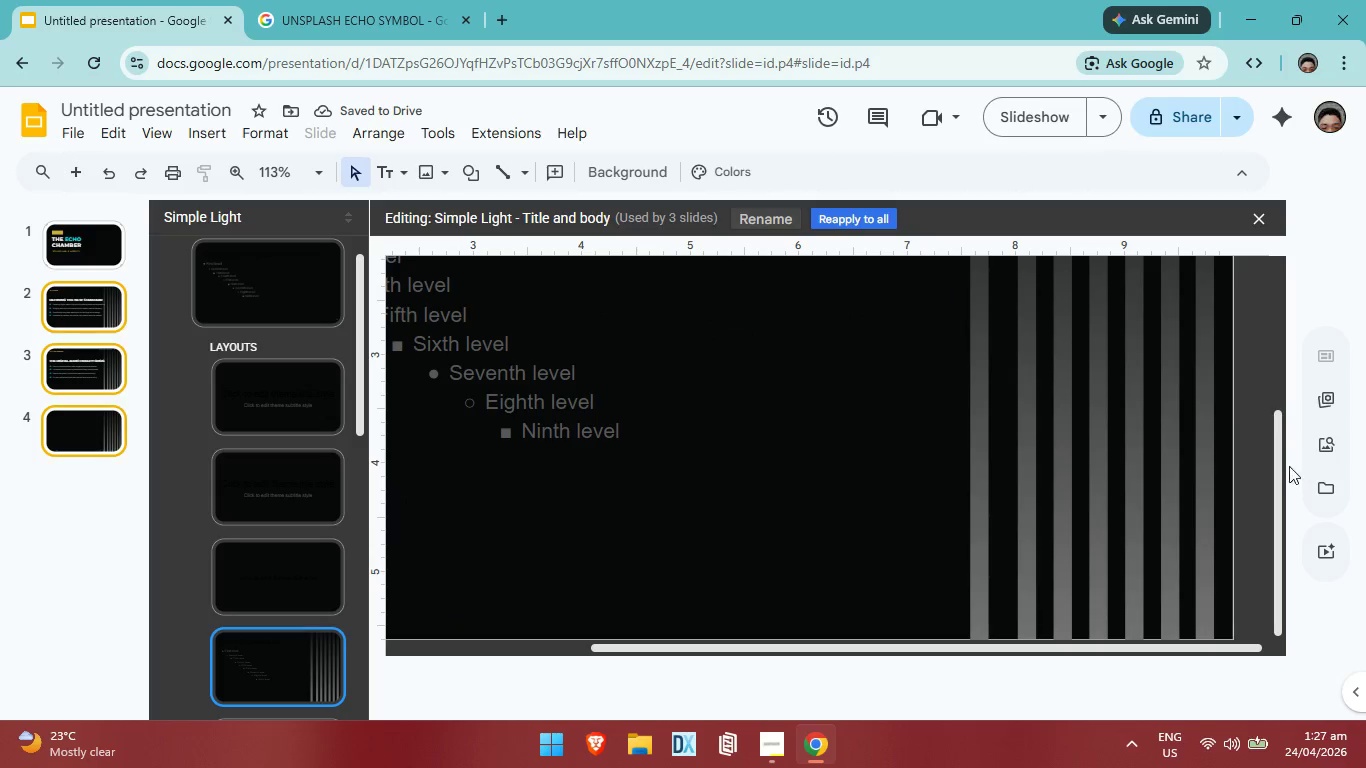 
left_click_drag(start_coordinate=[1283, 466], to_coordinate=[1256, 314])
 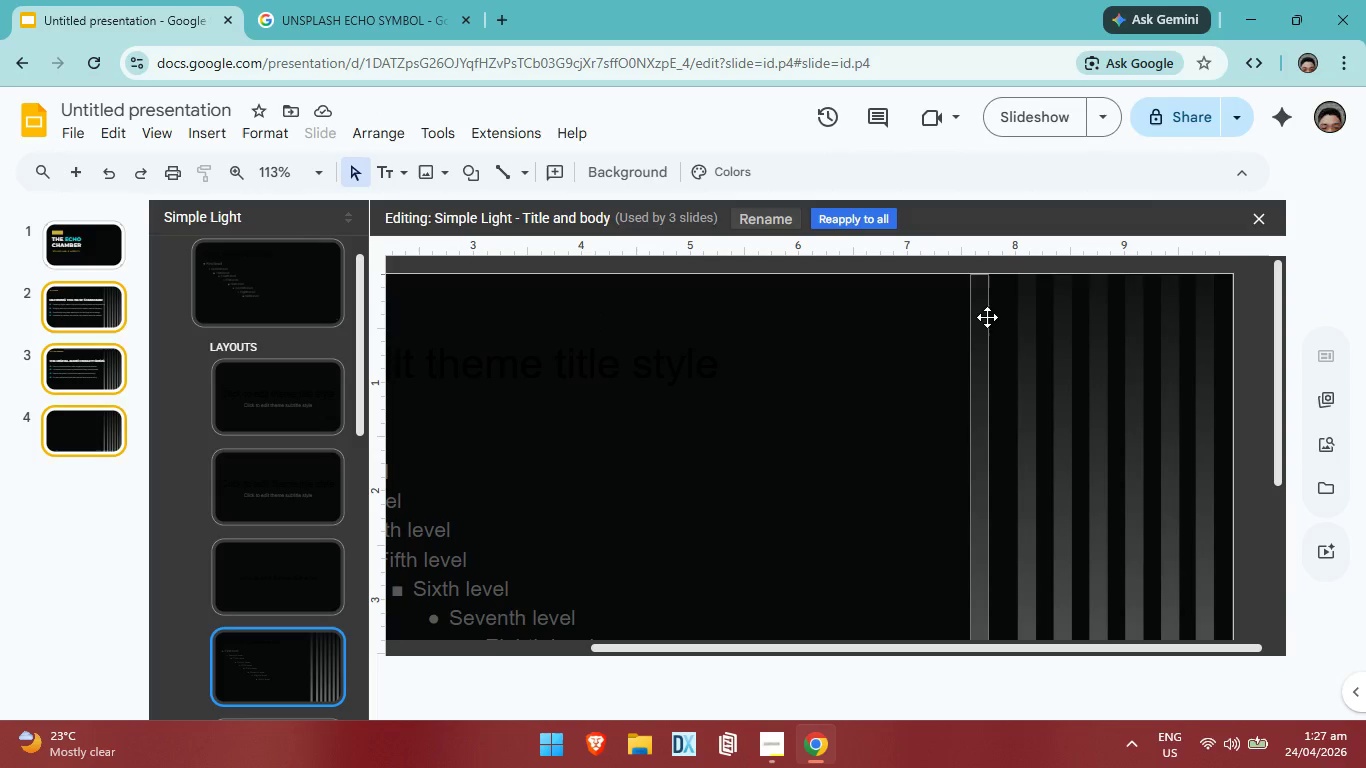 
left_click([987, 317])
 